 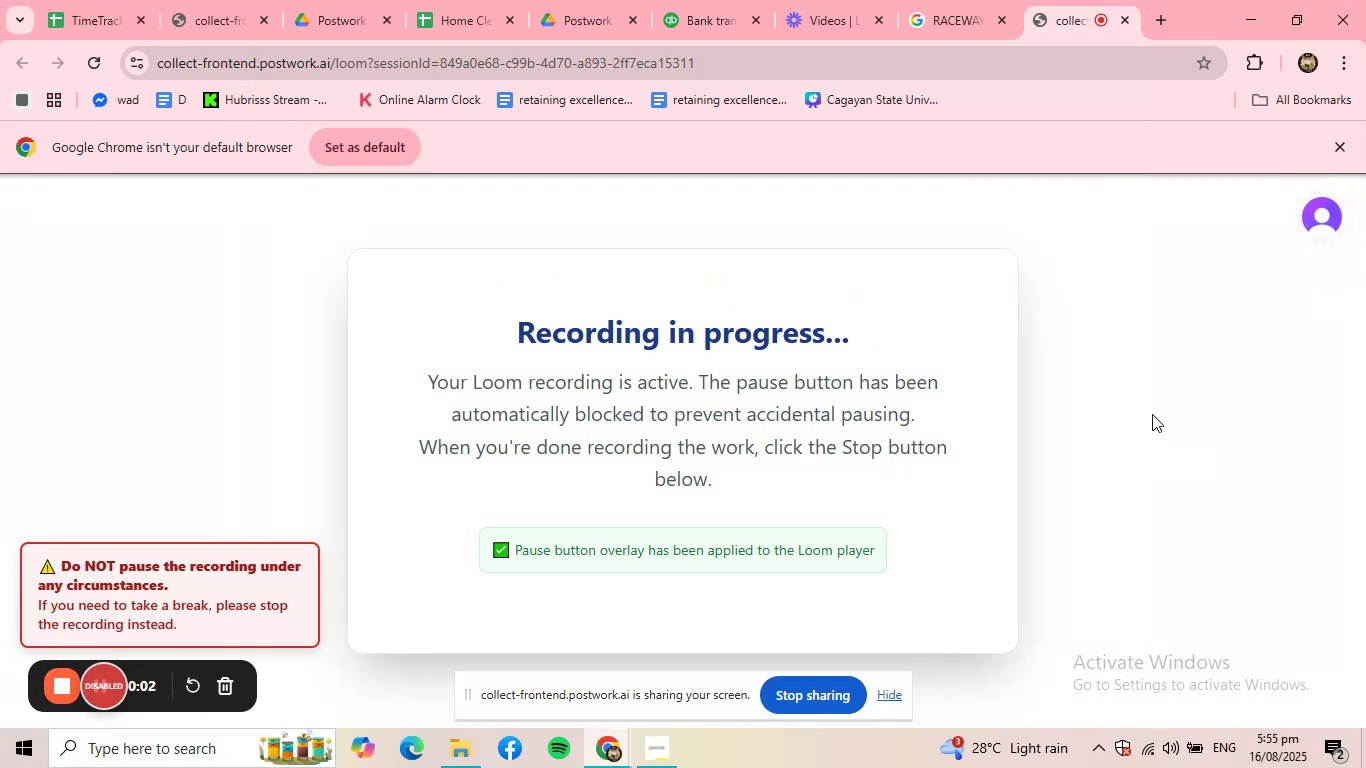 
left_click([676, 0])
 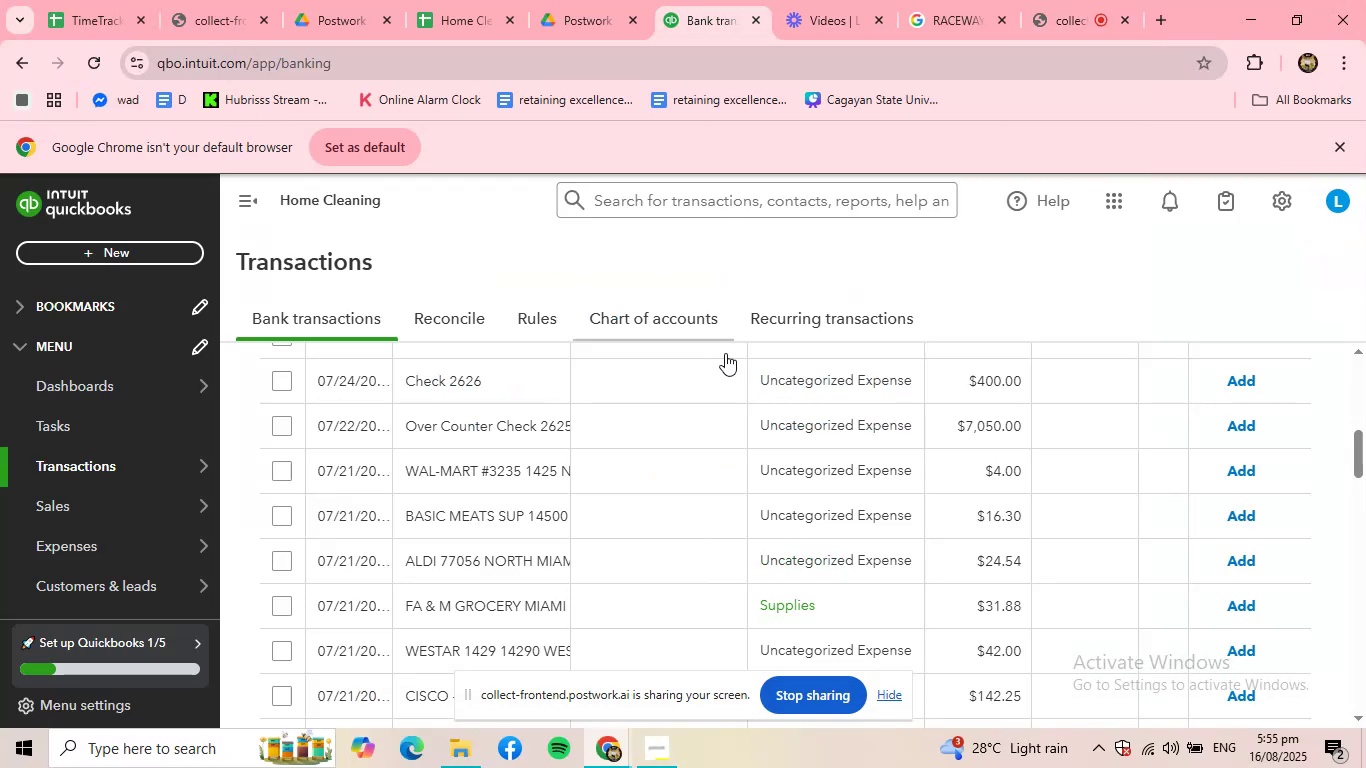 
scroll: coordinate [591, 440], scroll_direction: up, amount: 4.0
 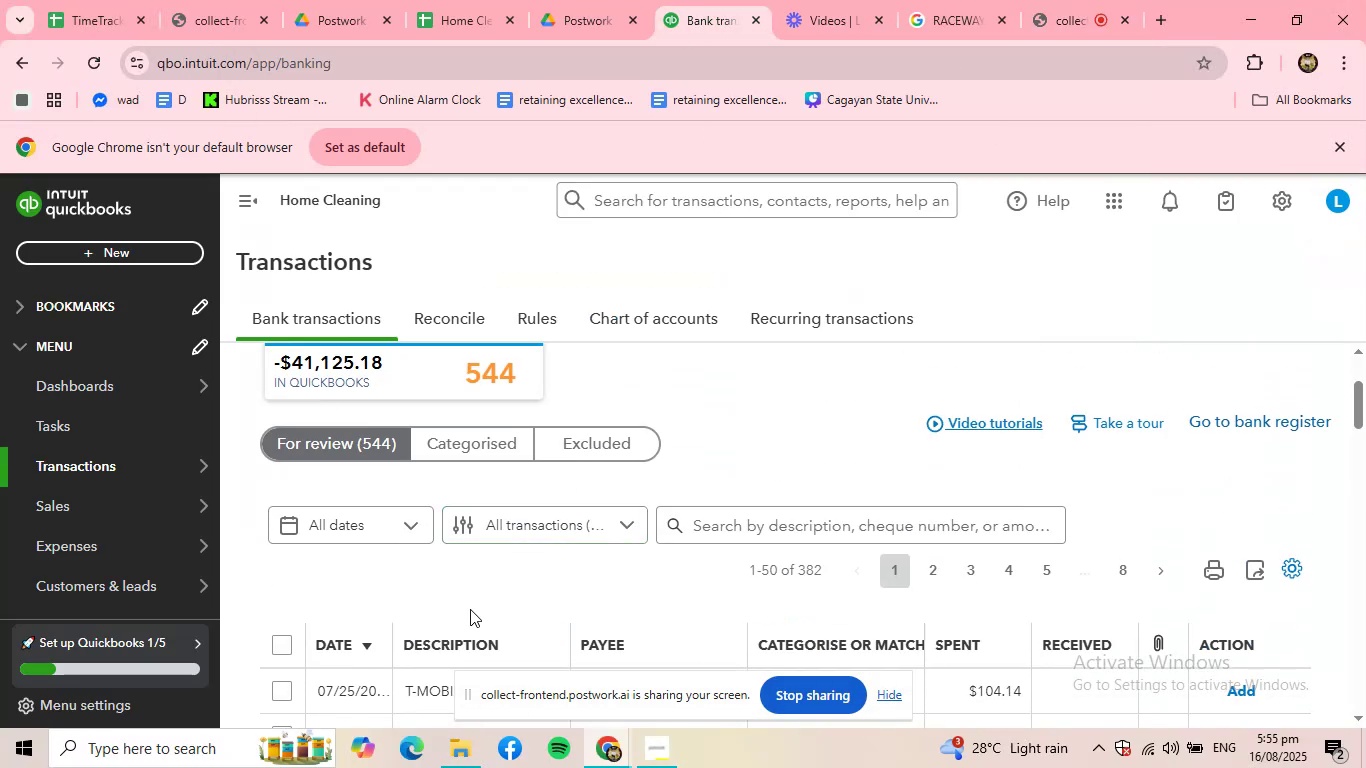 
scroll: coordinate [472, 625], scroll_direction: down, amount: 1.0
 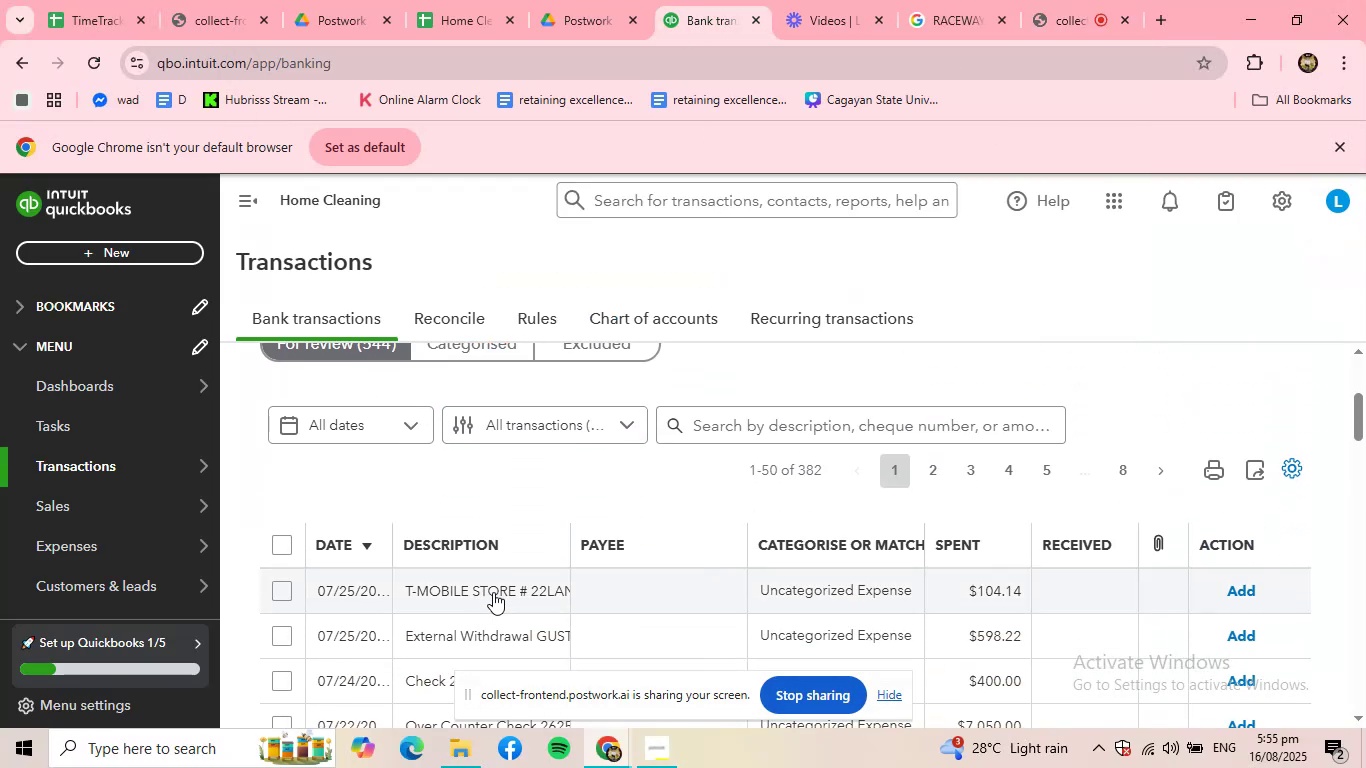 
left_click([493, 591])
 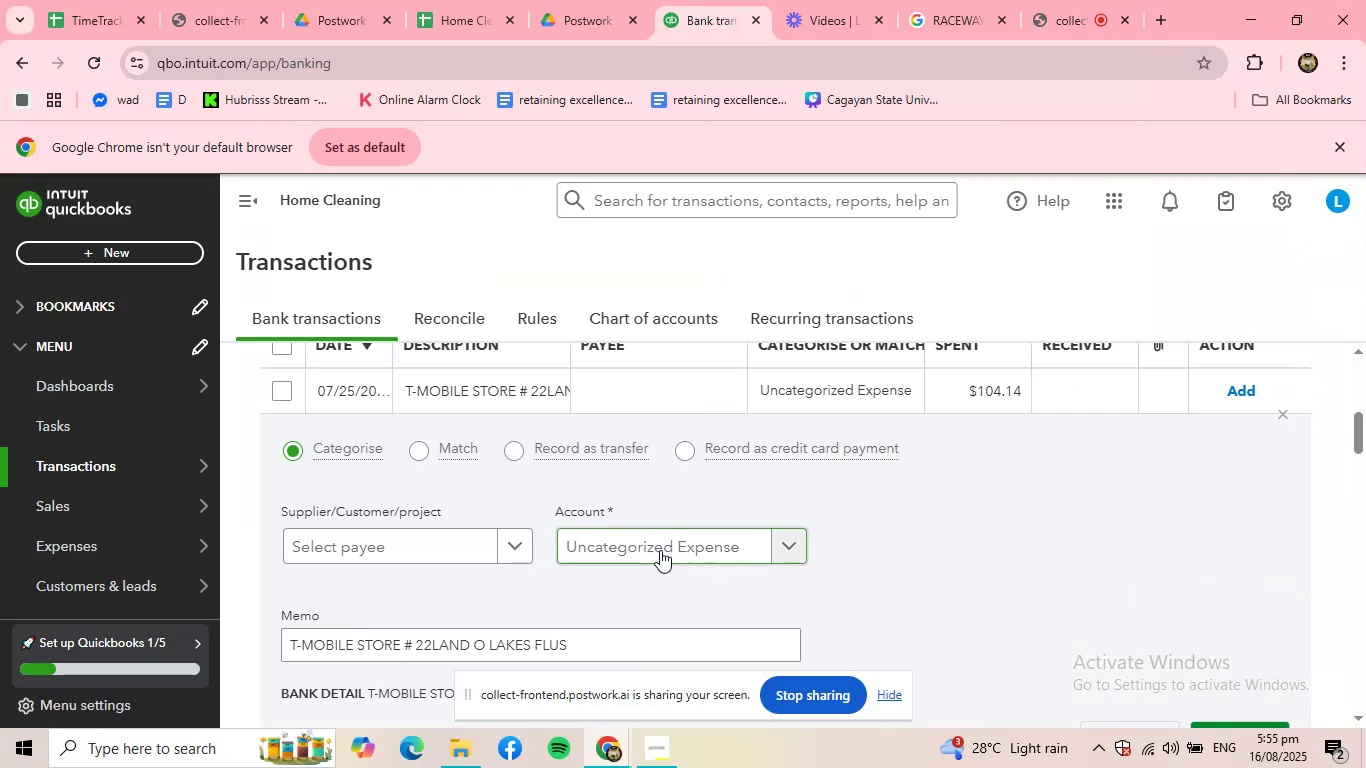 
left_click([466, 553])
 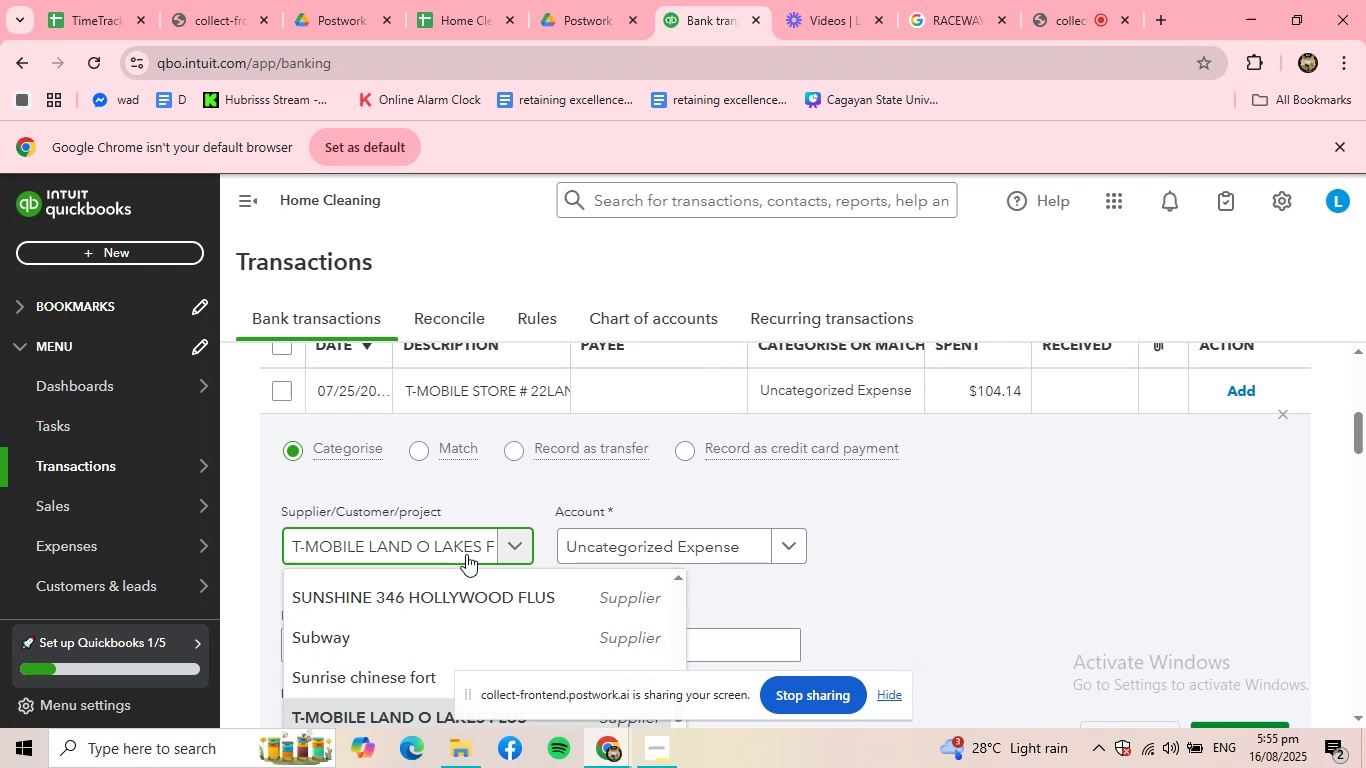 
double_click([667, 548])
 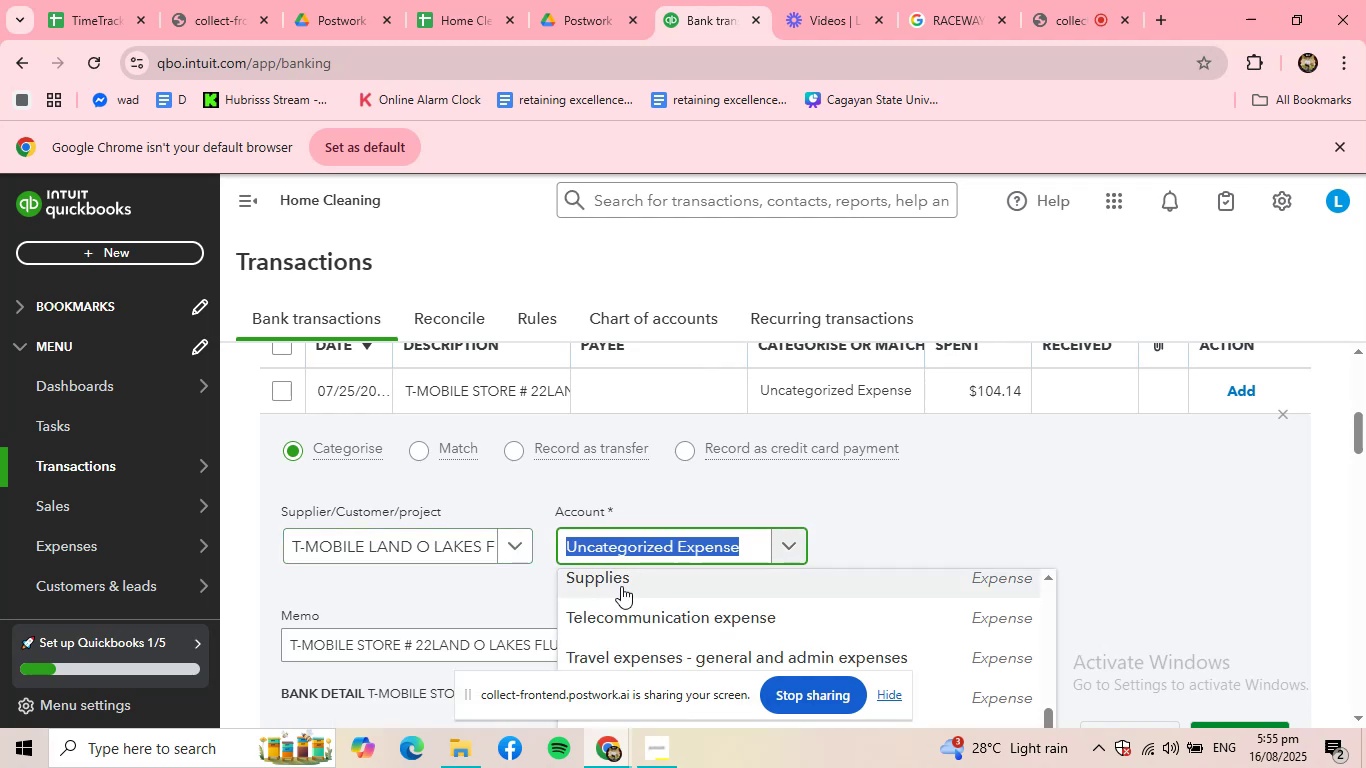 
left_click([622, 582])
 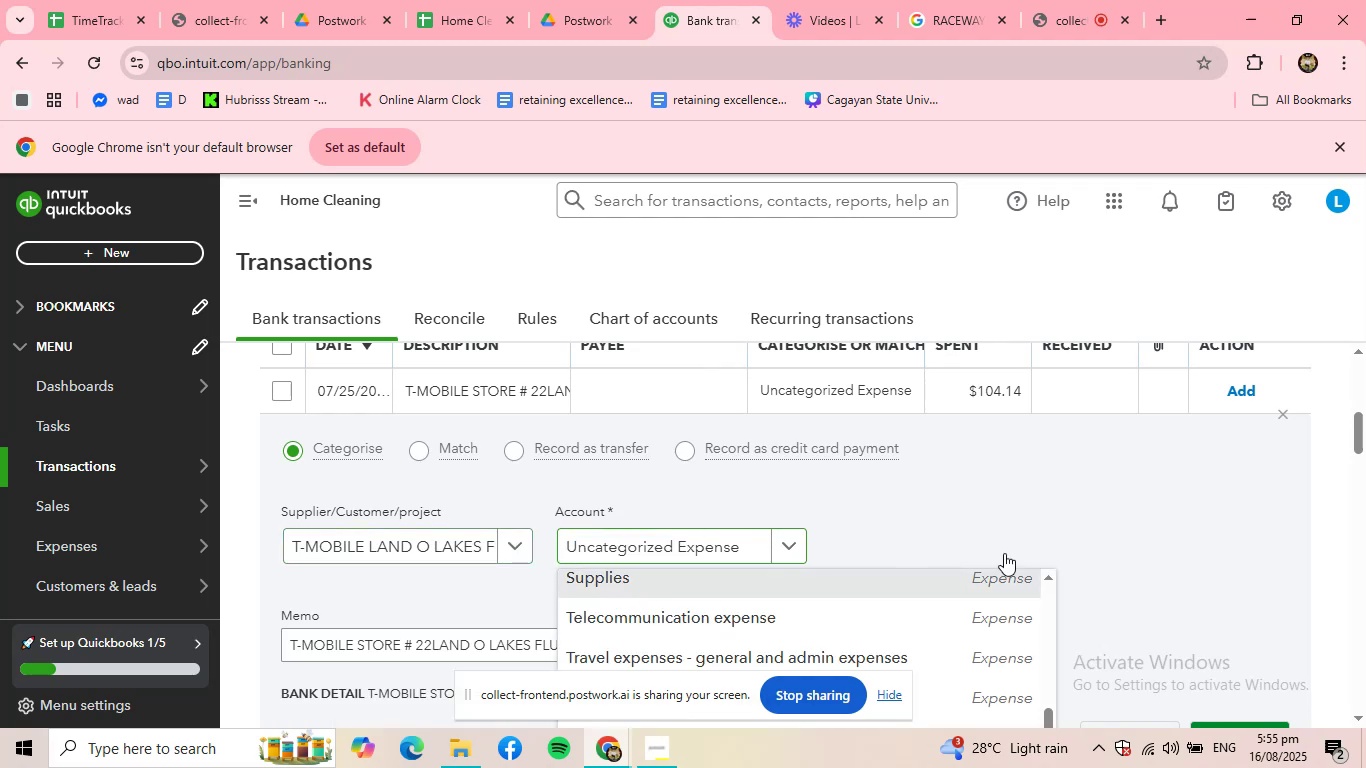 
scroll: coordinate [1013, 550], scroll_direction: down, amount: 2.0
 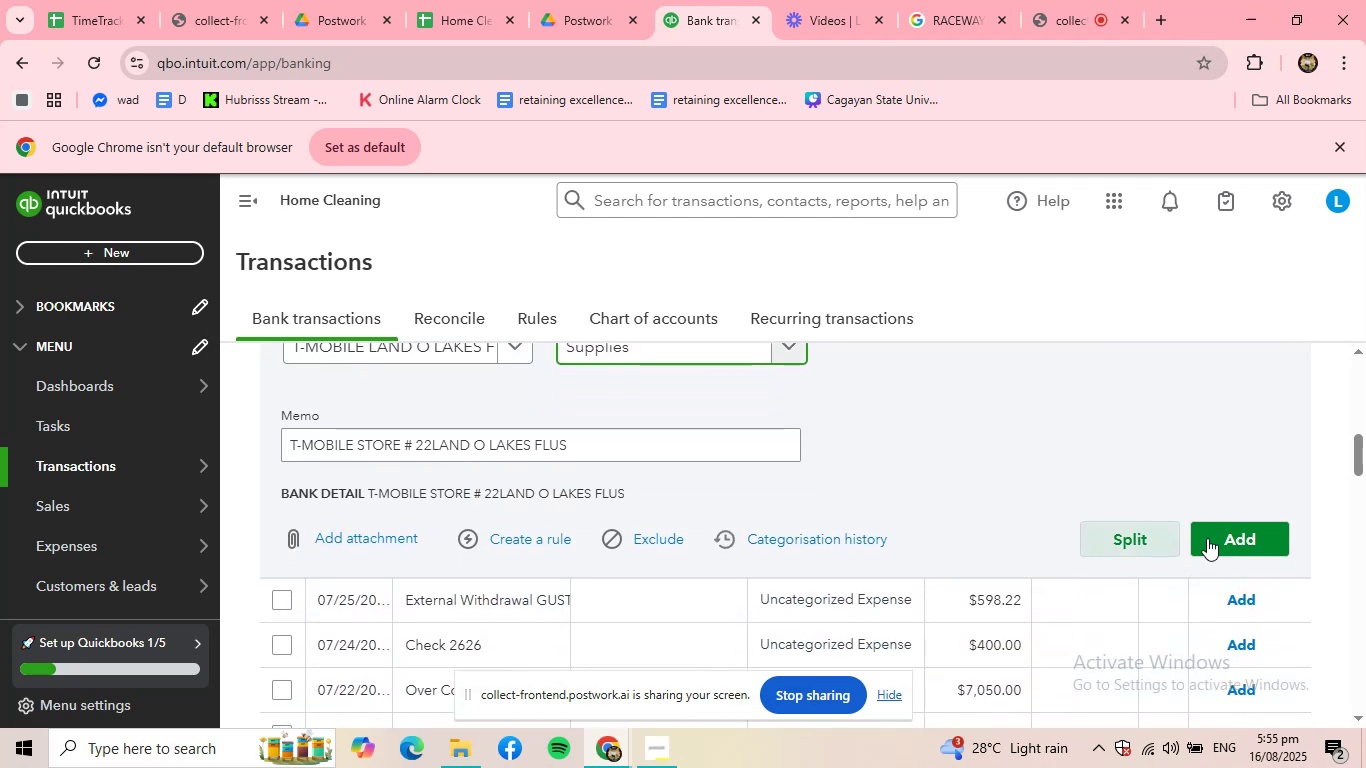 
left_click([1234, 538])
 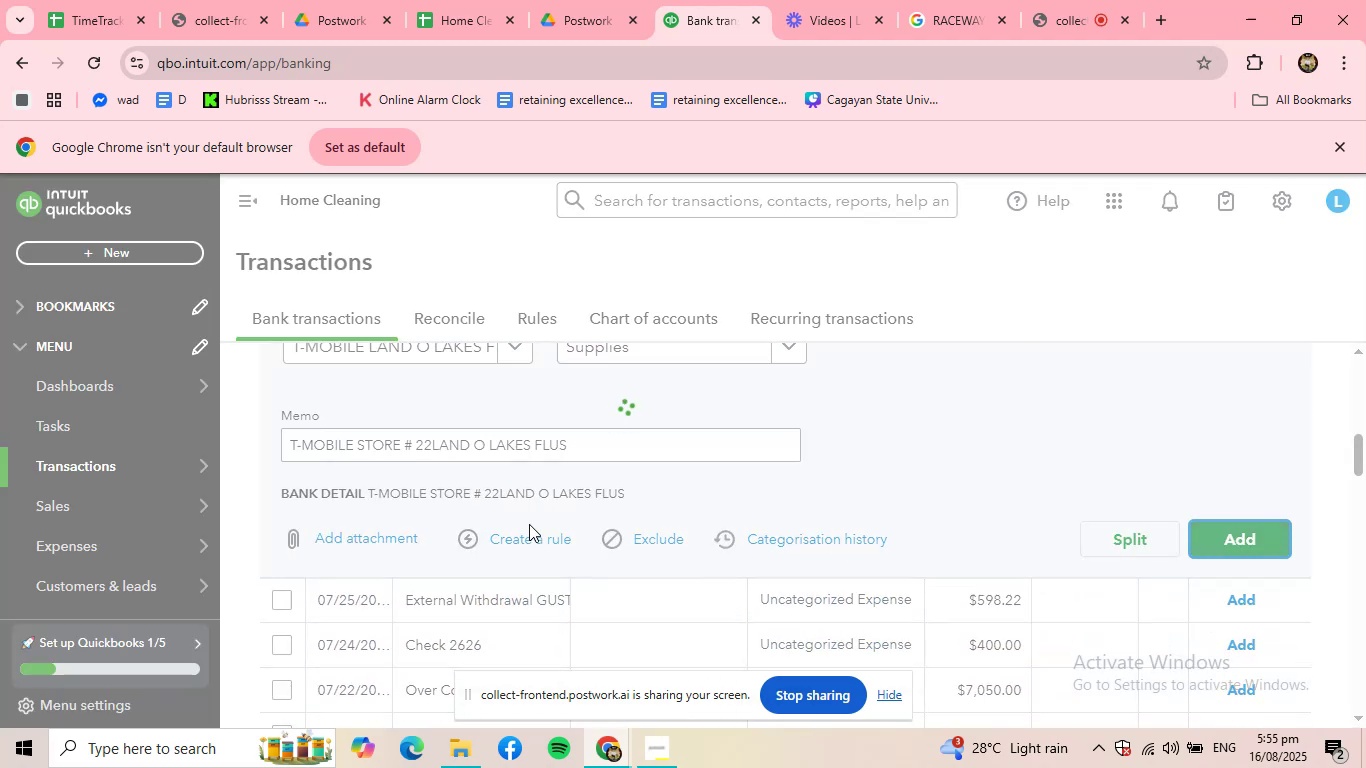 
scroll: coordinate [529, 524], scroll_direction: up, amount: 3.0
 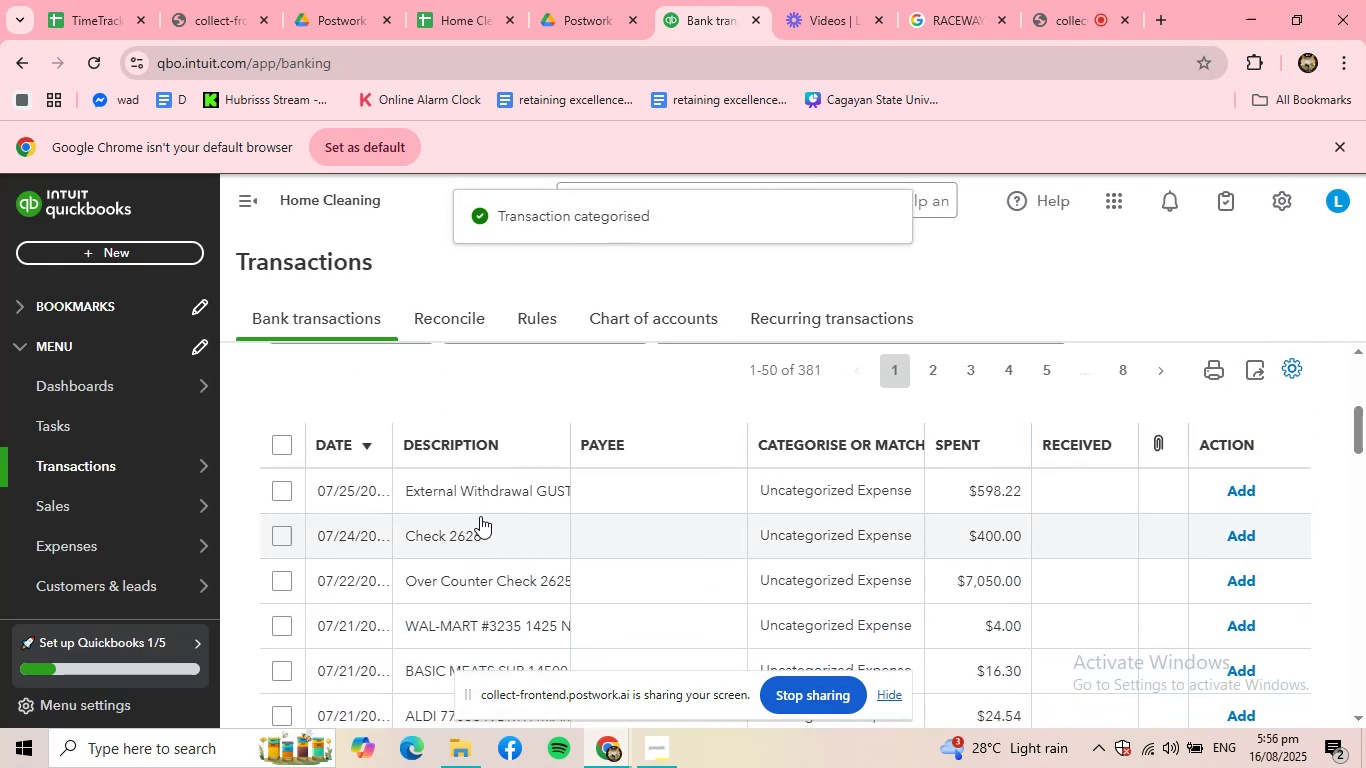 
left_click([470, 495])
 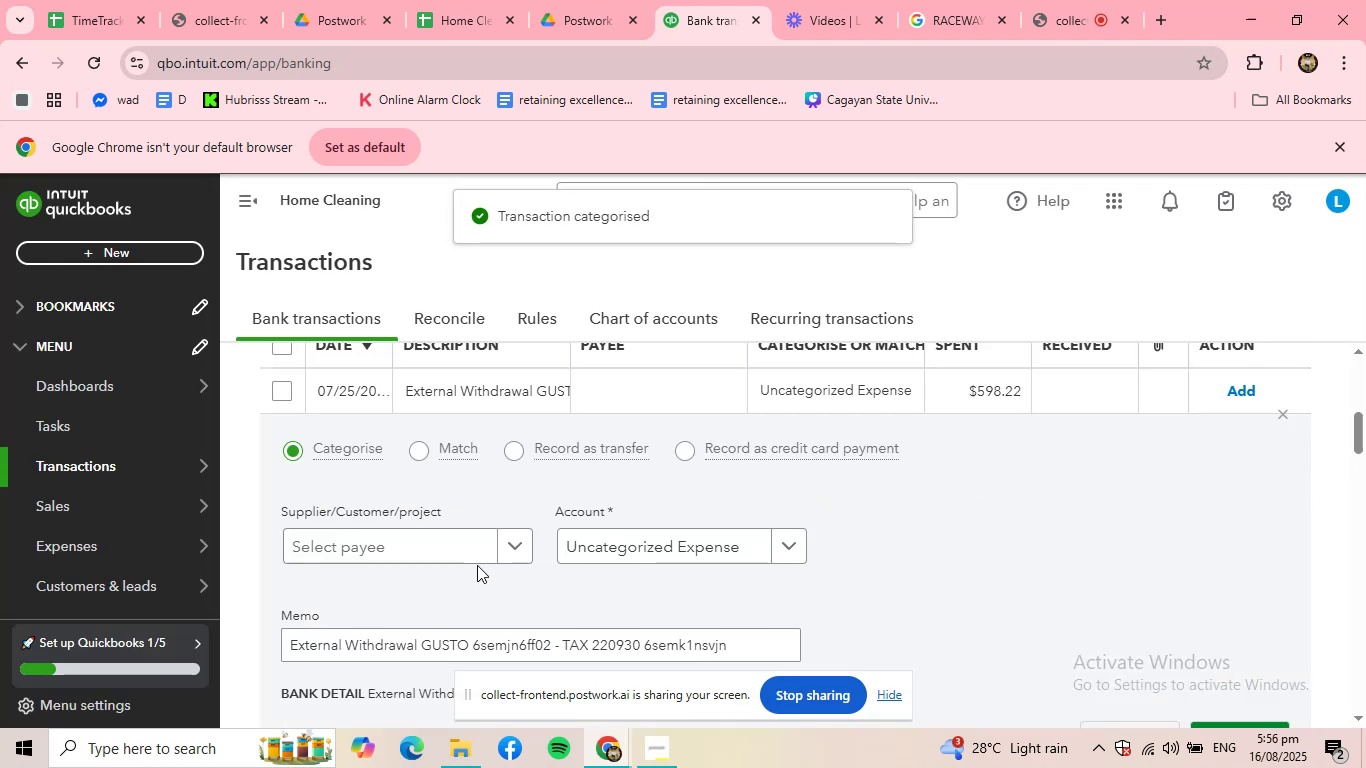 
left_click([479, 540])
 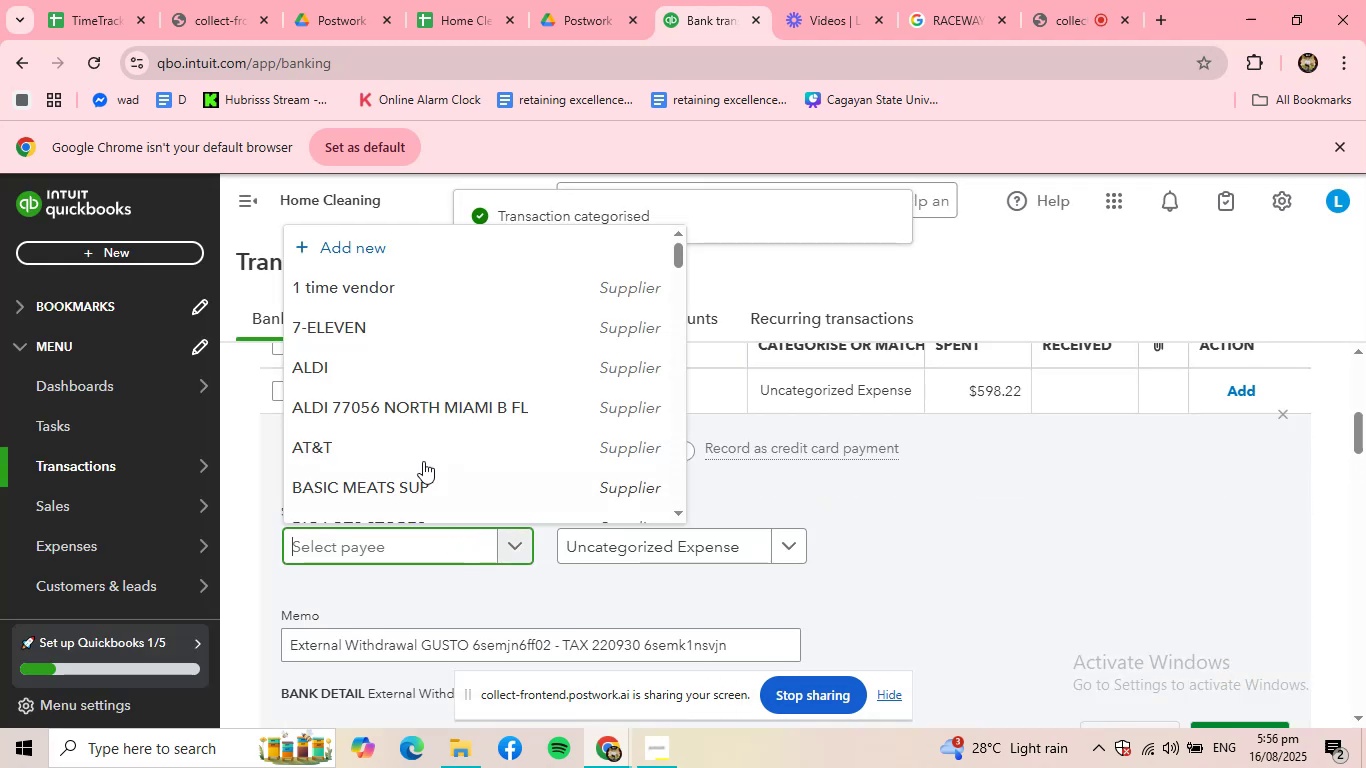 
scroll: coordinate [420, 444], scroll_direction: down, amount: 2.0
 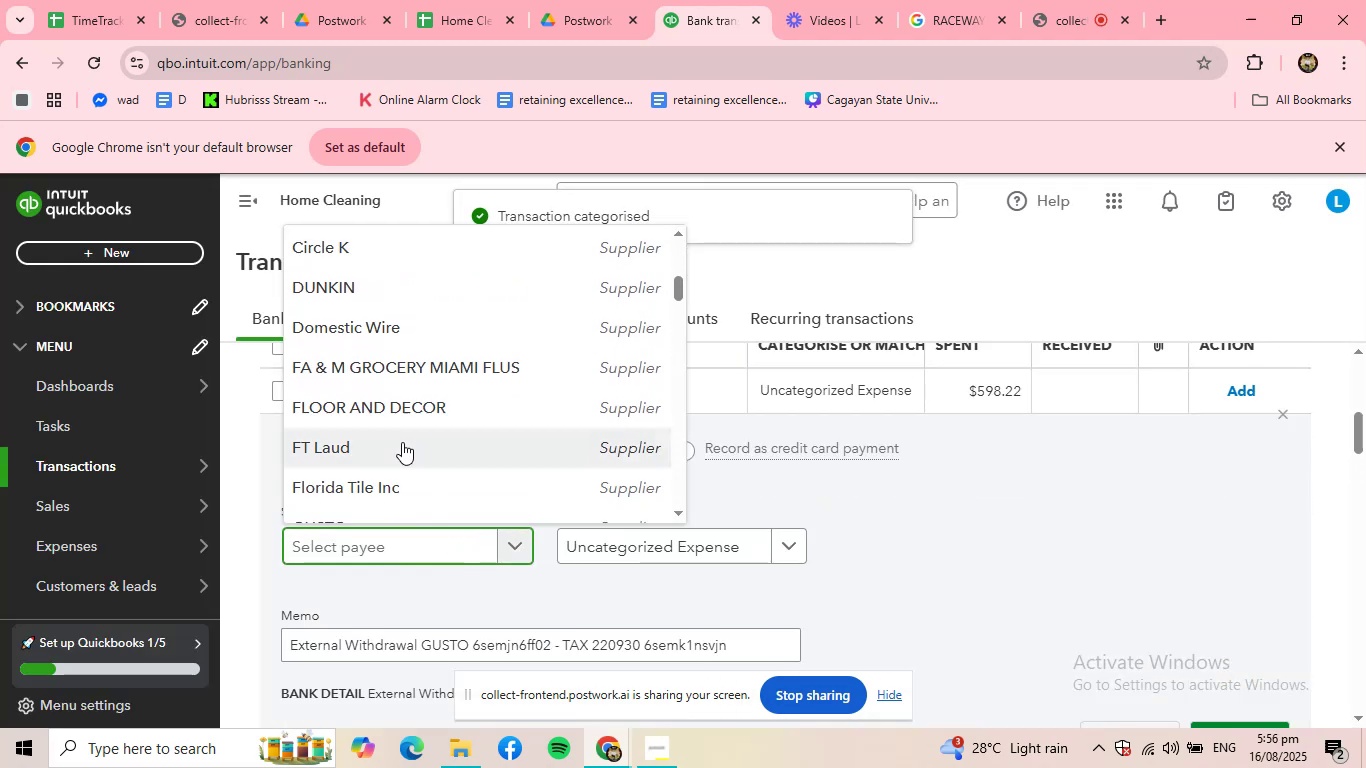 
scroll: coordinate [377, 453], scroll_direction: up, amount: 1.0
 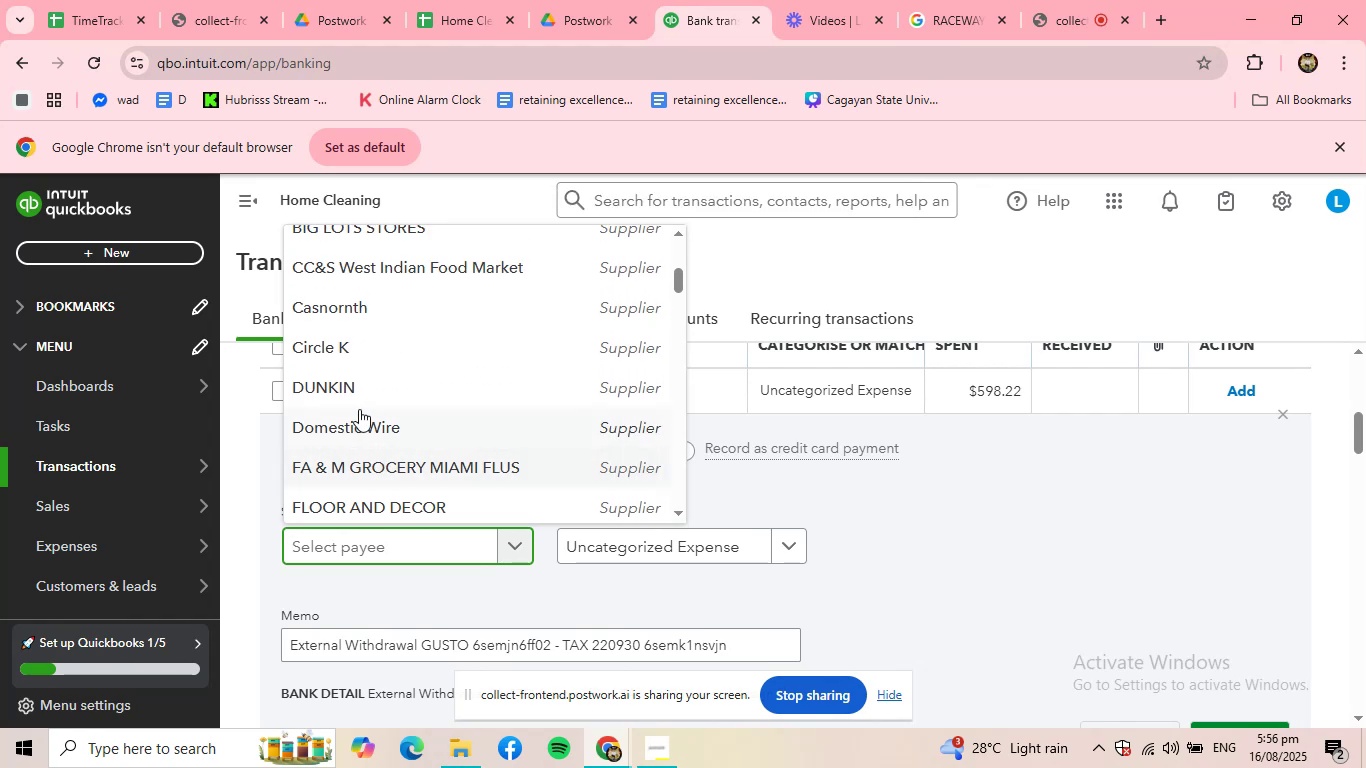 
scroll: coordinate [357, 406], scroll_direction: down, amount: 2.0
 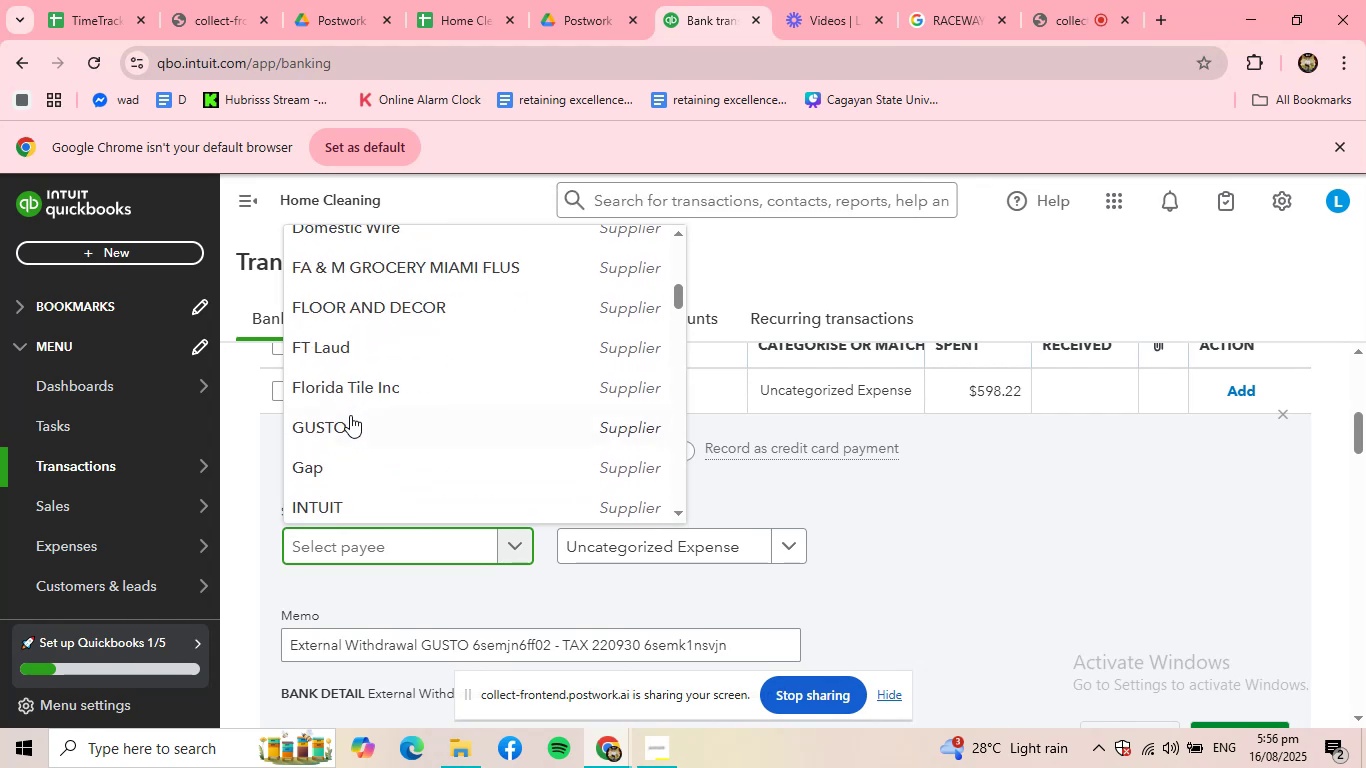 
left_click([350, 415])
 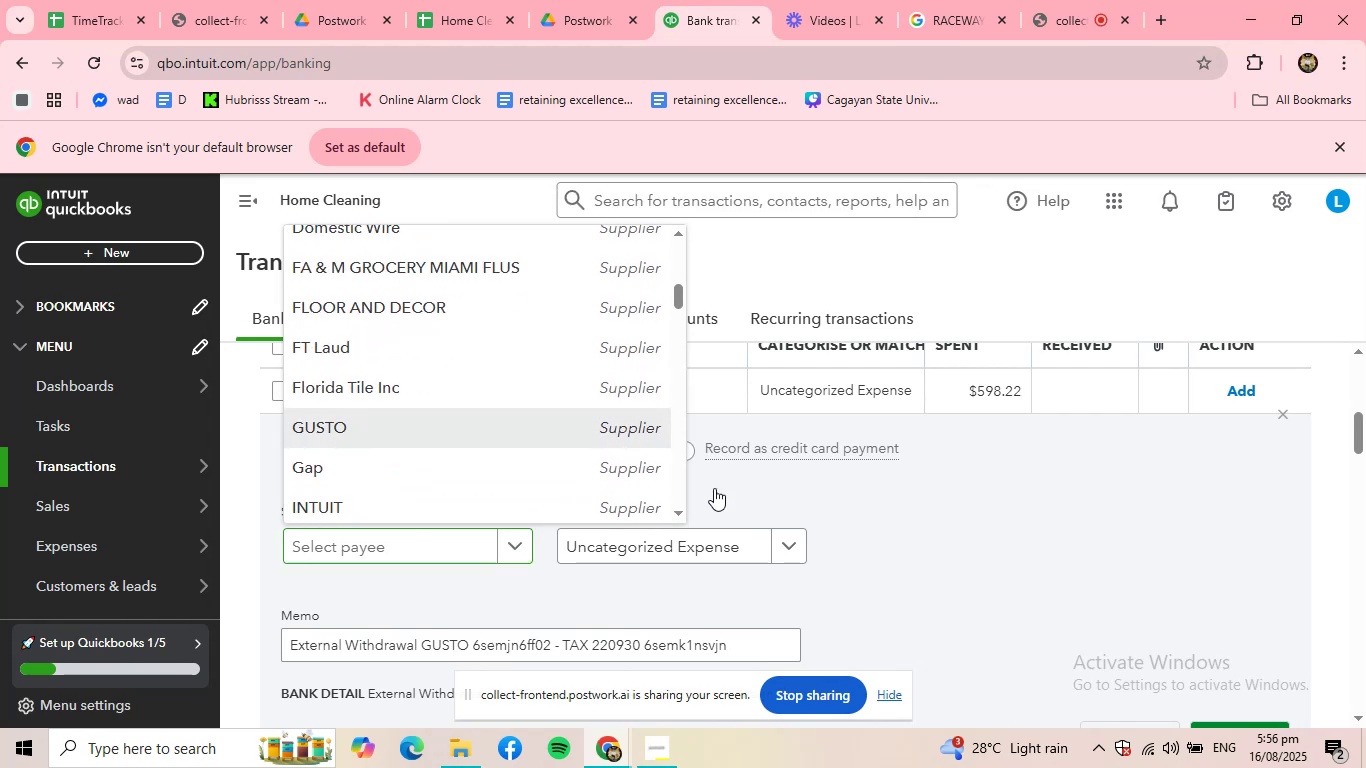 
scroll: coordinate [746, 495], scroll_direction: down, amount: 2.0
 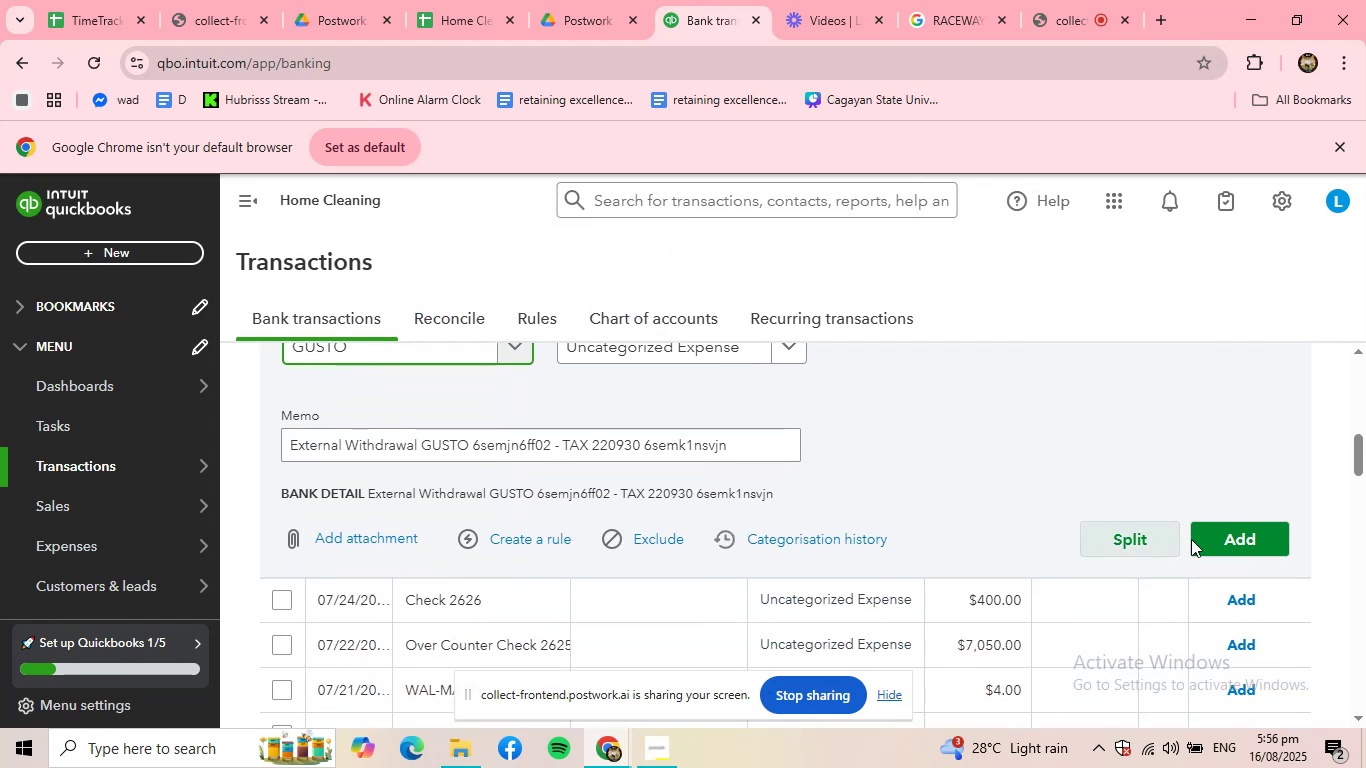 
left_click([1250, 539])
 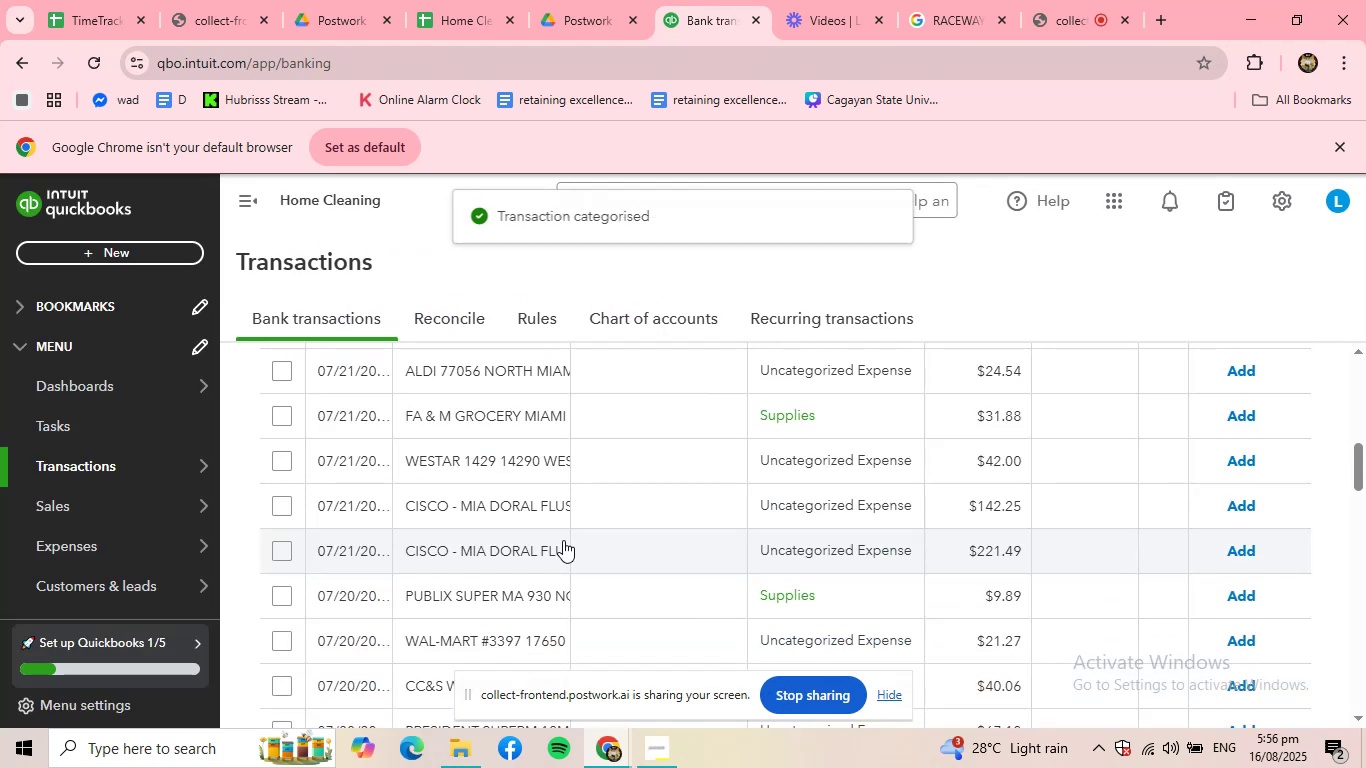 
scroll: coordinate [473, 470], scroll_direction: up, amount: 3.0
 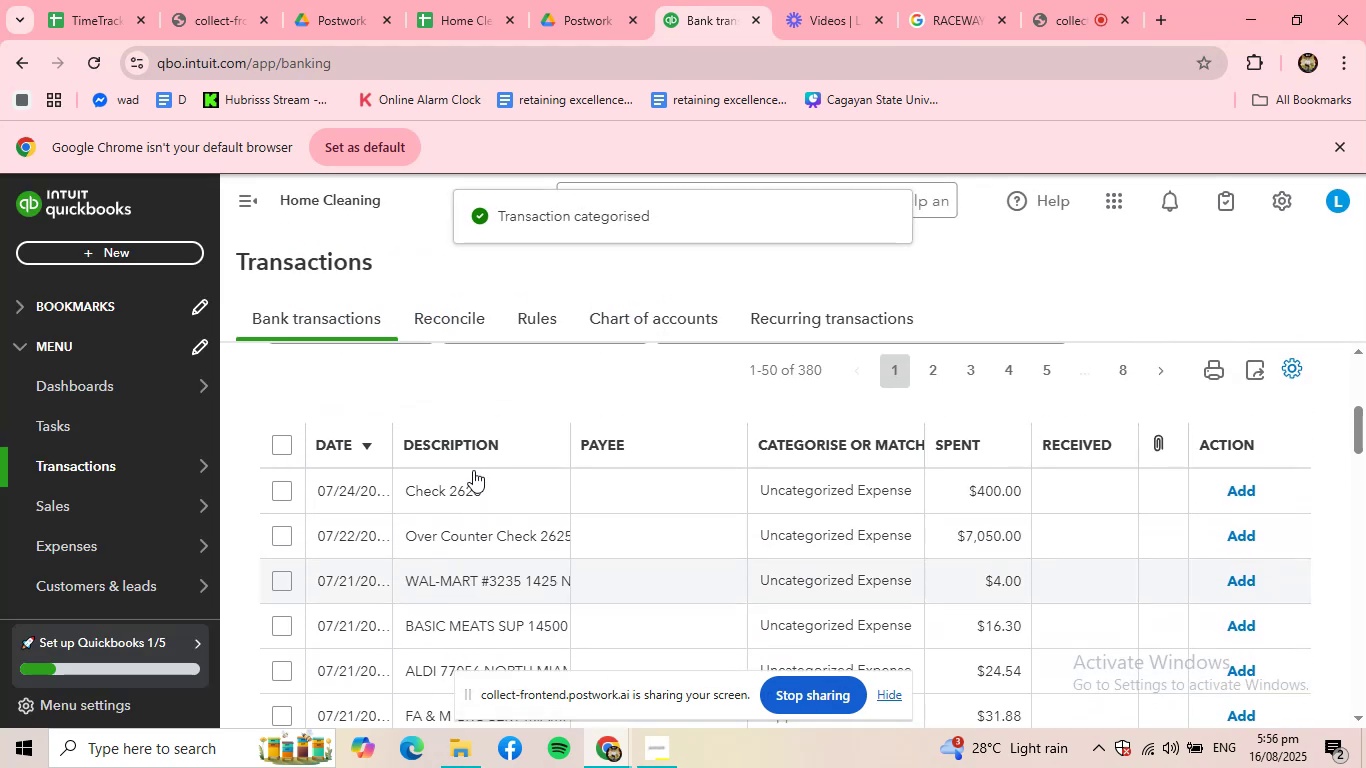 
left_click([473, 470])
 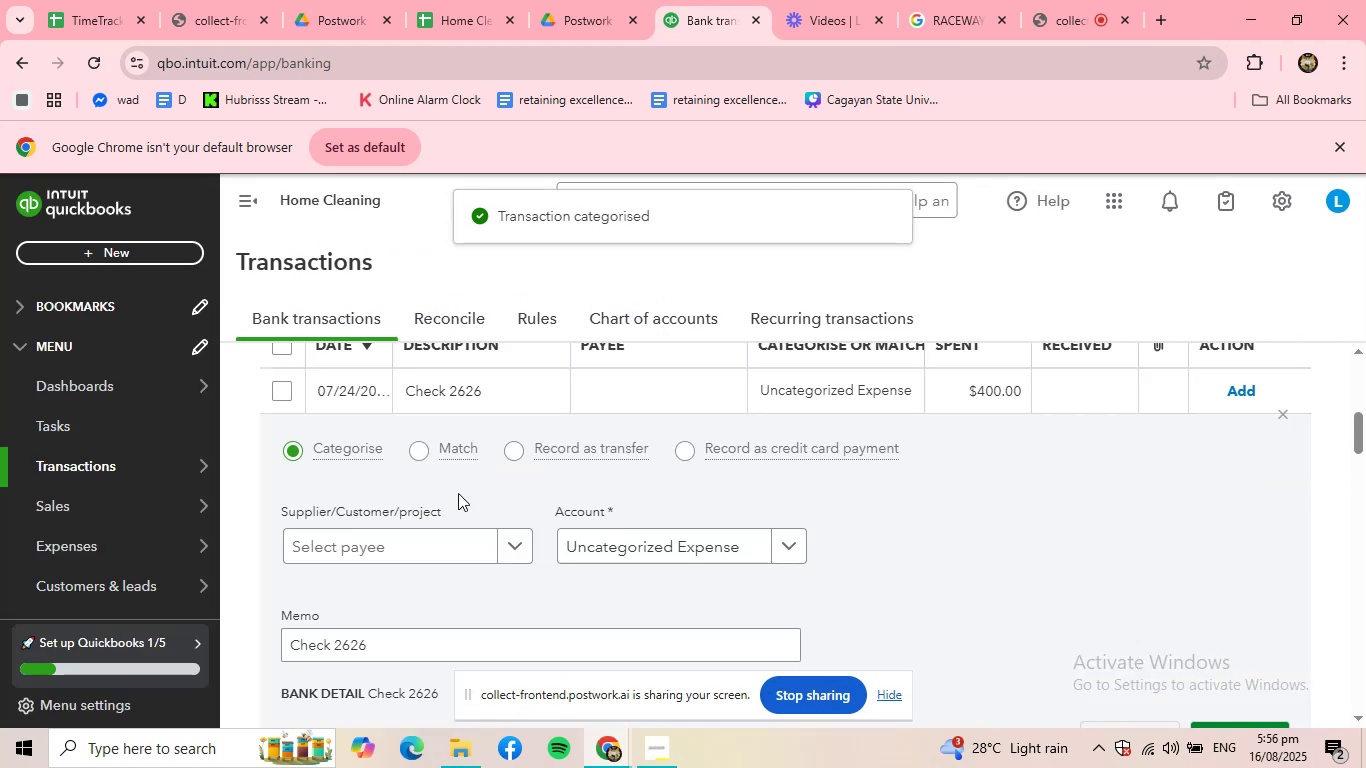 
left_click([423, 551])
 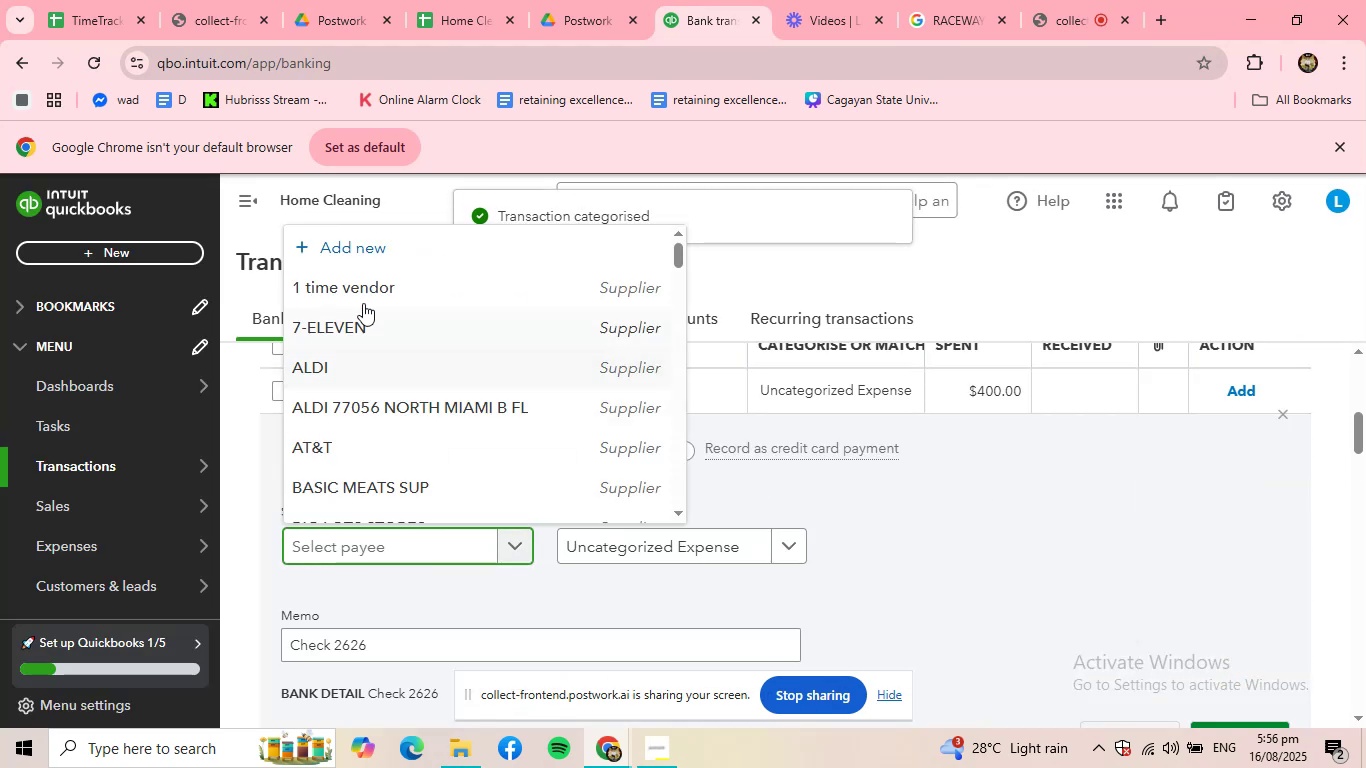 
left_click([363, 286])
 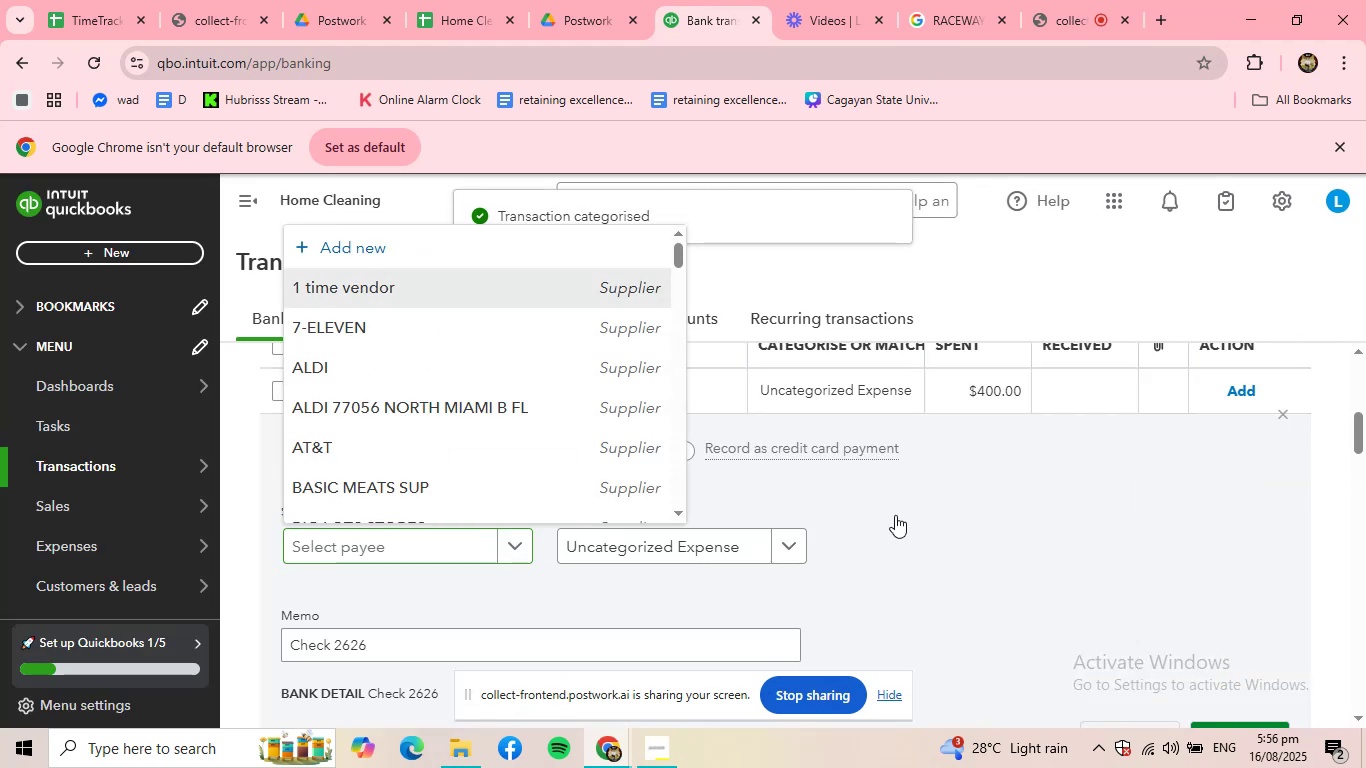 
scroll: coordinate [904, 518], scroll_direction: down, amount: 1.0
 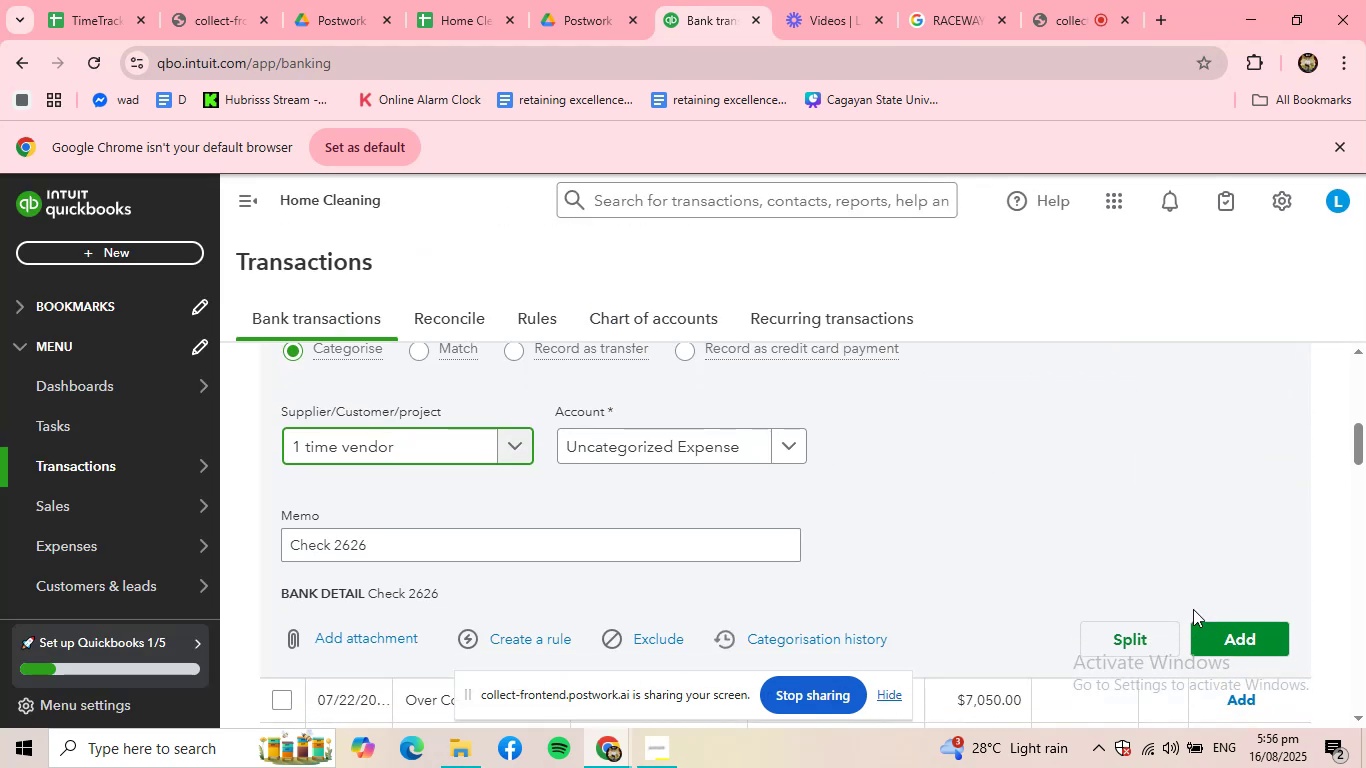 
left_click([1230, 629])
 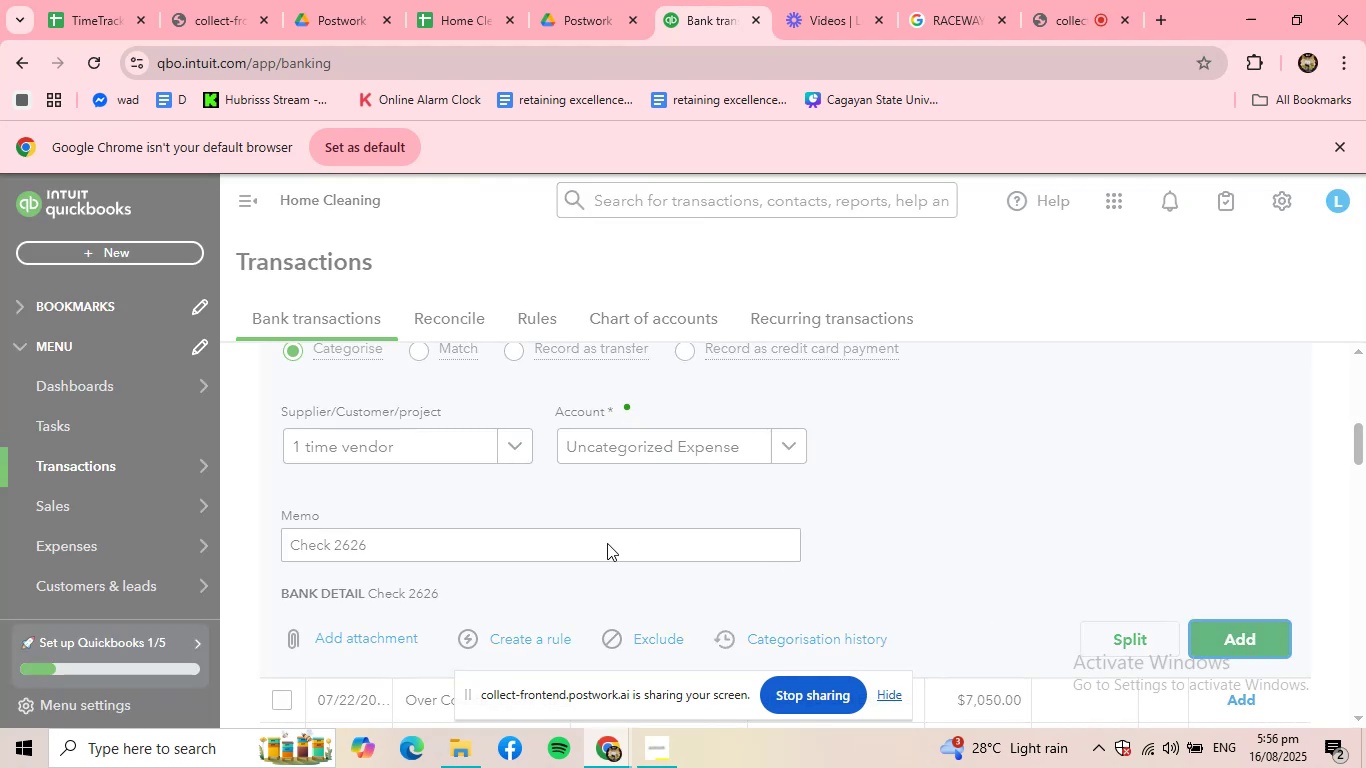 
scroll: coordinate [598, 544], scroll_direction: up, amount: 2.0
 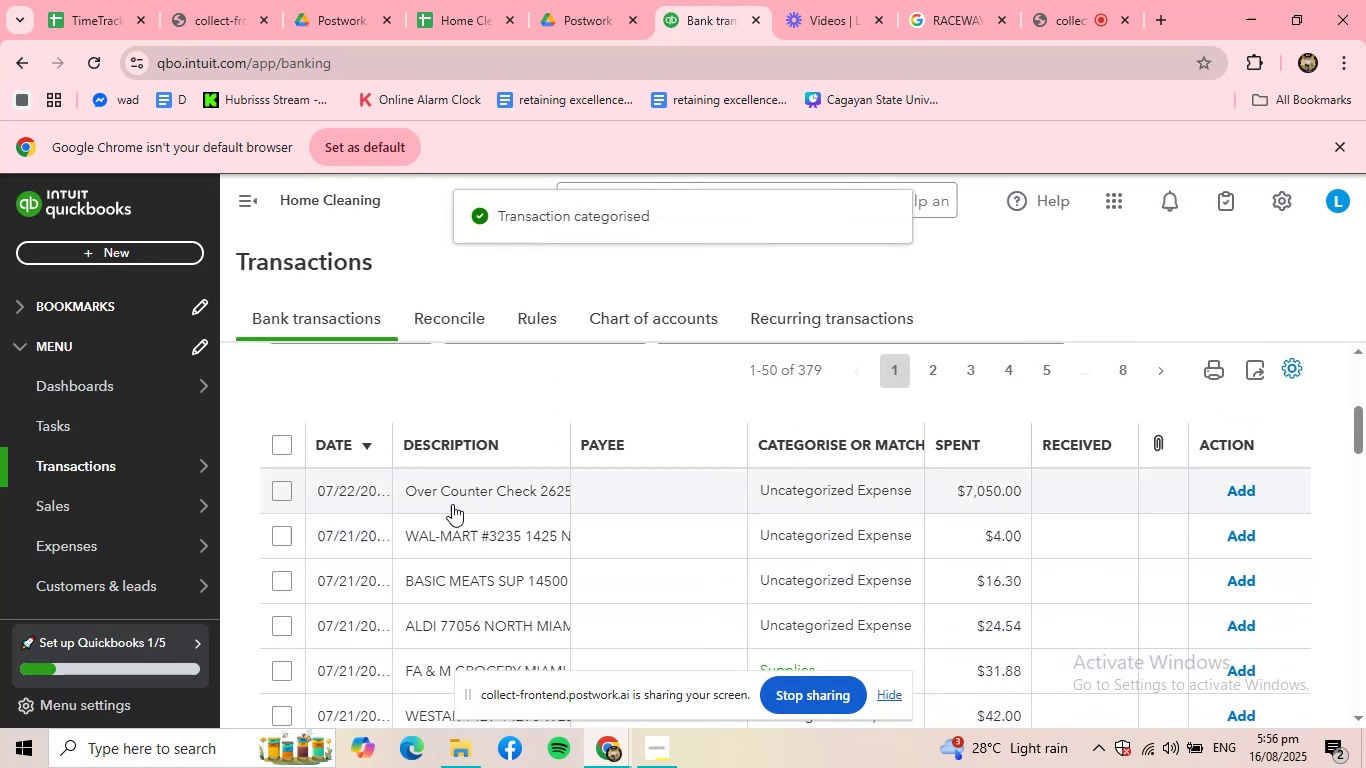 
left_click([453, 490])
 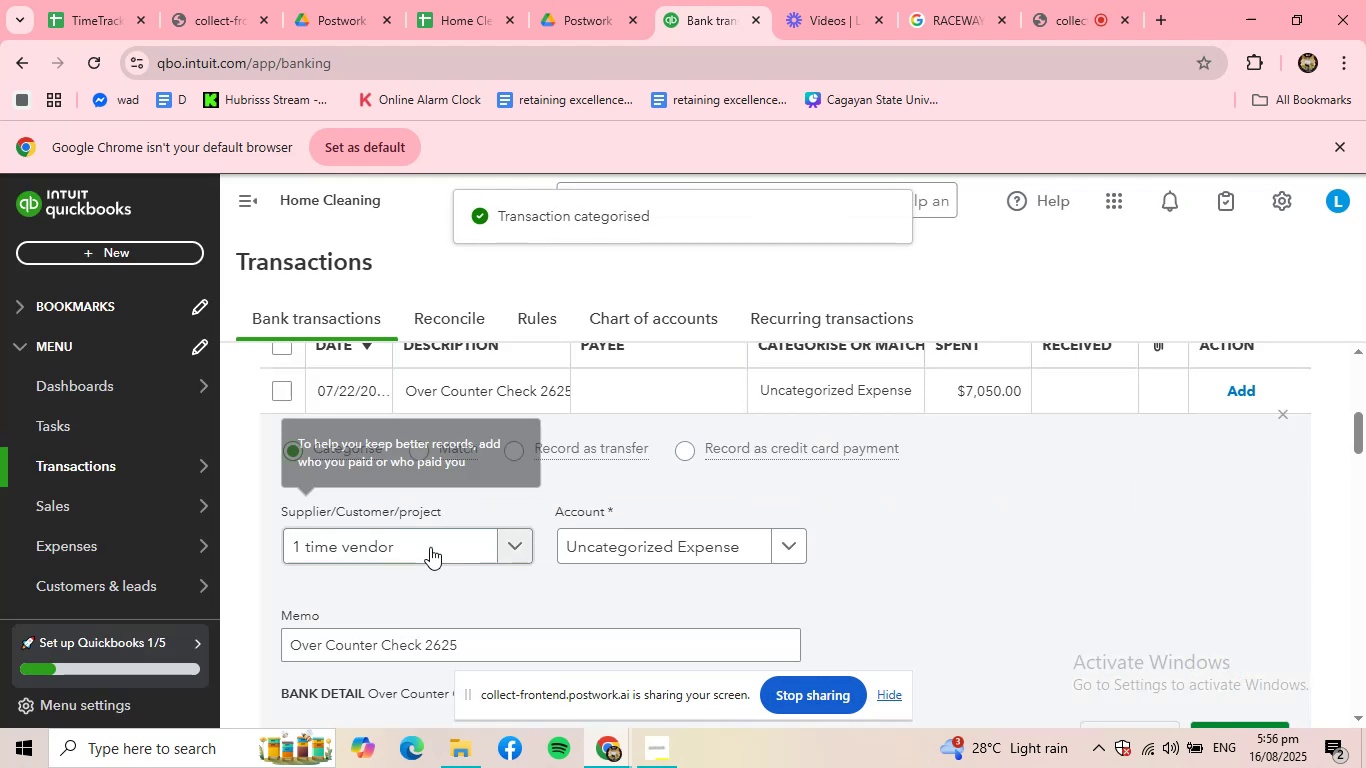 
scroll: coordinate [671, 569], scroll_direction: down, amount: 2.0
 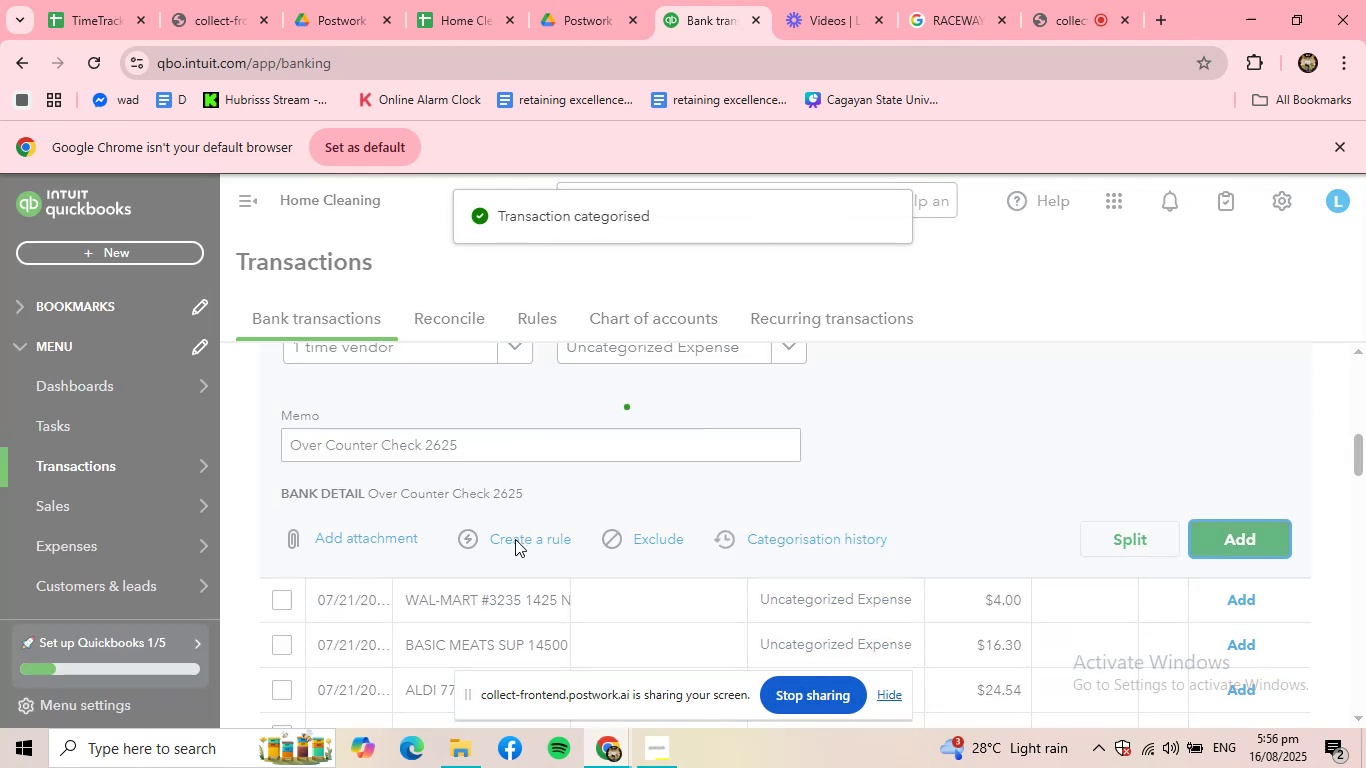 
scroll: coordinate [489, 551], scroll_direction: up, amount: 4.0
 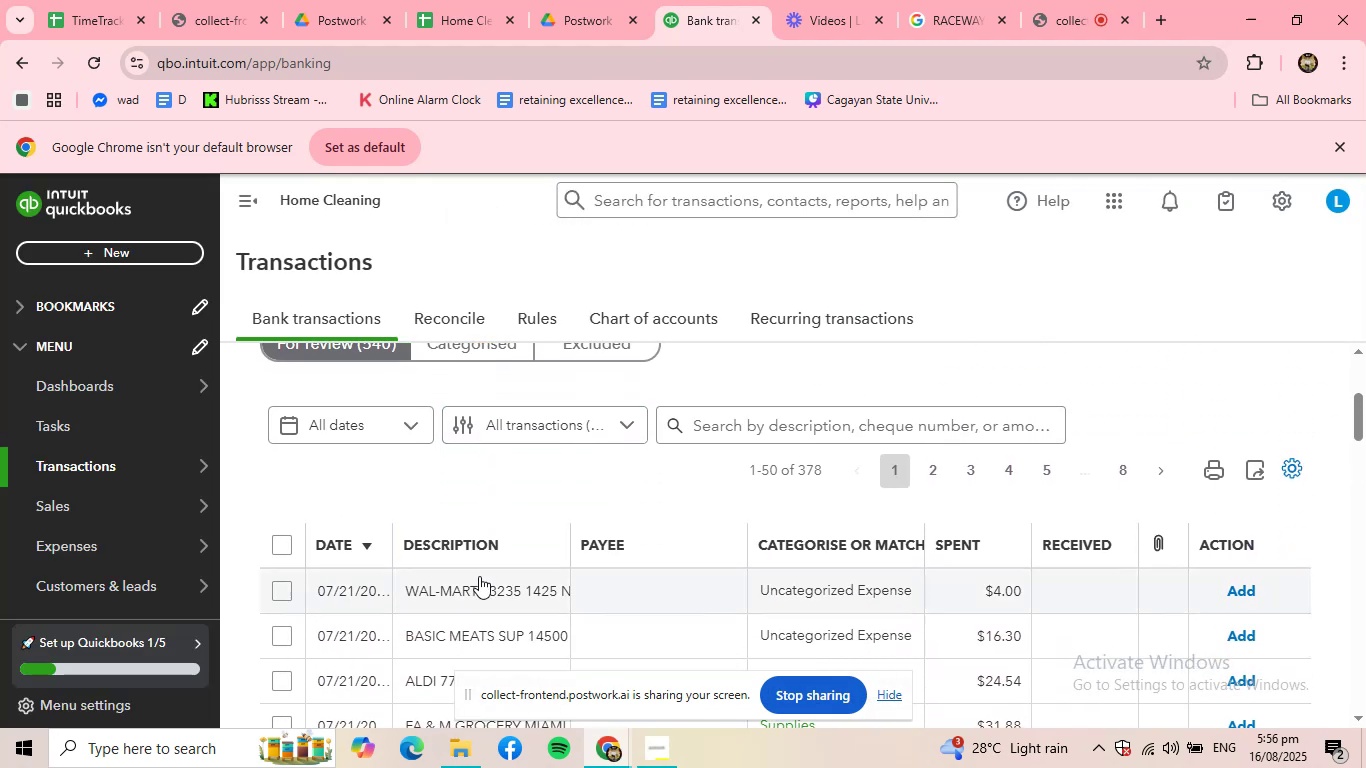 
left_click([479, 579])
 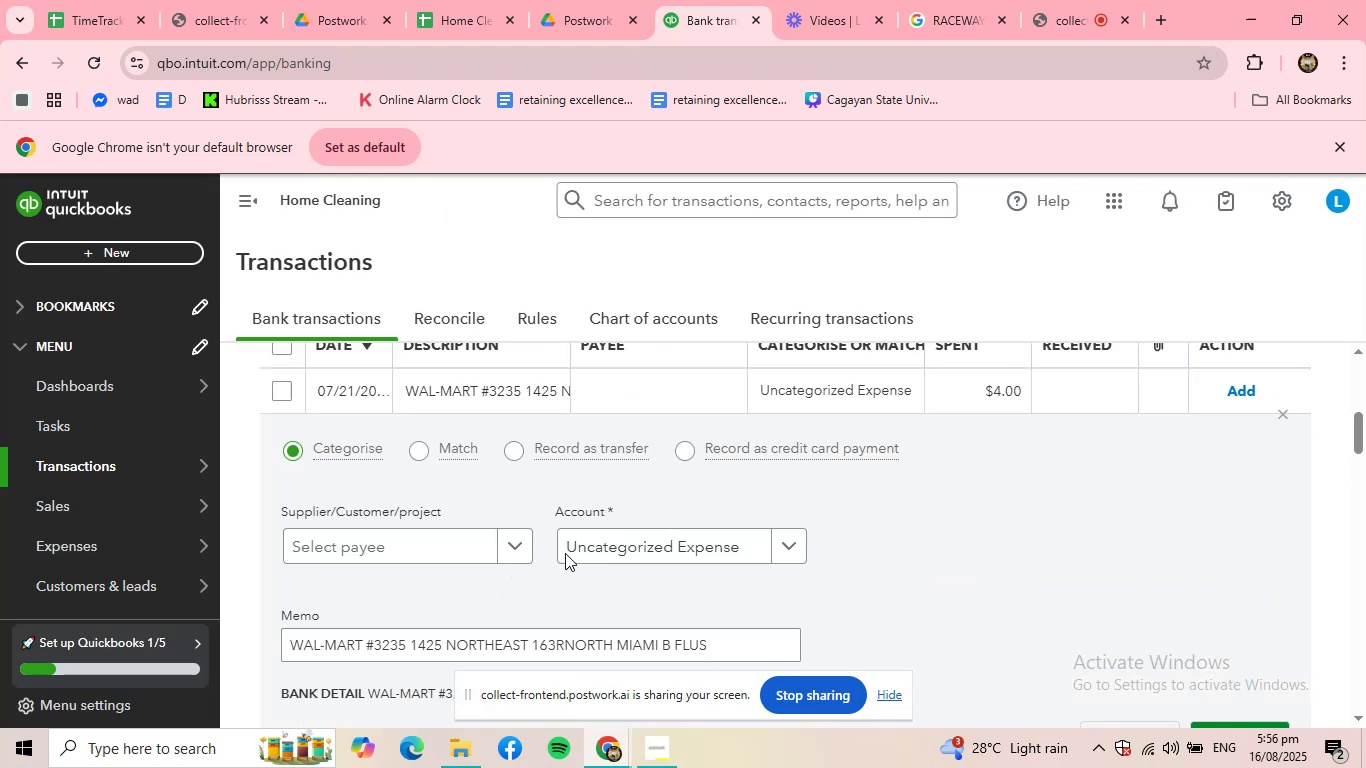 
left_click([667, 547])
 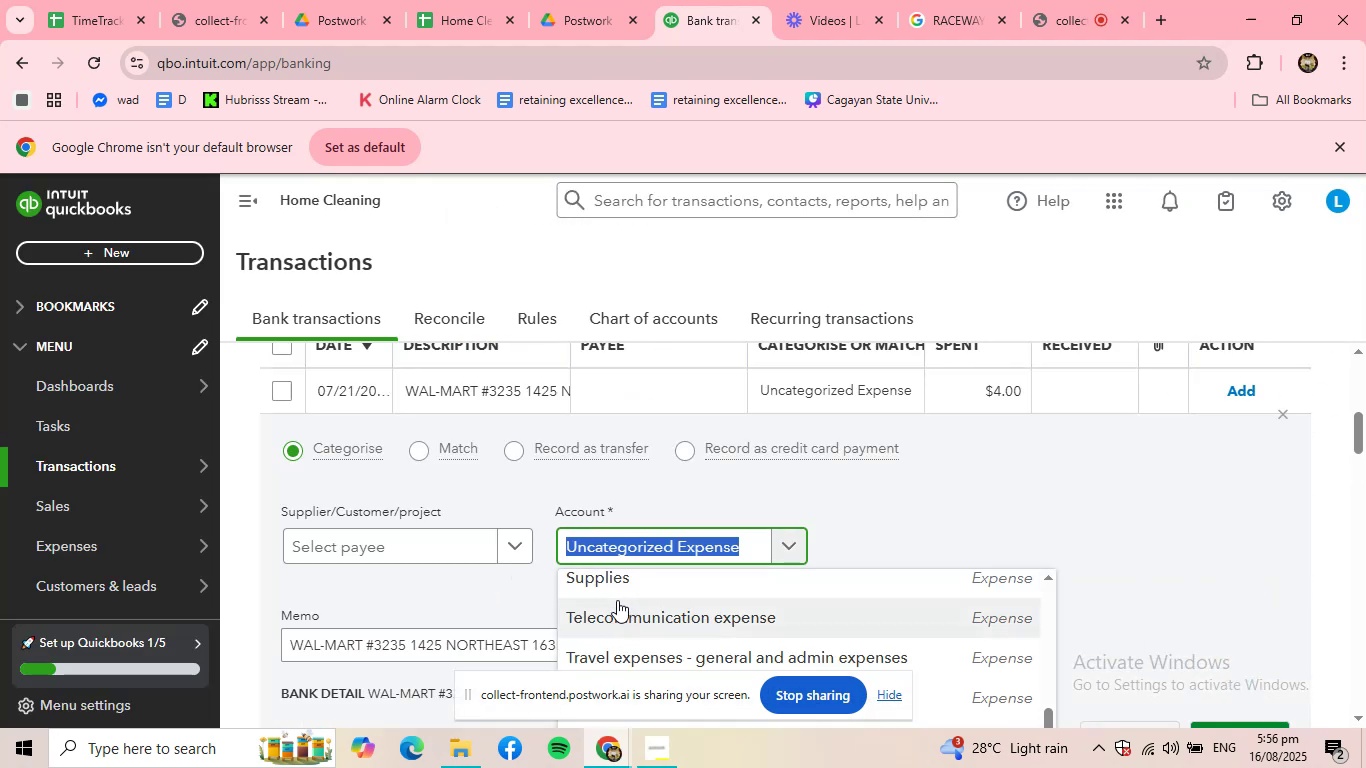 
left_click([617, 583])
 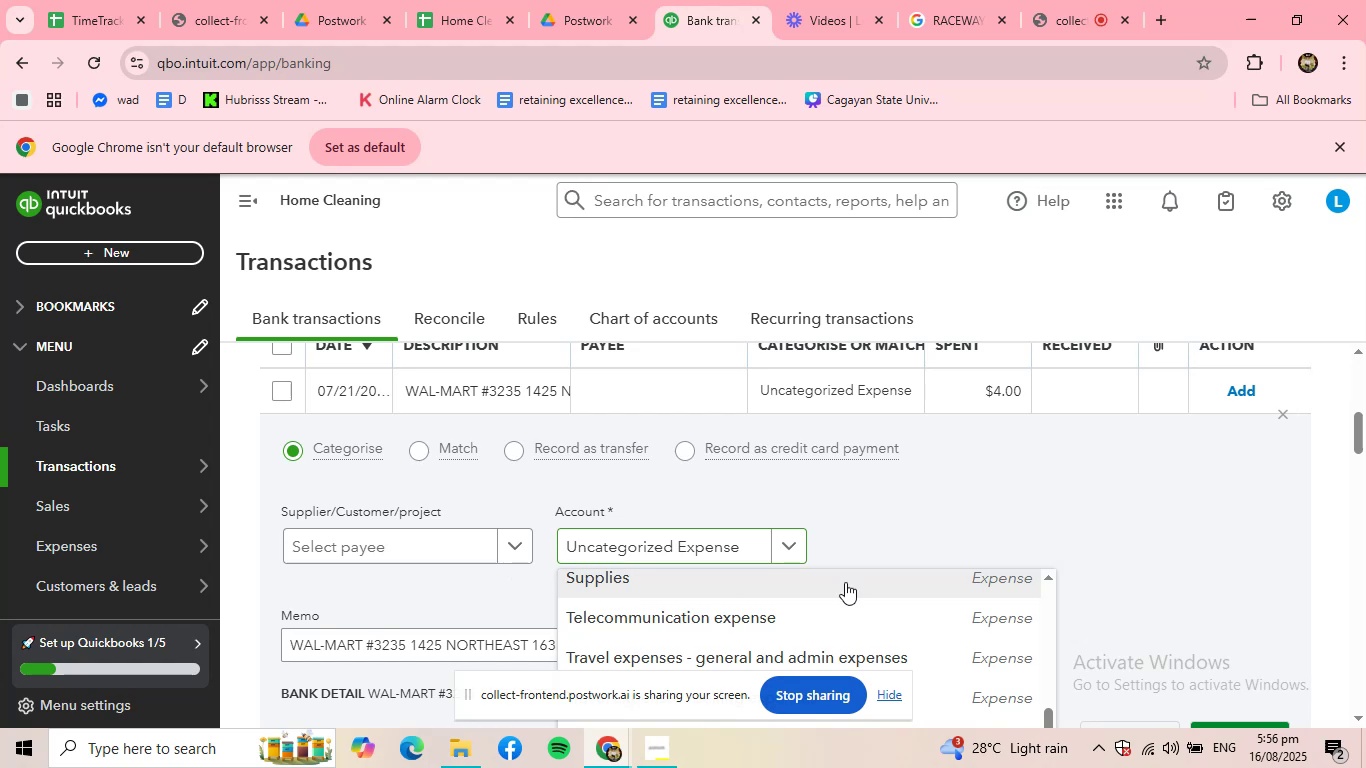 
scroll: coordinate [1033, 579], scroll_direction: down, amount: 2.0
 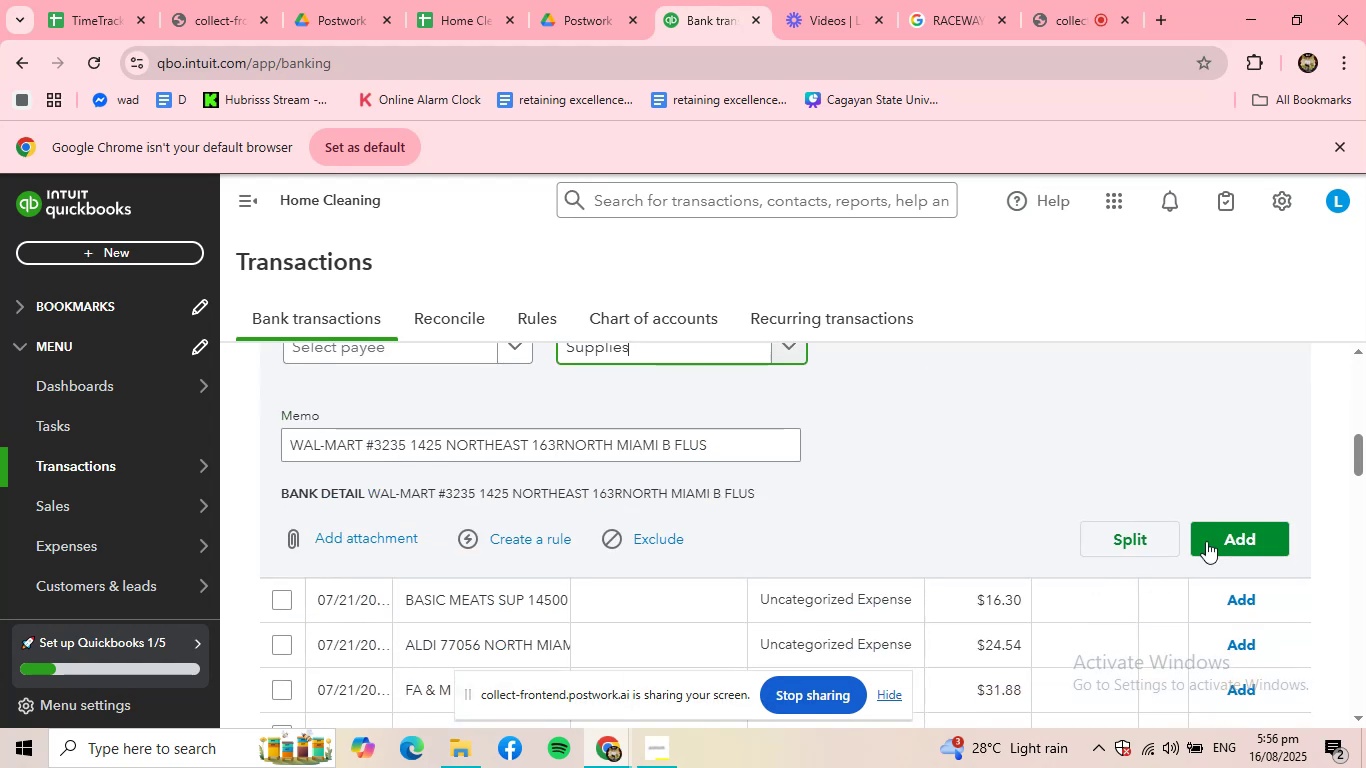 
left_click([1208, 540])
 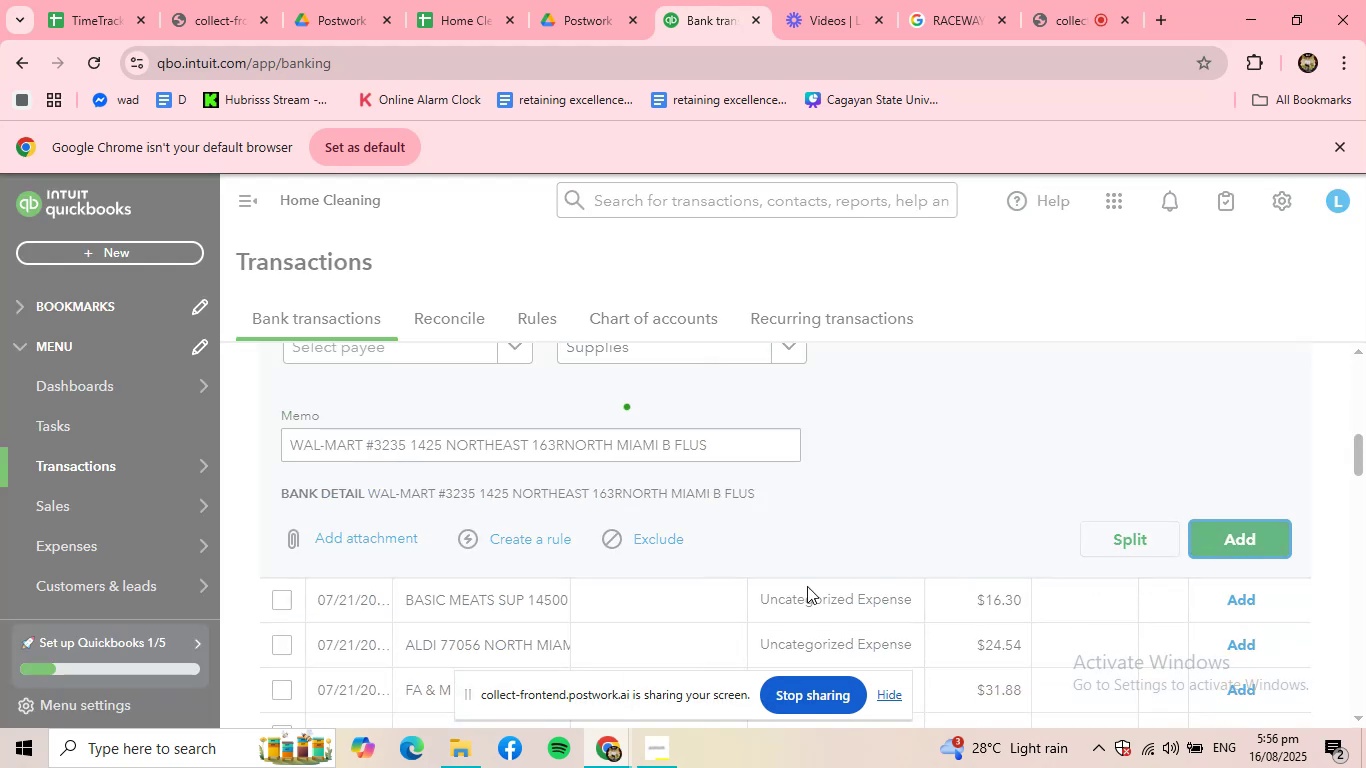 
scroll: coordinate [477, 455], scroll_direction: up, amount: 3.0
 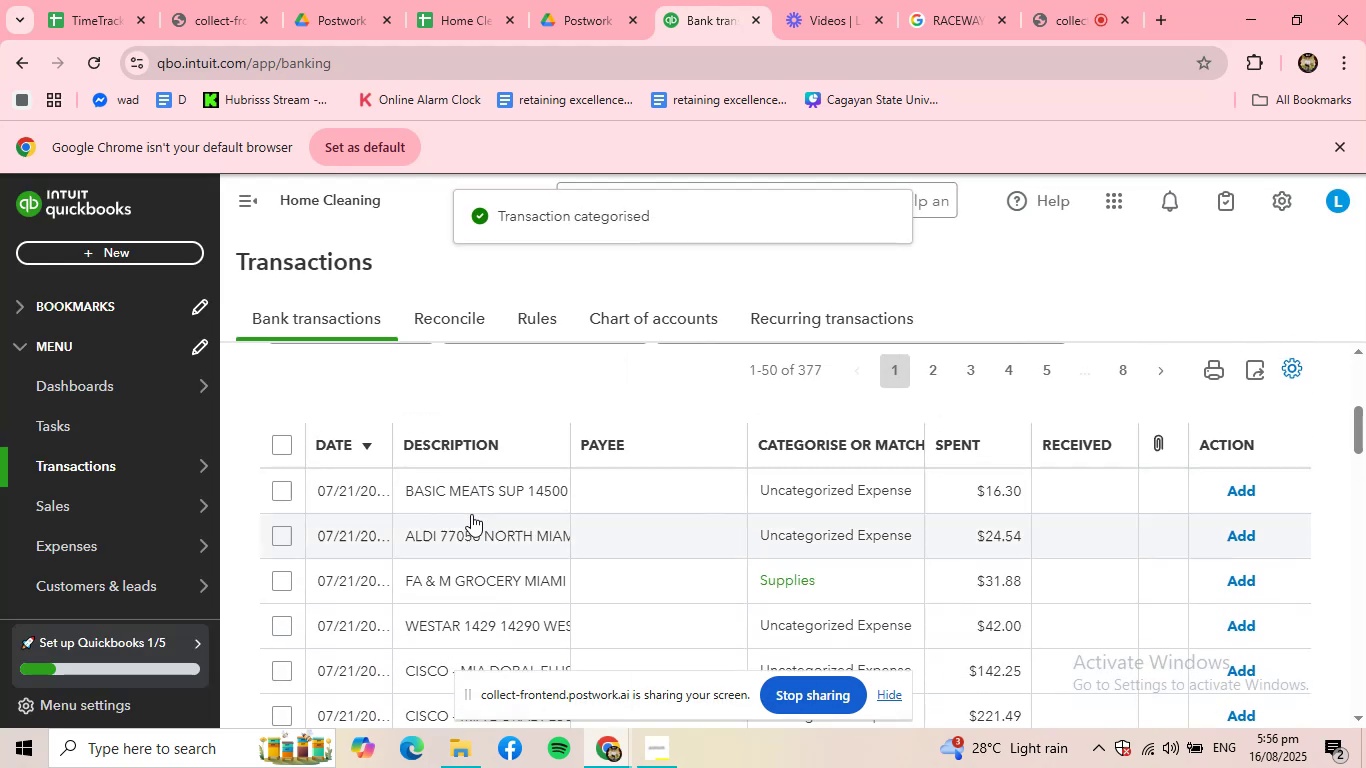 
left_click([476, 492])
 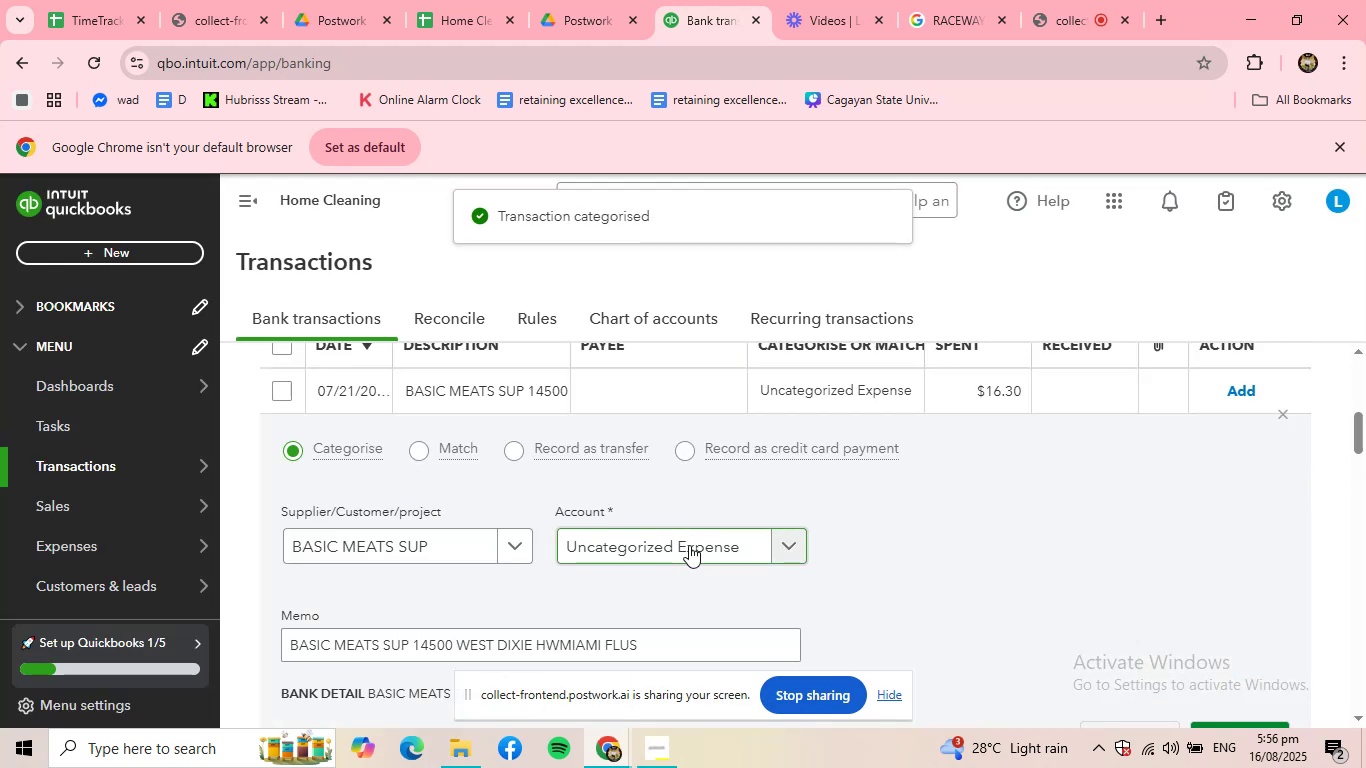 
left_click([689, 545])
 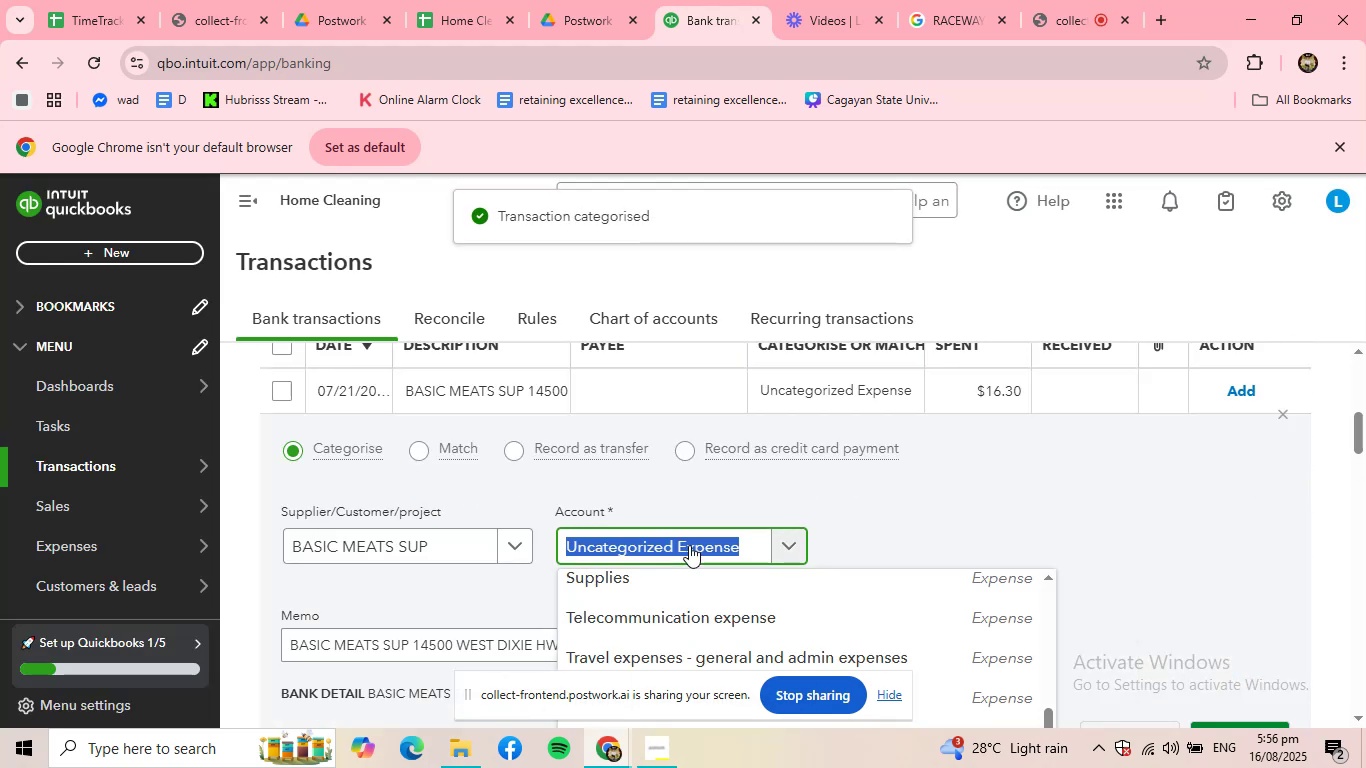 
type(meals)
 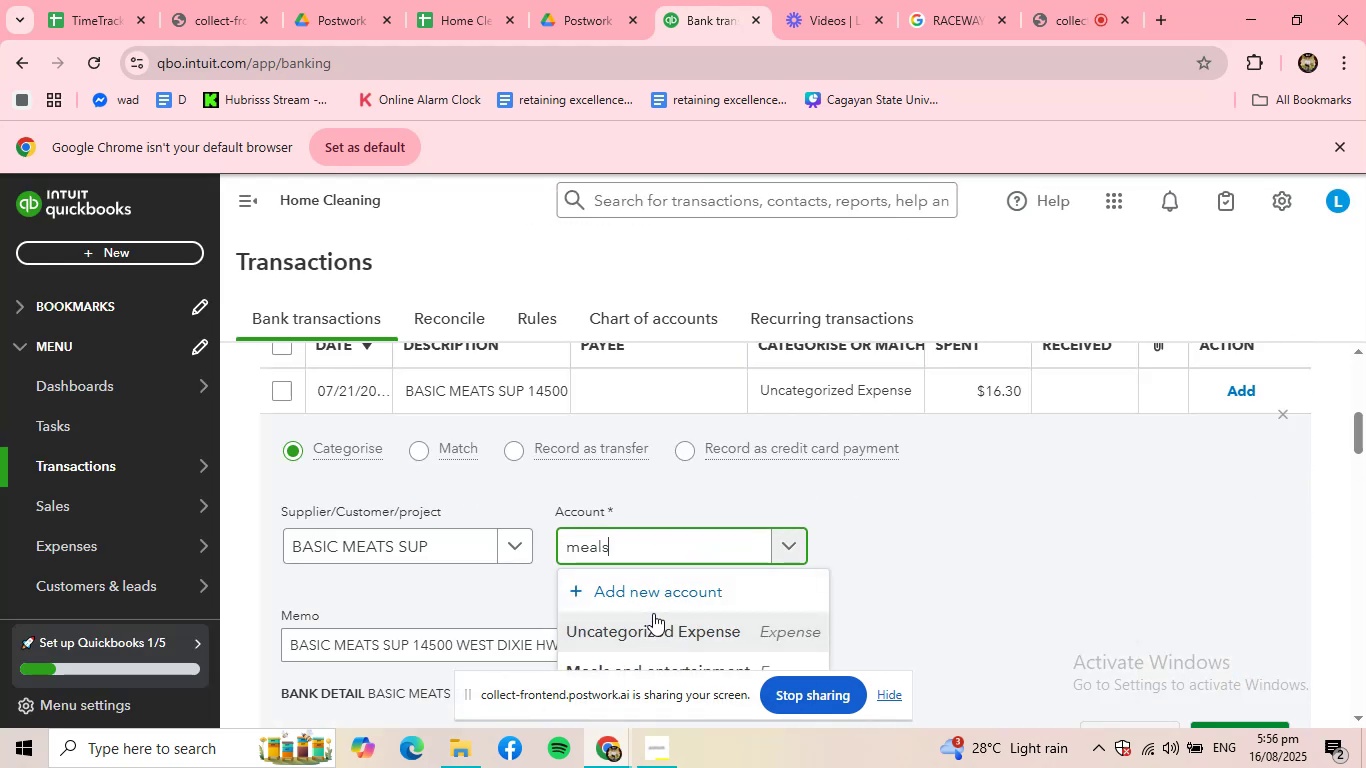 
scroll: coordinate [937, 574], scroll_direction: down, amount: 2.0
 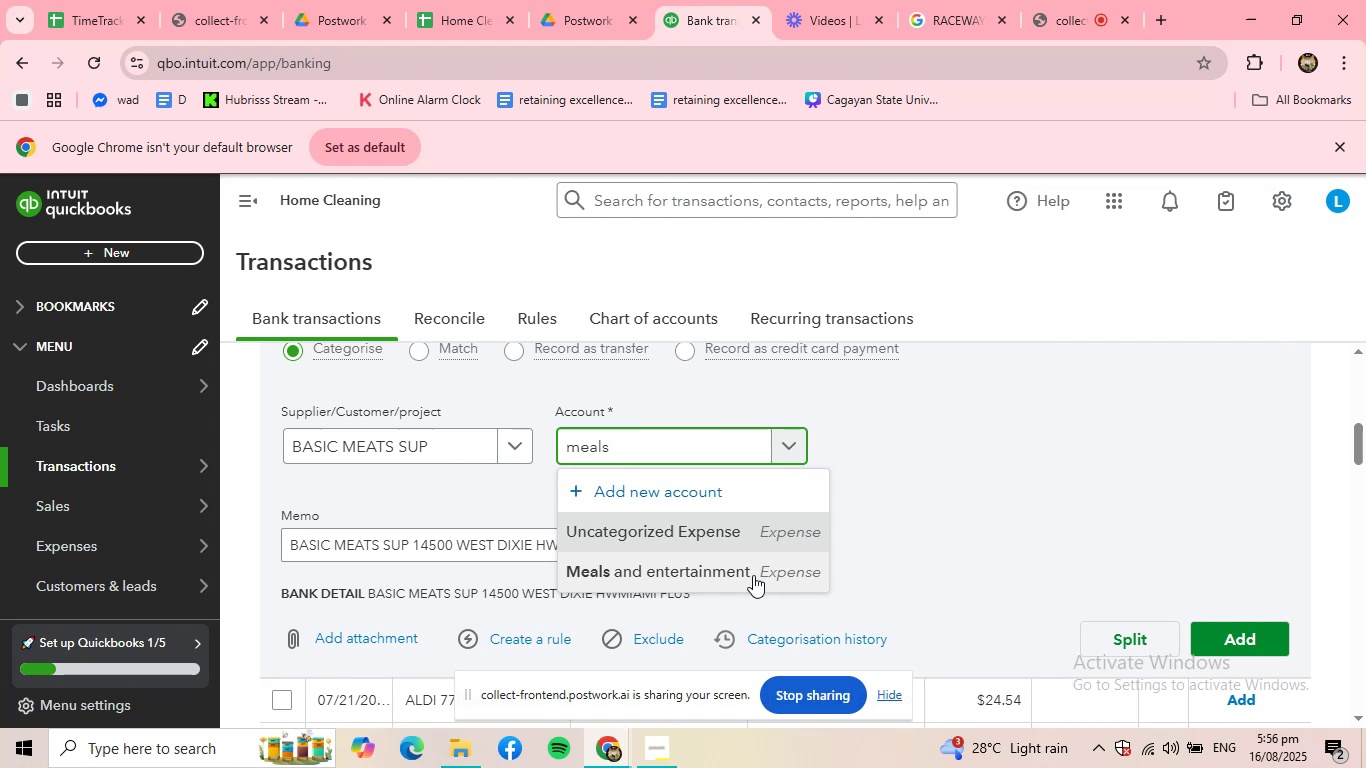 
left_click([747, 571])
 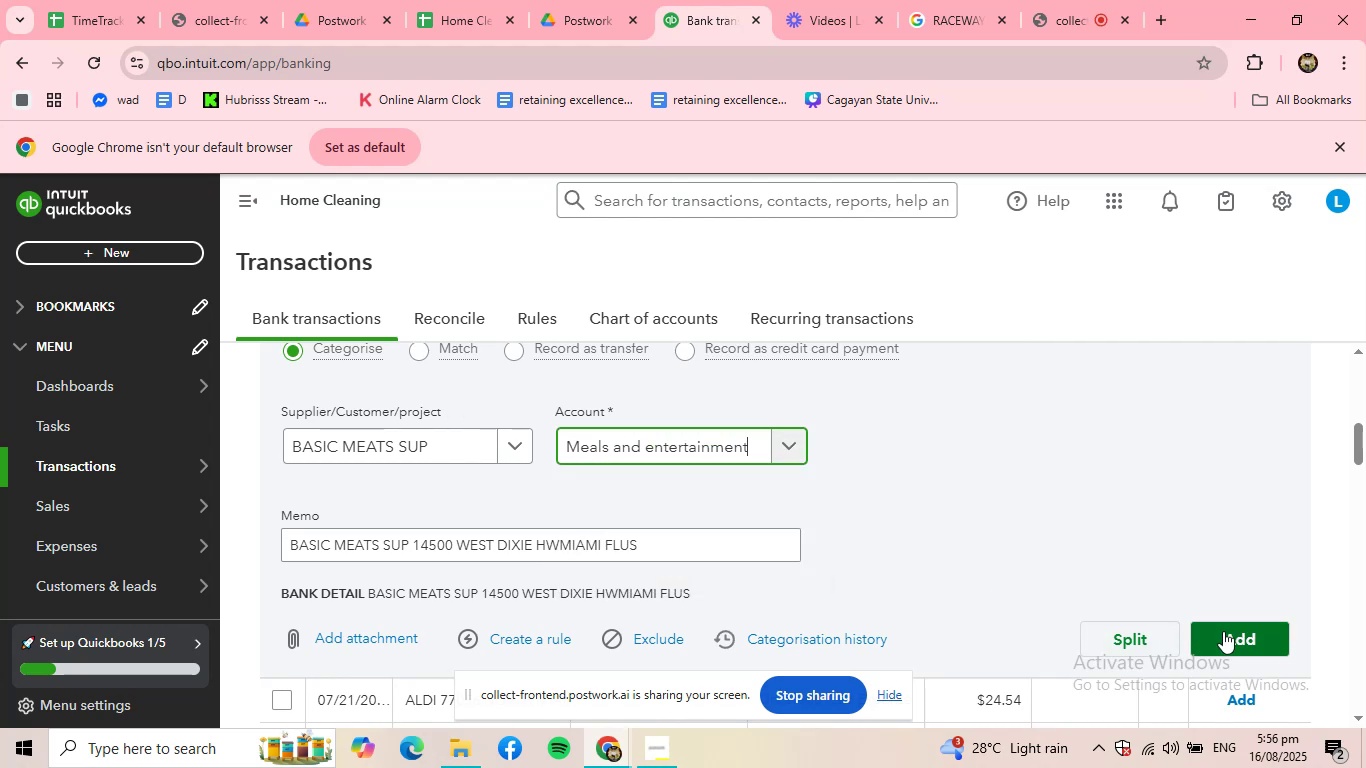 
left_click([1231, 634])
 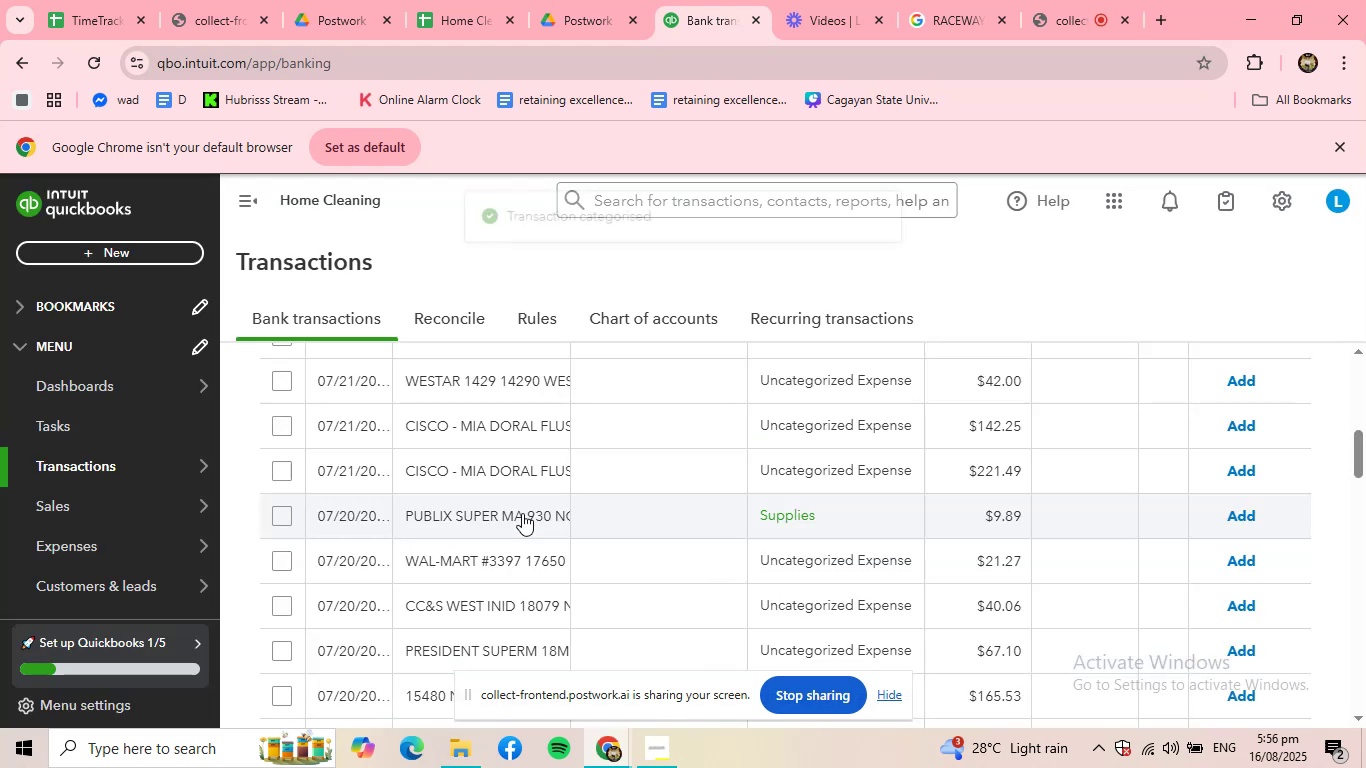 
scroll: coordinate [486, 452], scroll_direction: up, amount: 2.0
 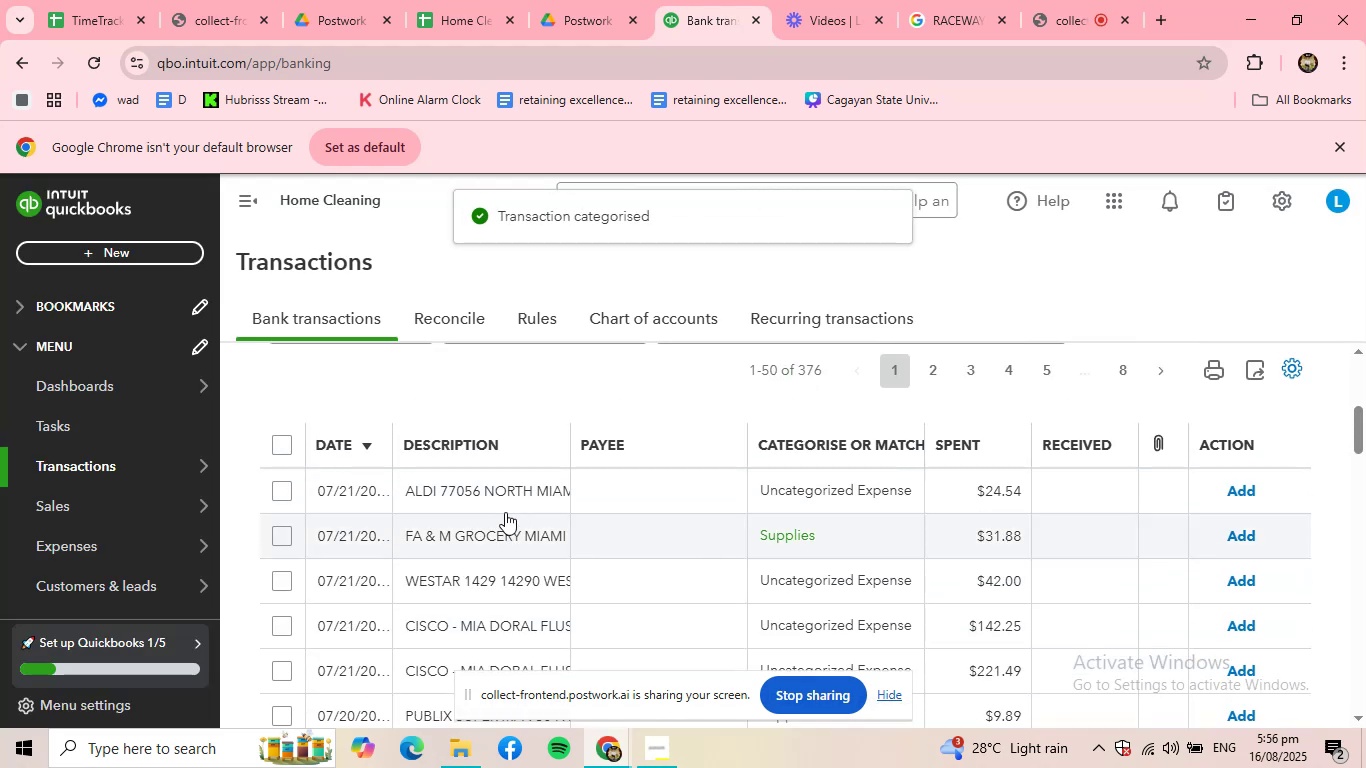 
left_click([502, 491])
 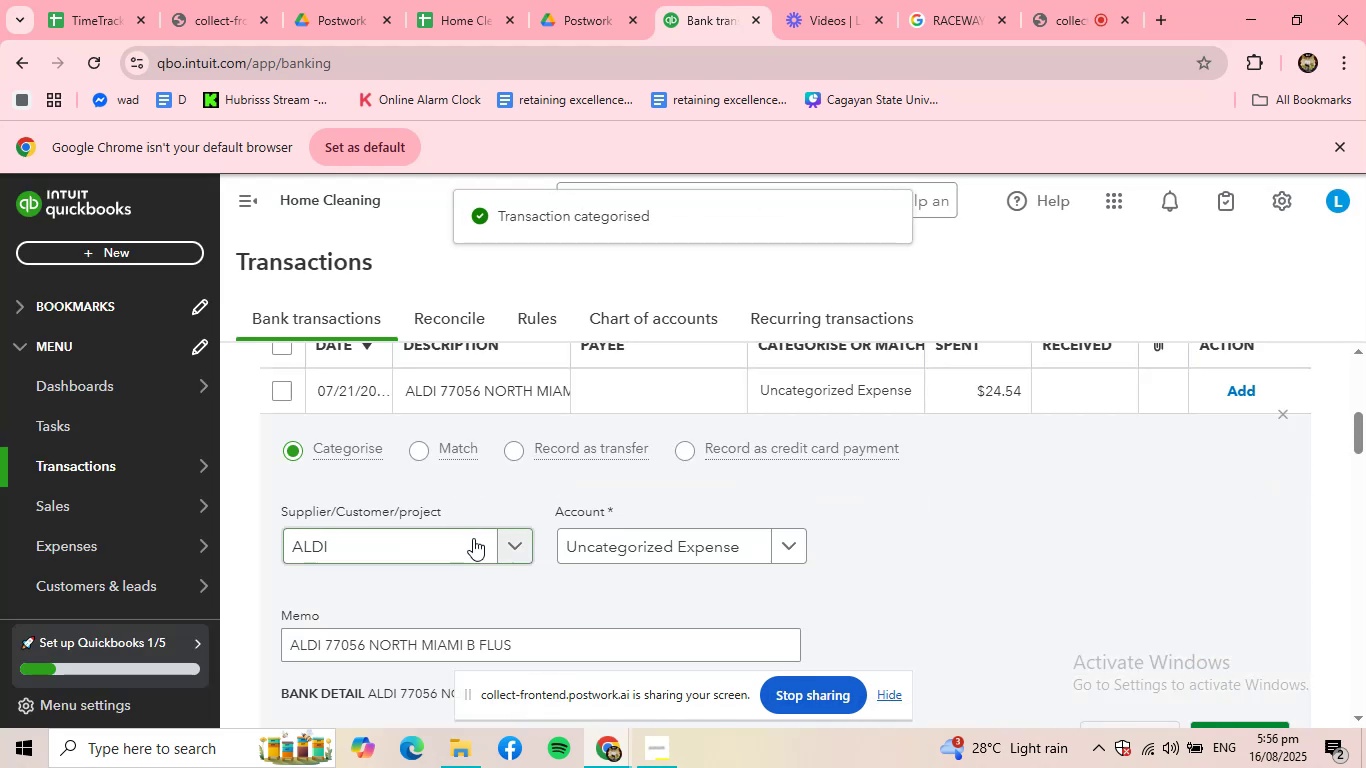 
left_click([687, 541])
 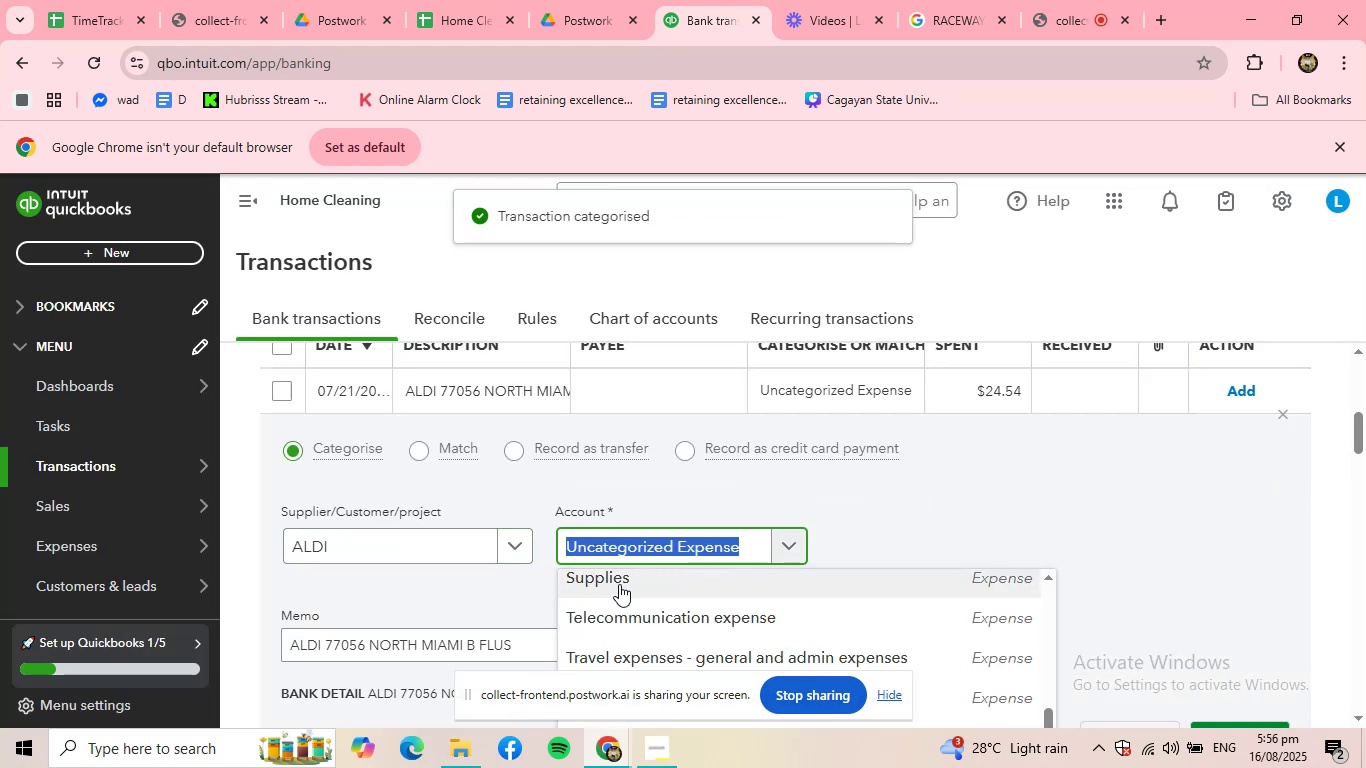 
left_click([619, 584])
 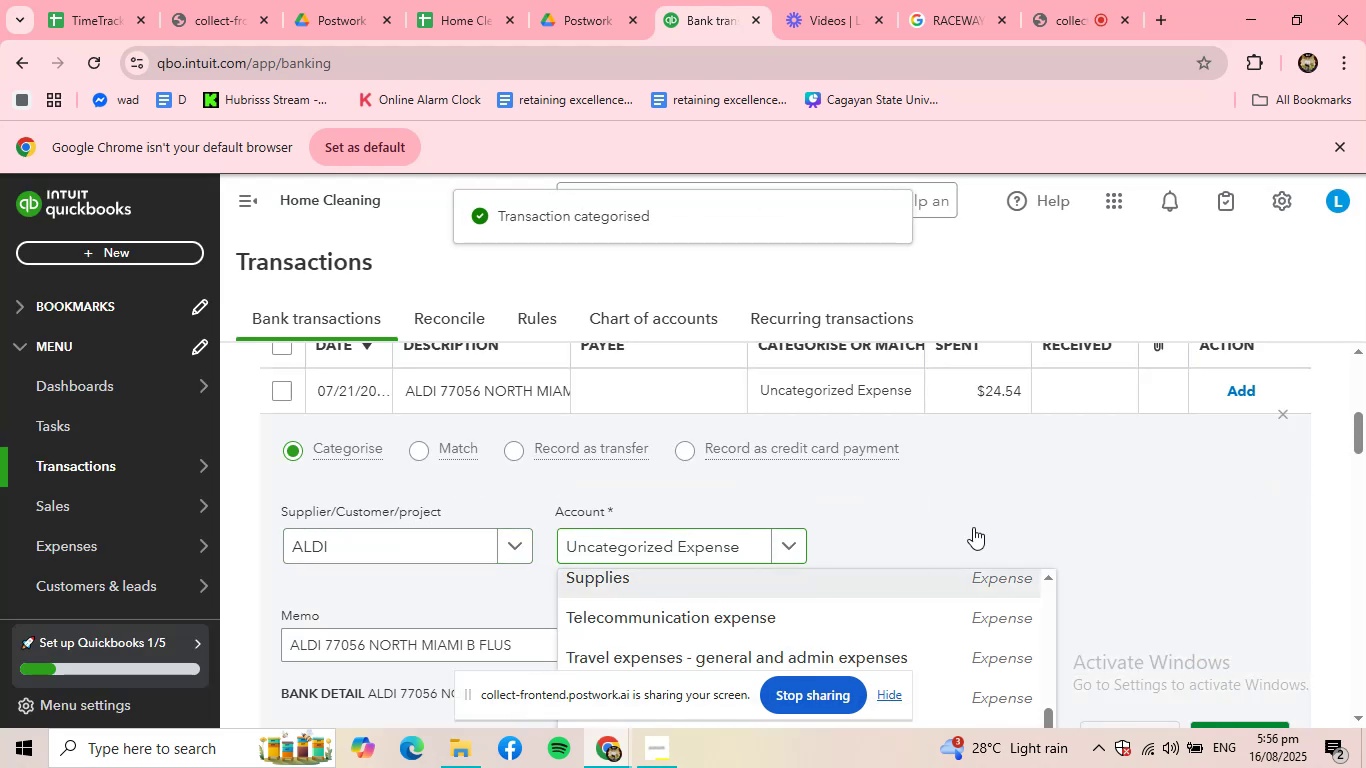 
scroll: coordinate [1048, 502], scroll_direction: down, amount: 2.0
 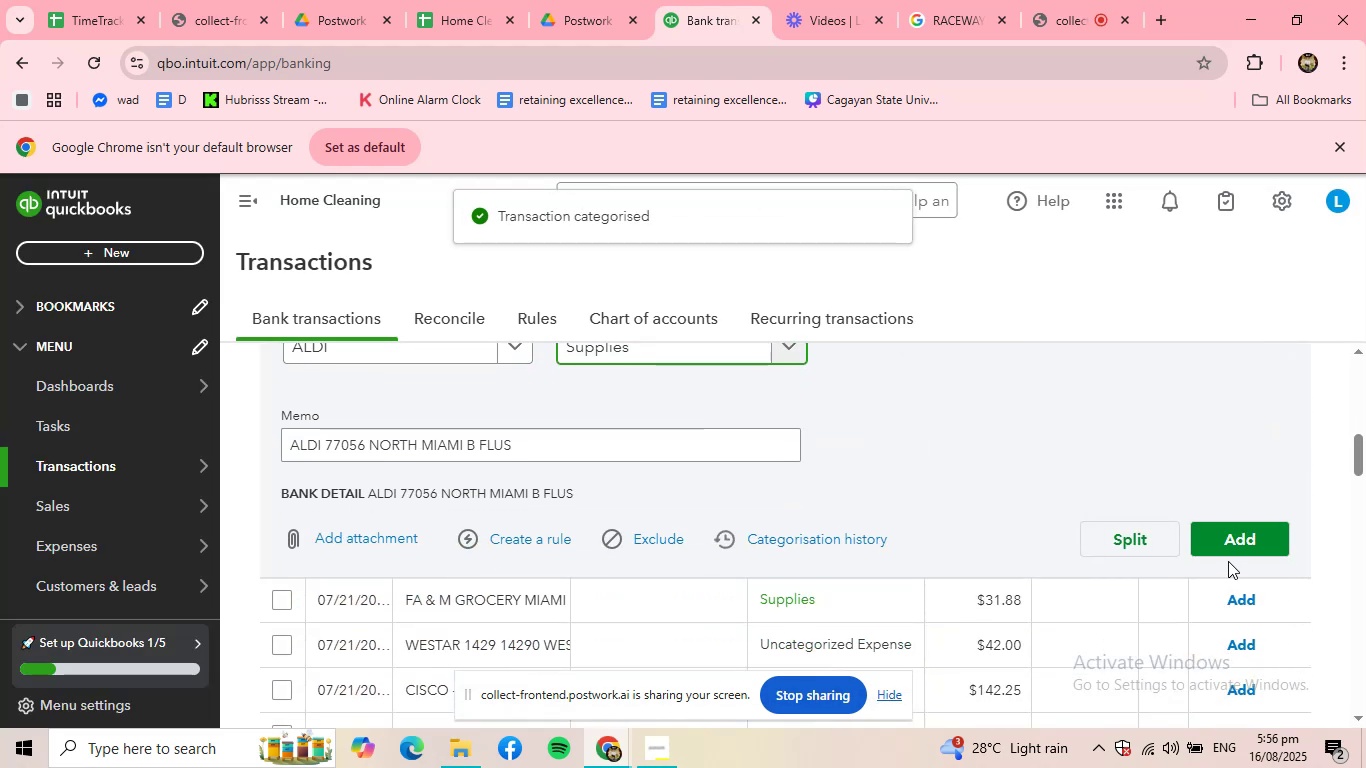 
left_click([1239, 545])
 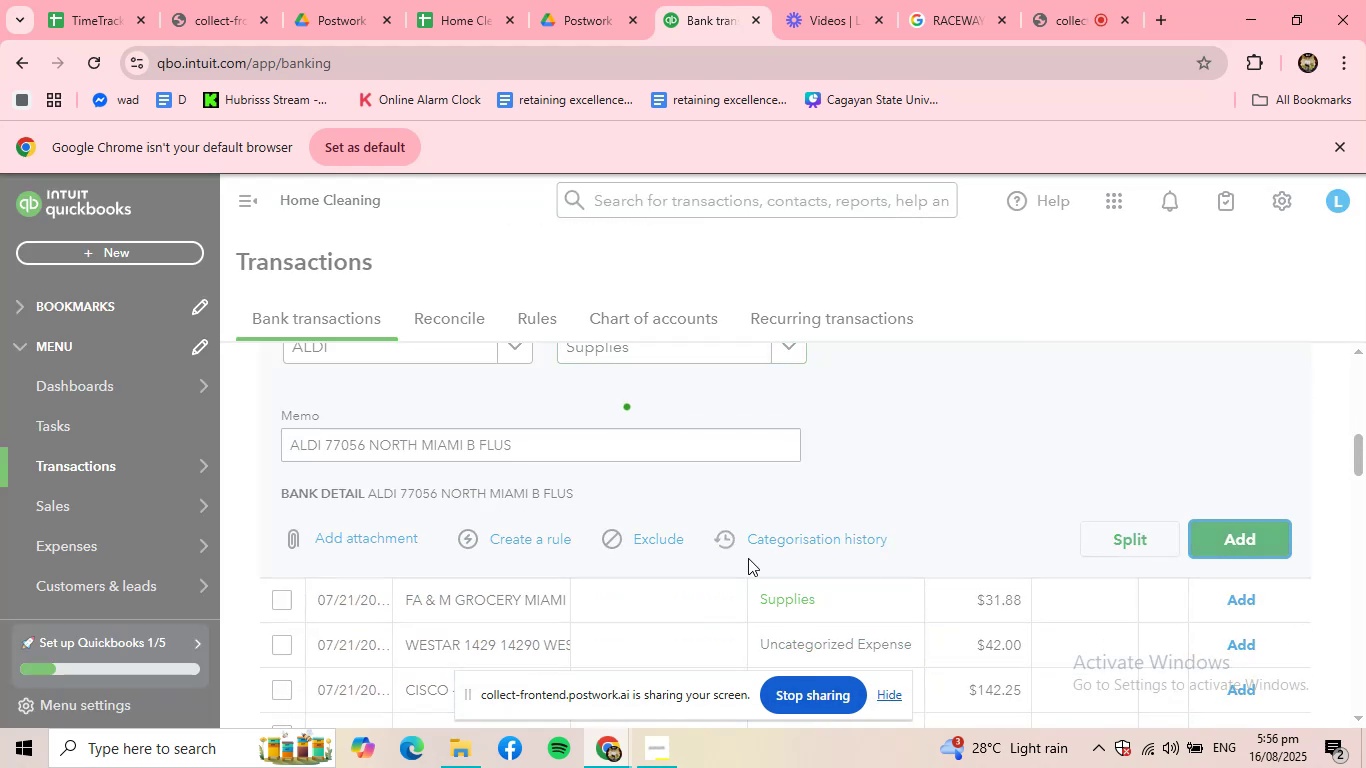 
scroll: coordinate [533, 555], scroll_direction: up, amount: 3.0
 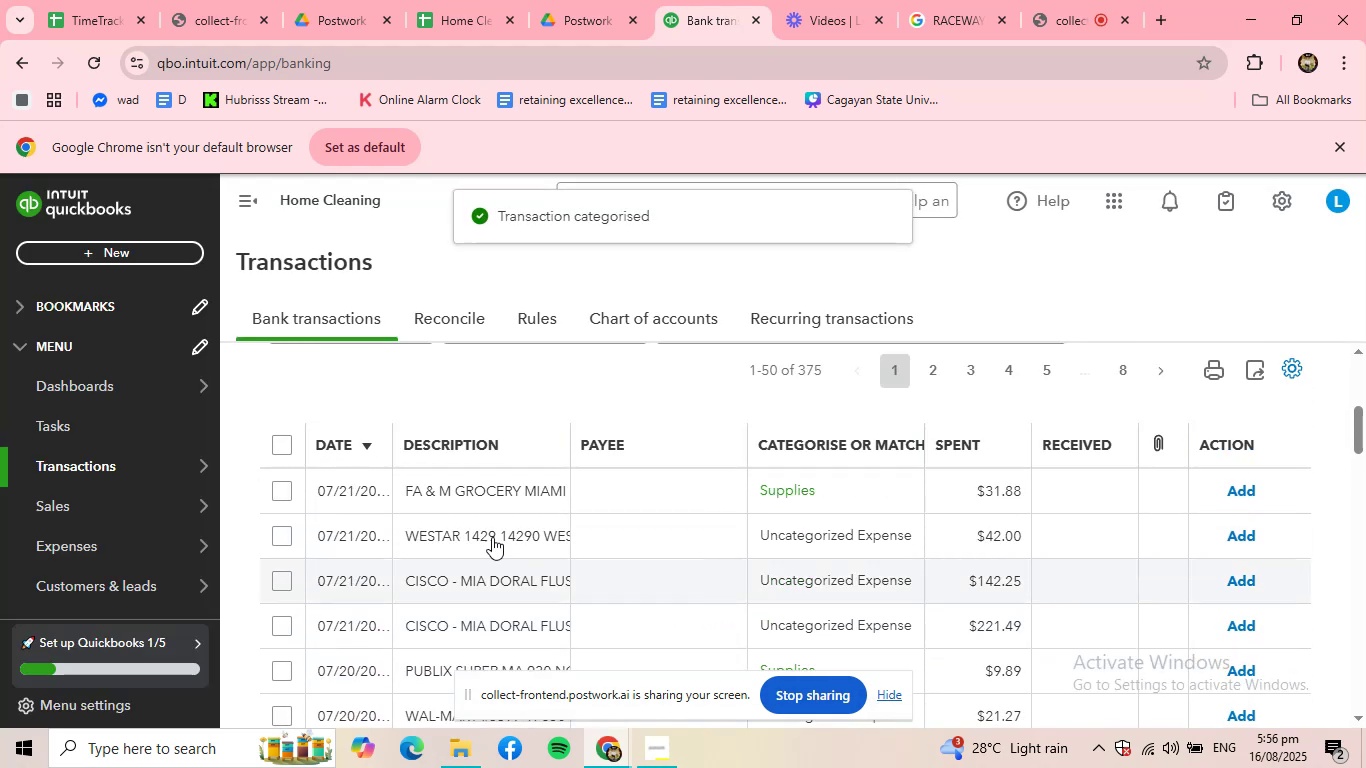 
left_click([467, 490])
 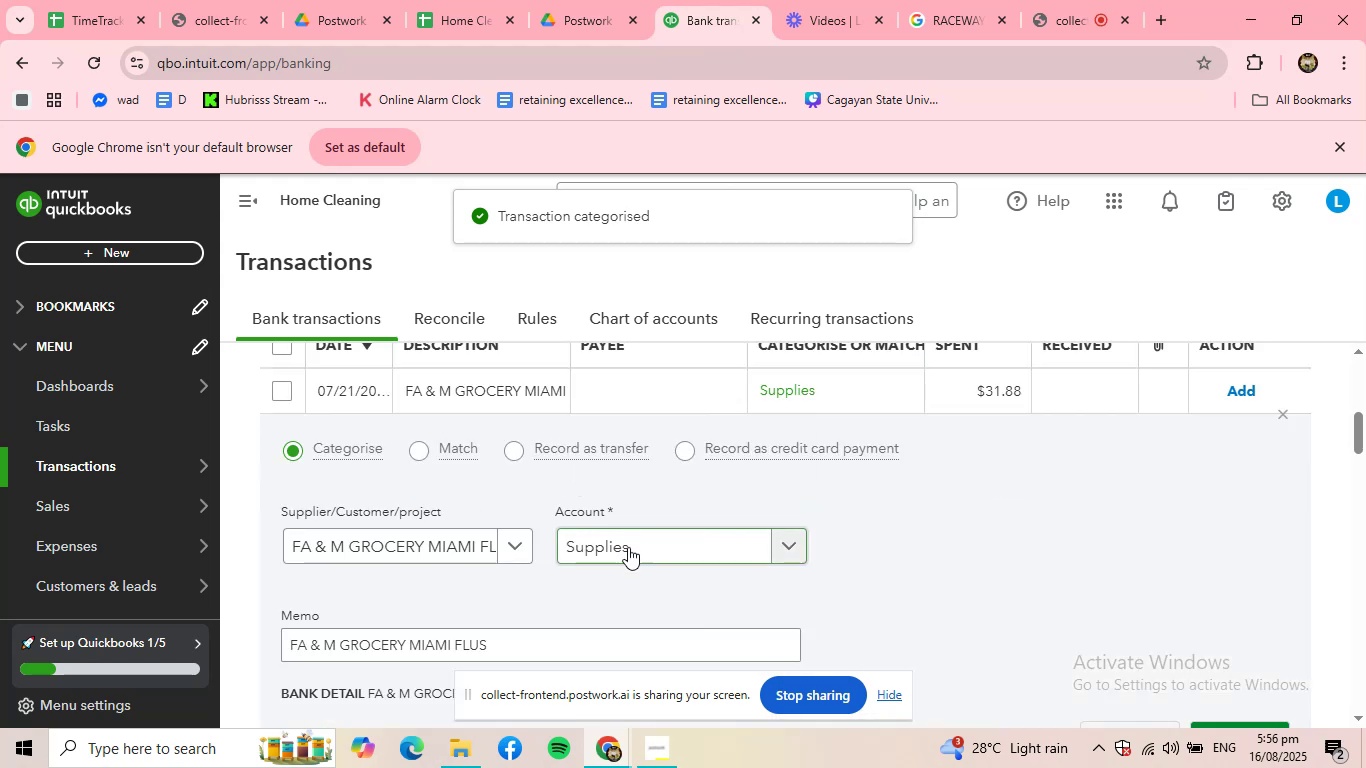 
left_click([713, 545])
 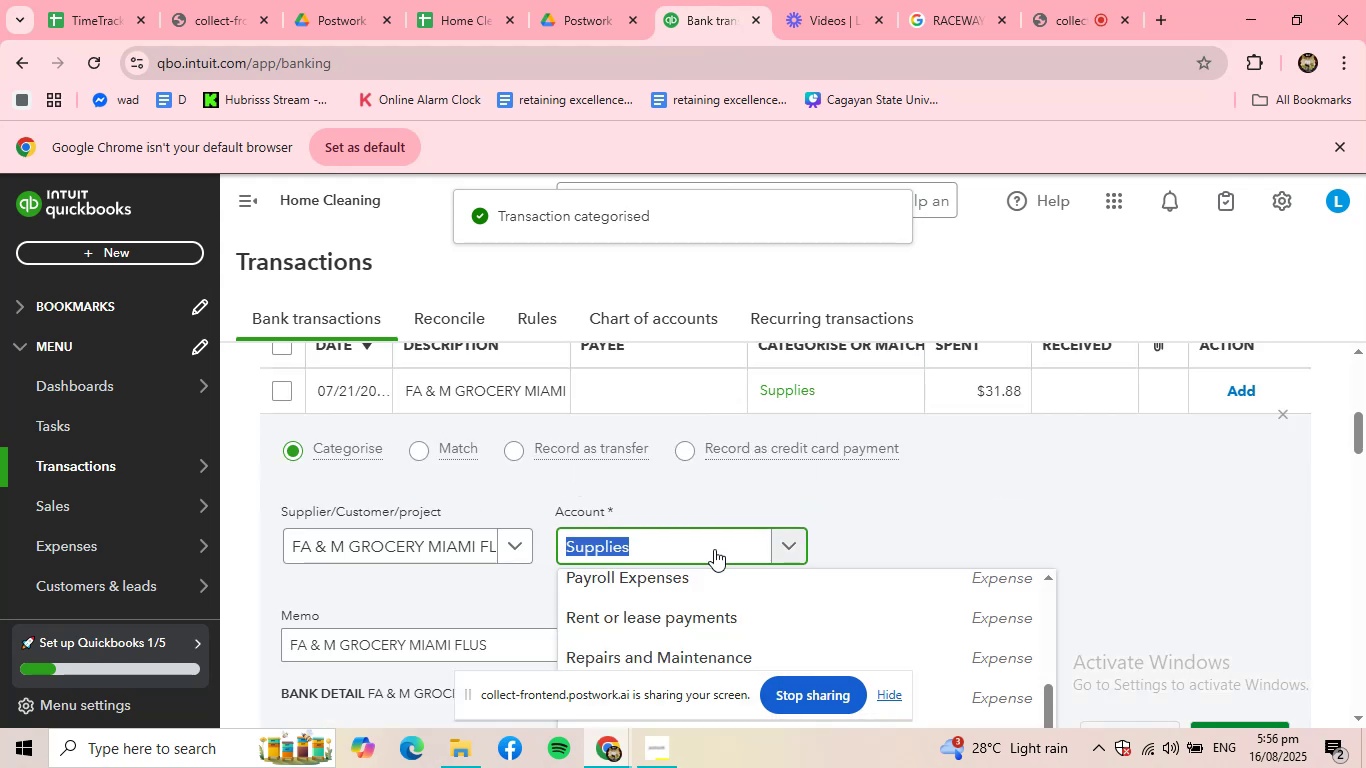 
scroll: coordinate [698, 594], scroll_direction: down, amount: 1.0
 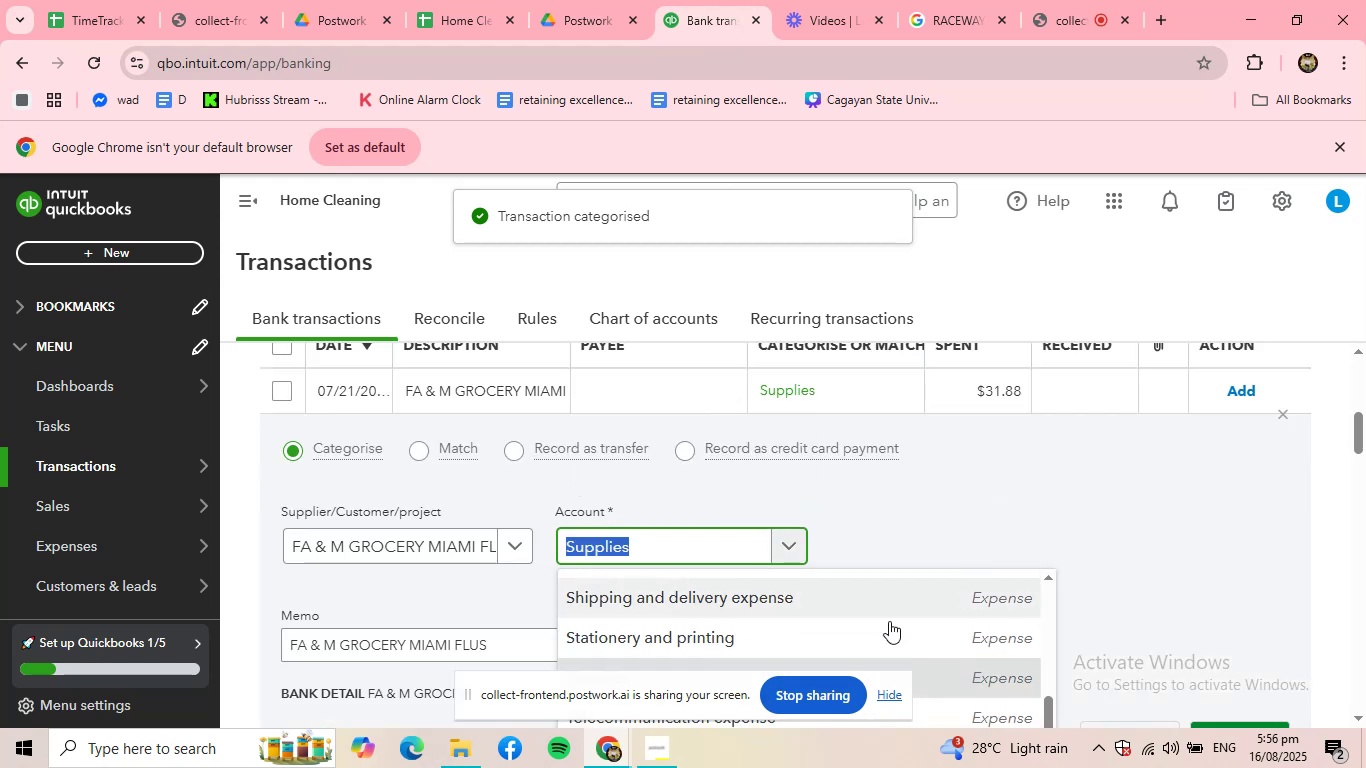 
left_click([1221, 589])
 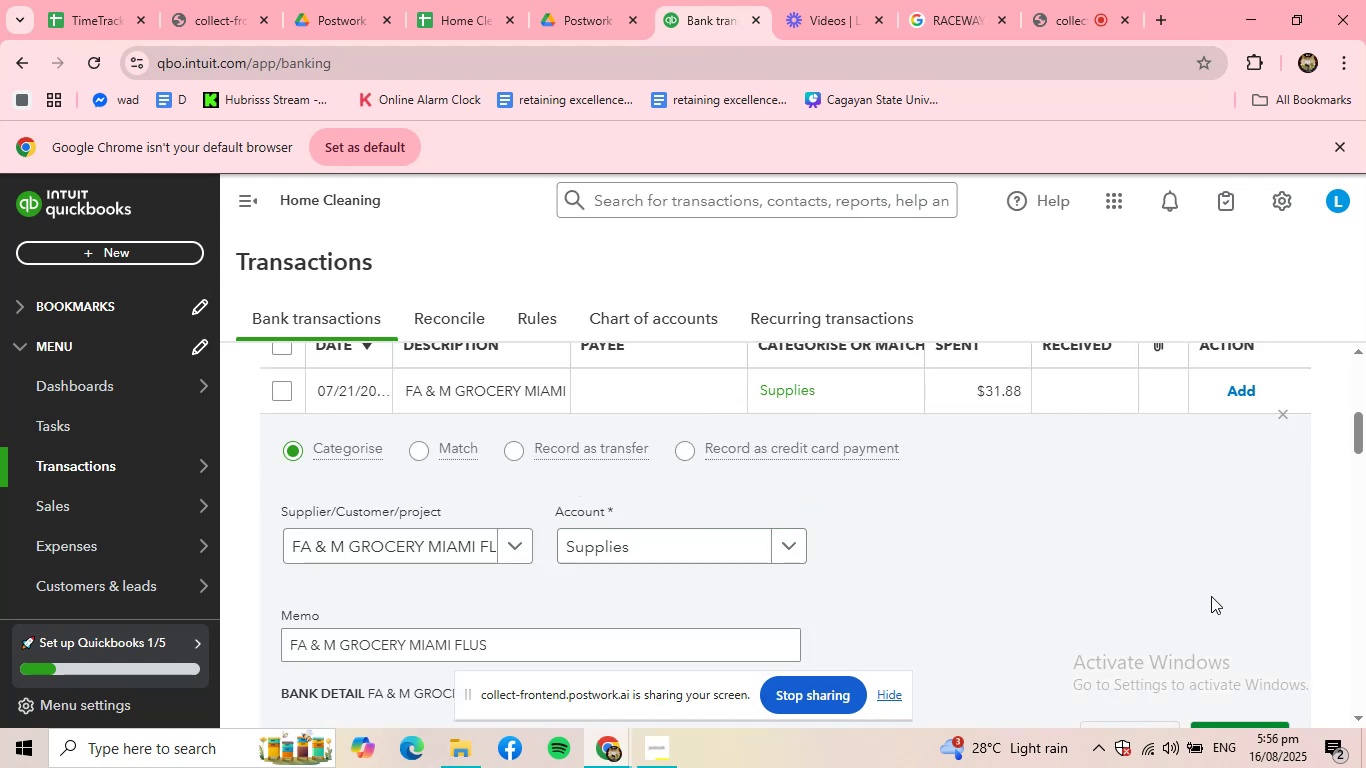 
scroll: coordinate [1211, 596], scroll_direction: down, amount: 2.0
 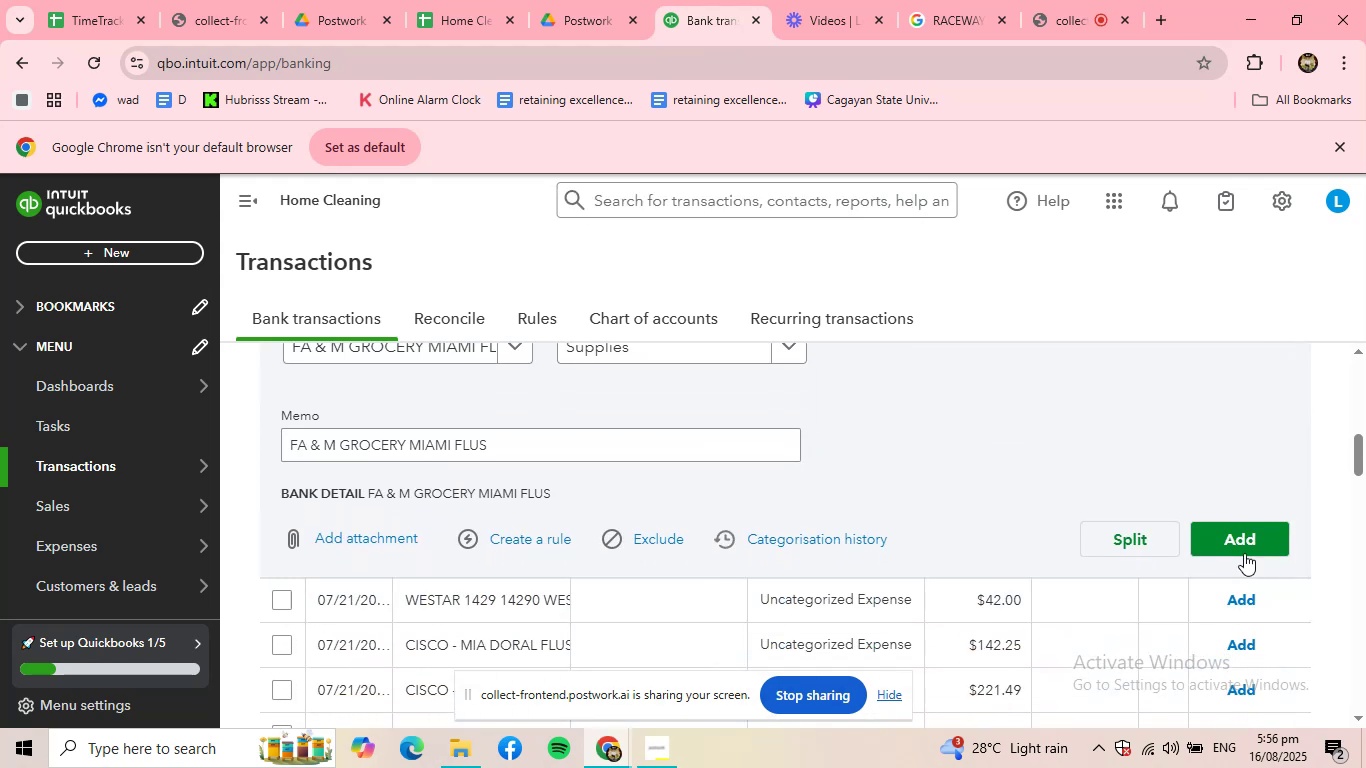 
left_click([1242, 542])
 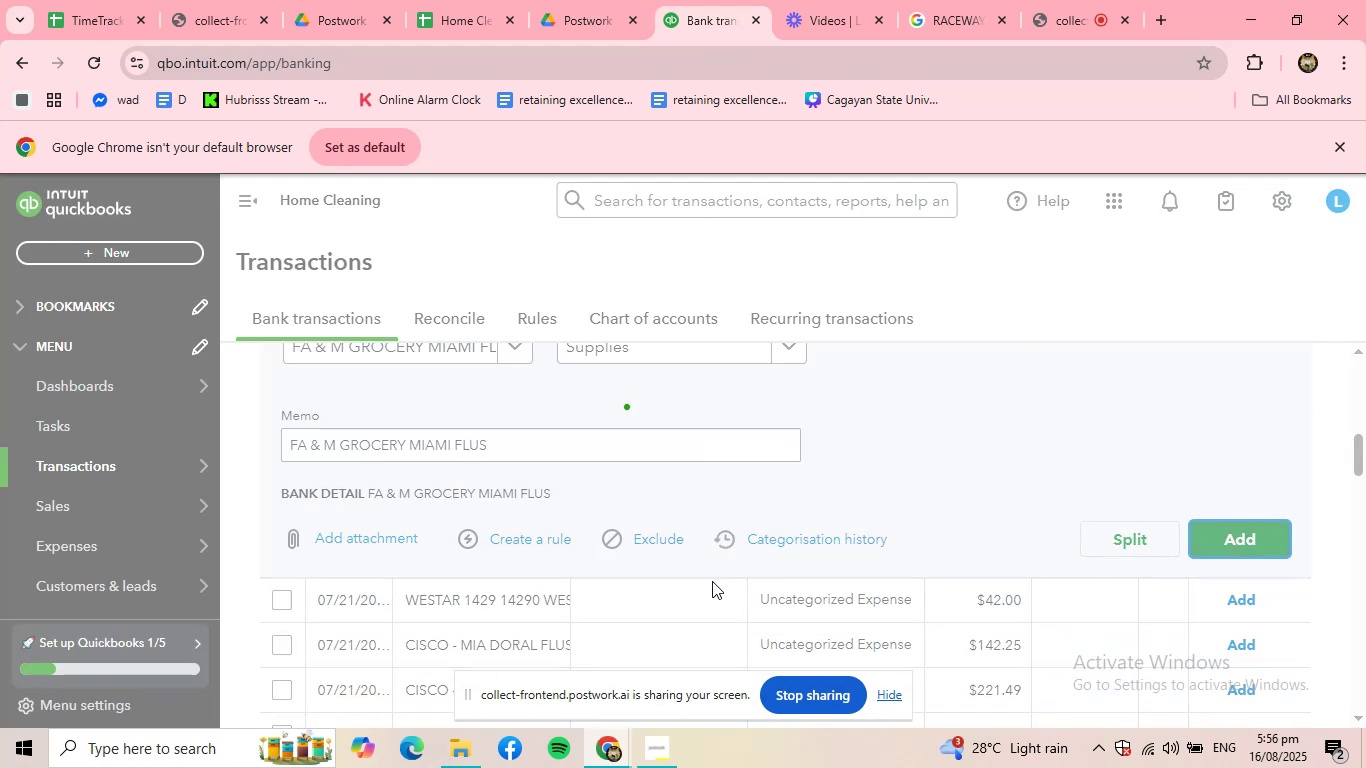 
scroll: coordinate [616, 574], scroll_direction: up, amount: 4.0
 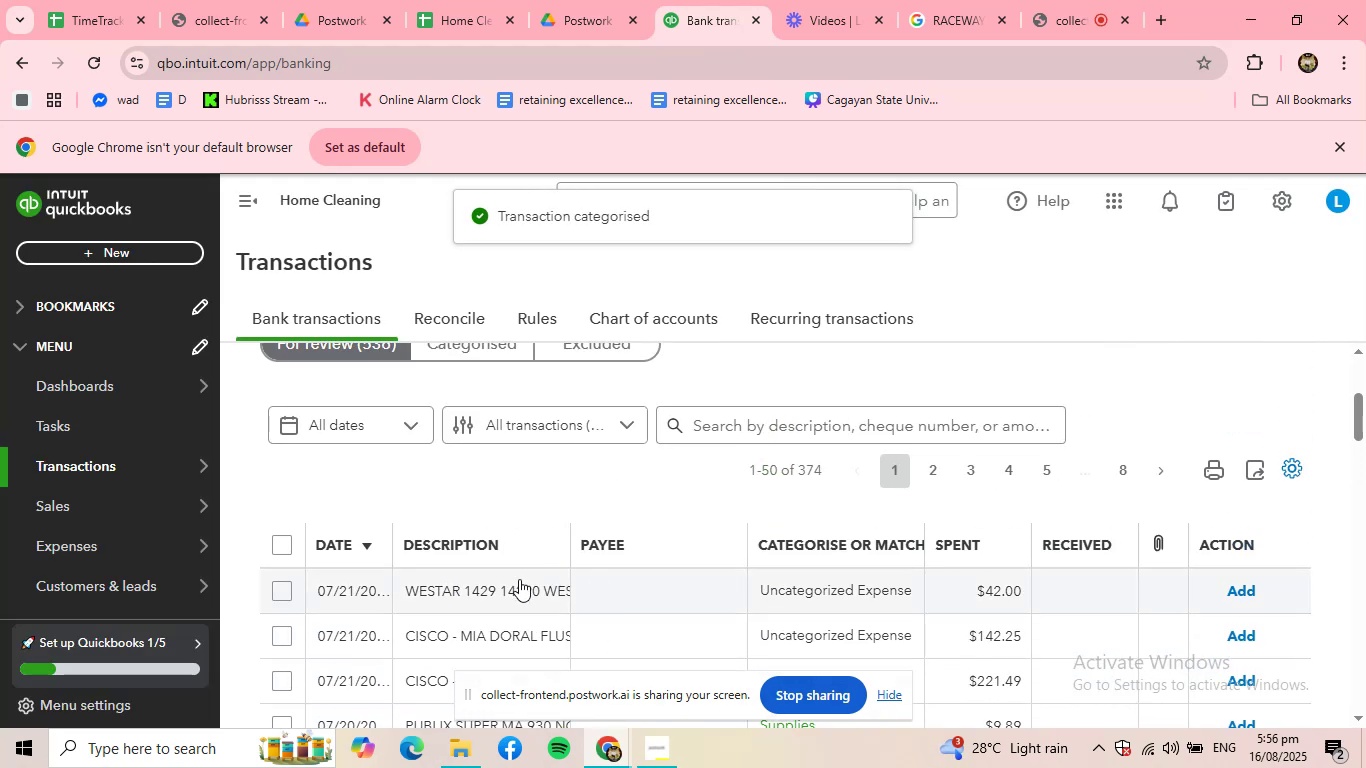 
left_click([508, 584])
 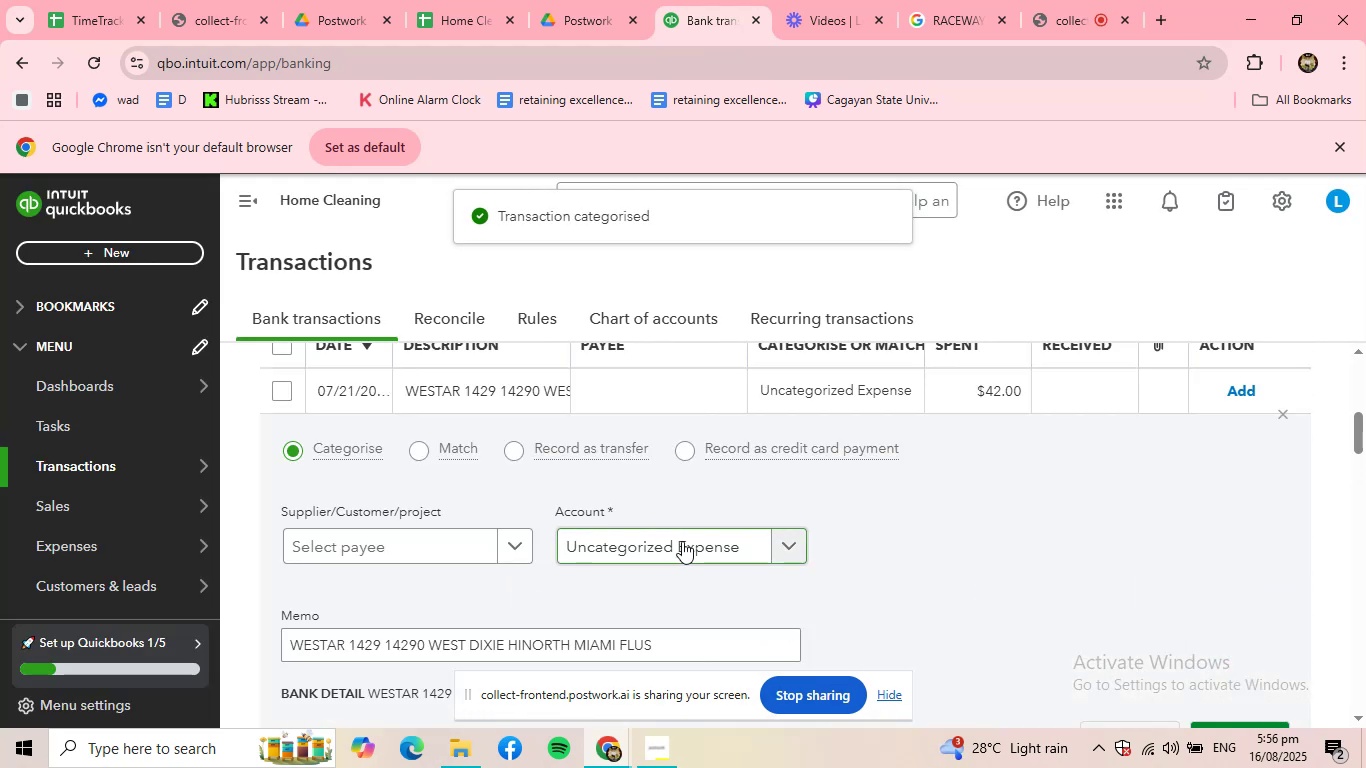 
left_click([682, 541])
 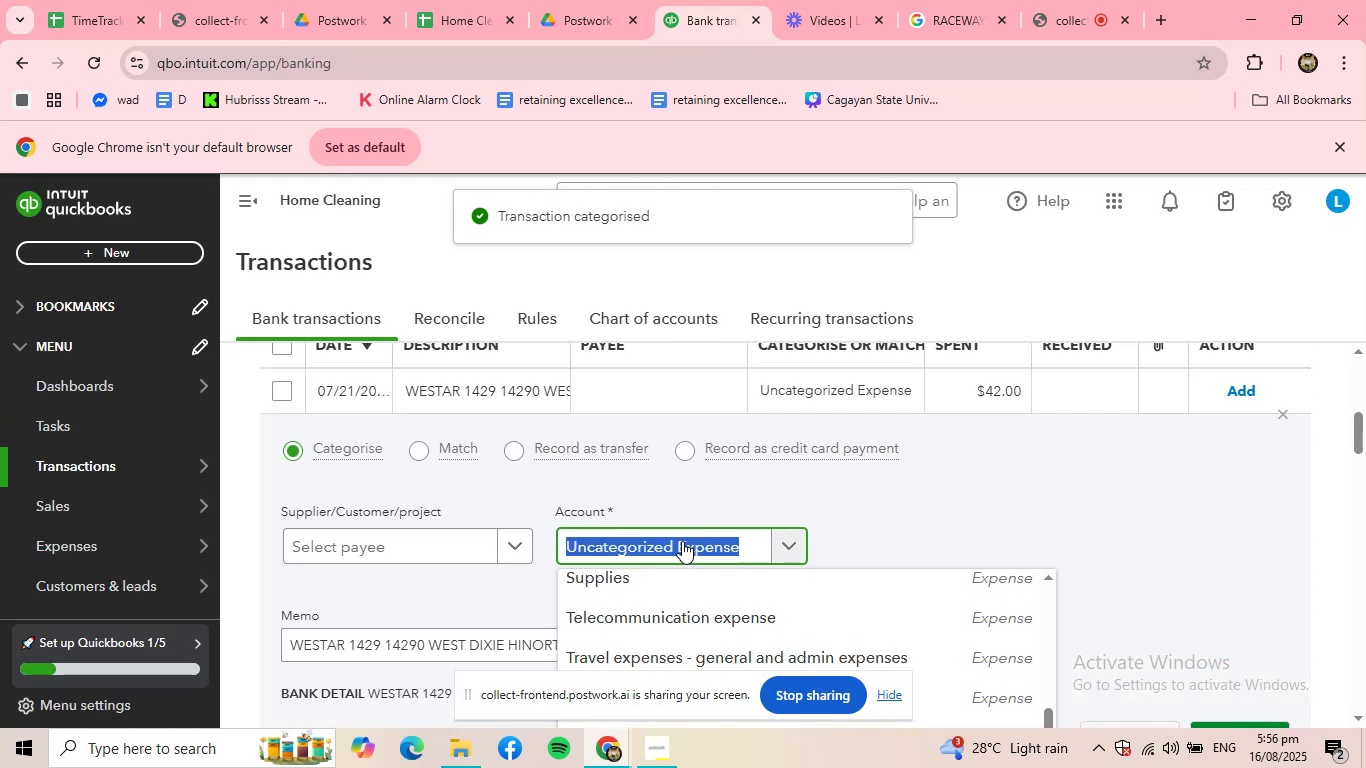 
left_click([682, 541])
 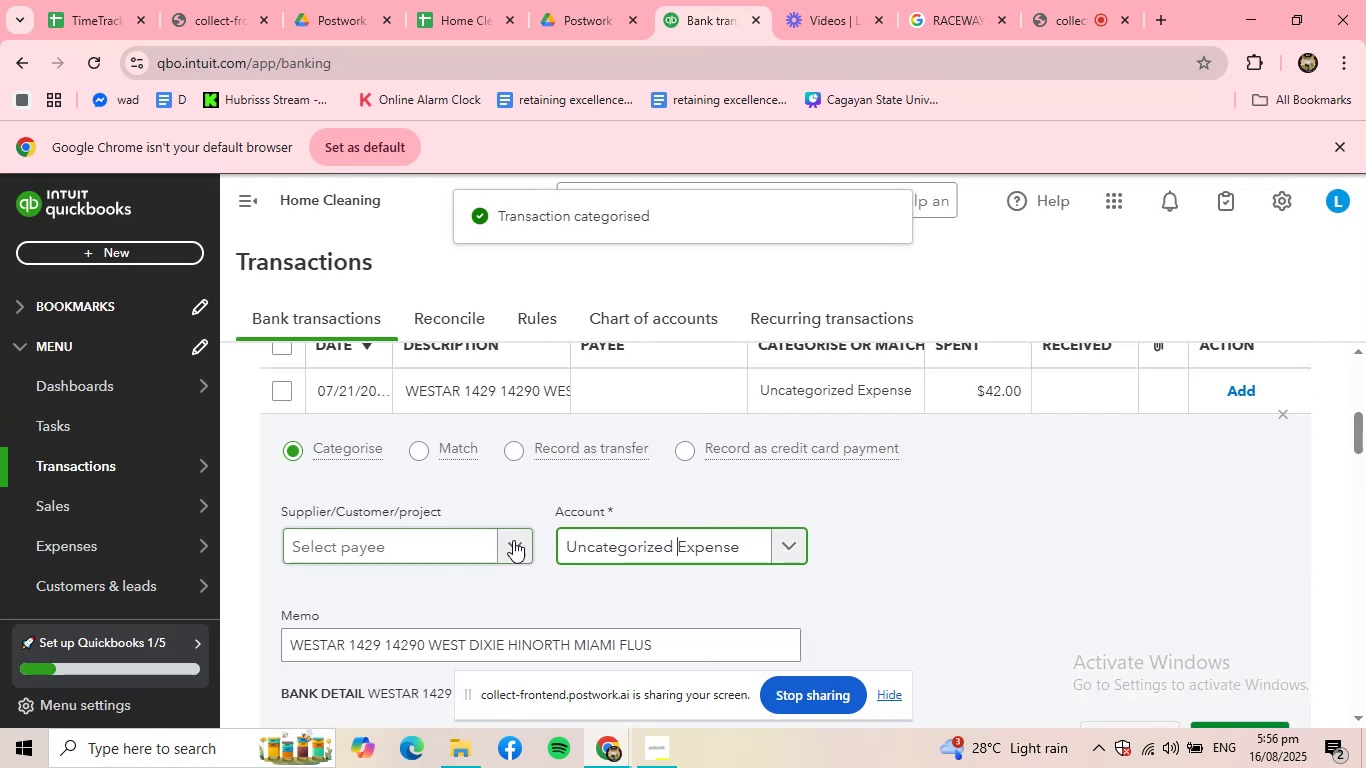 
double_click([513, 540])
 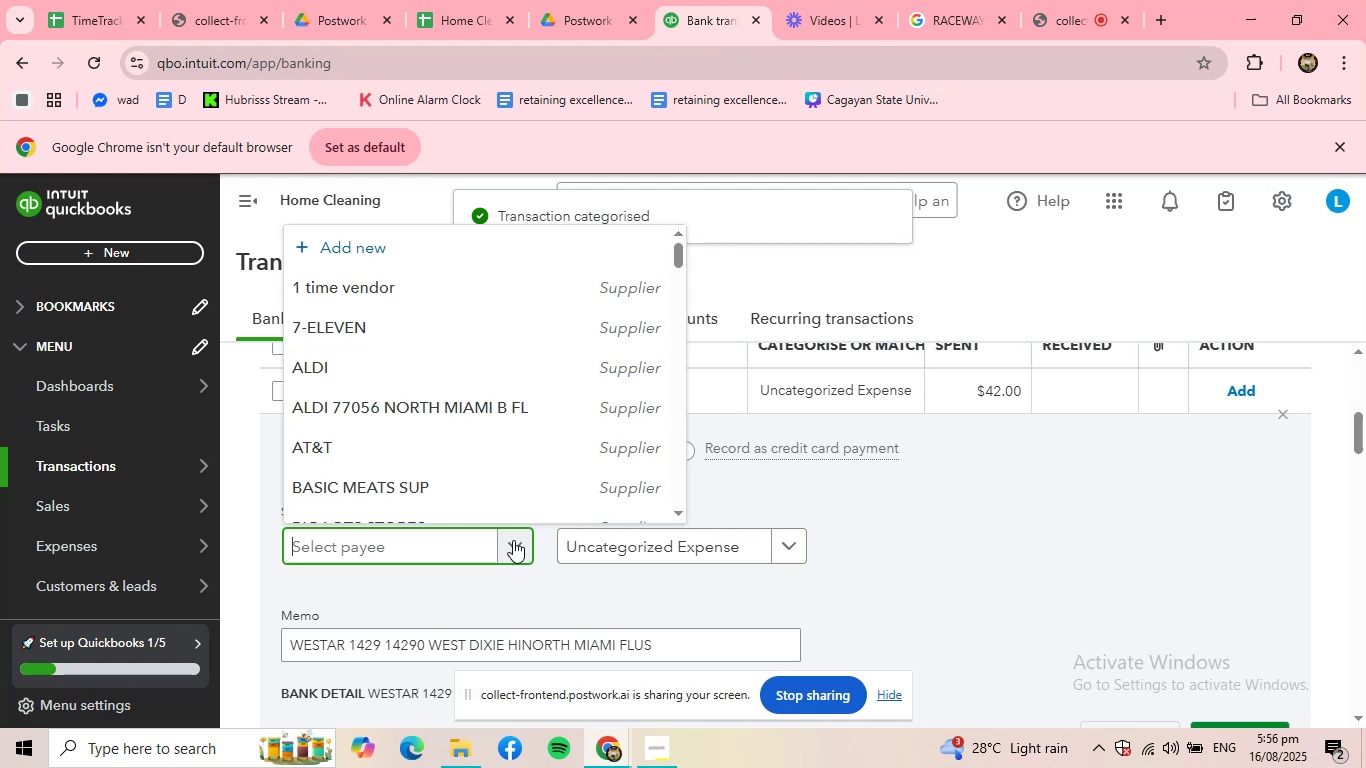 
triple_click([513, 540])
 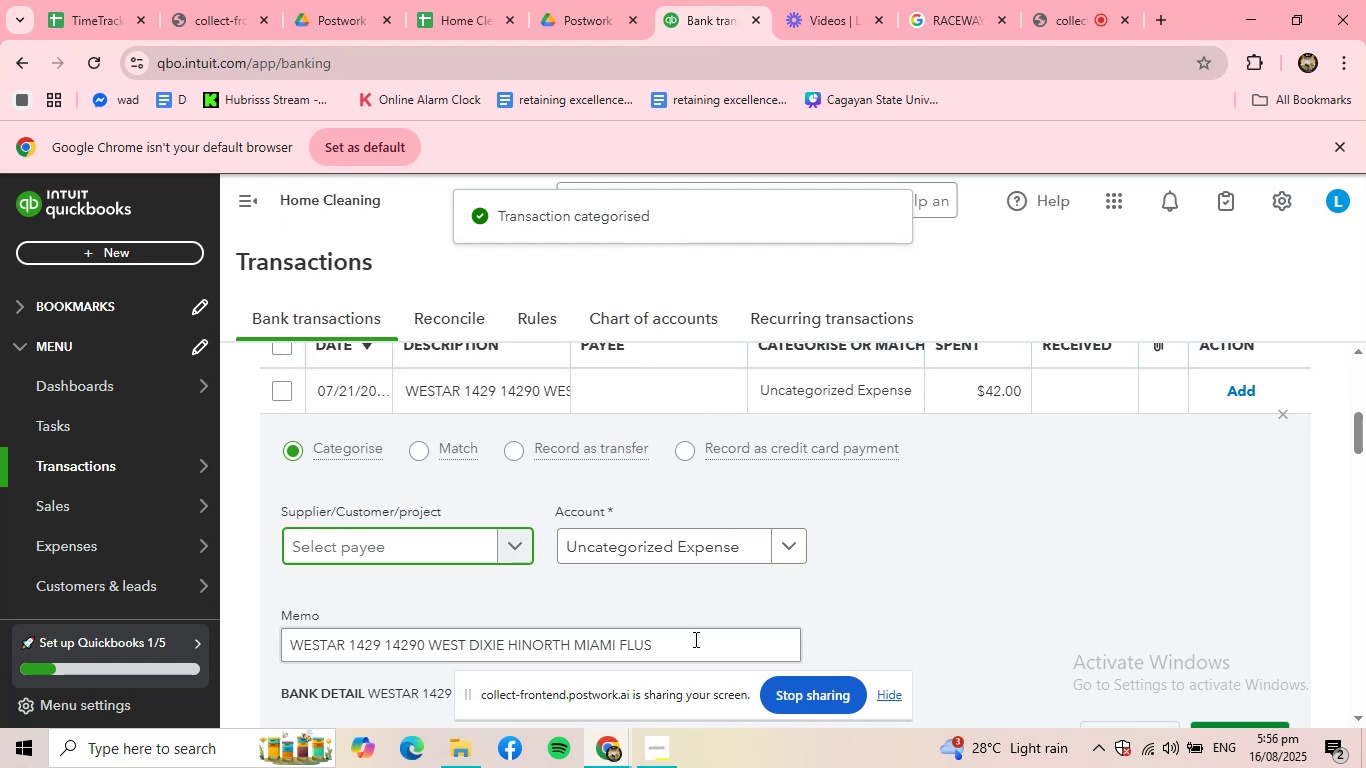 
left_click_drag(start_coordinate=[695, 643], to_coordinate=[82, 556])
 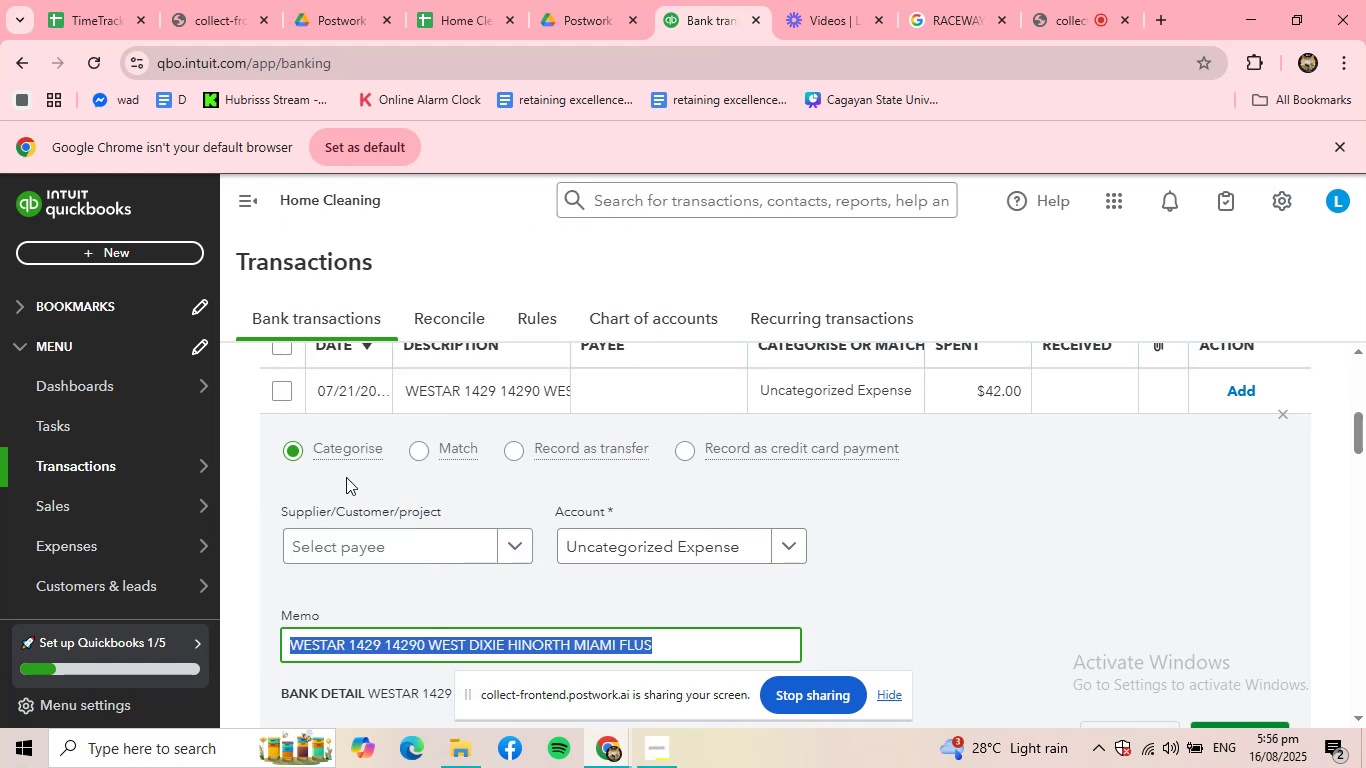 
key(Control+ControlLeft)
 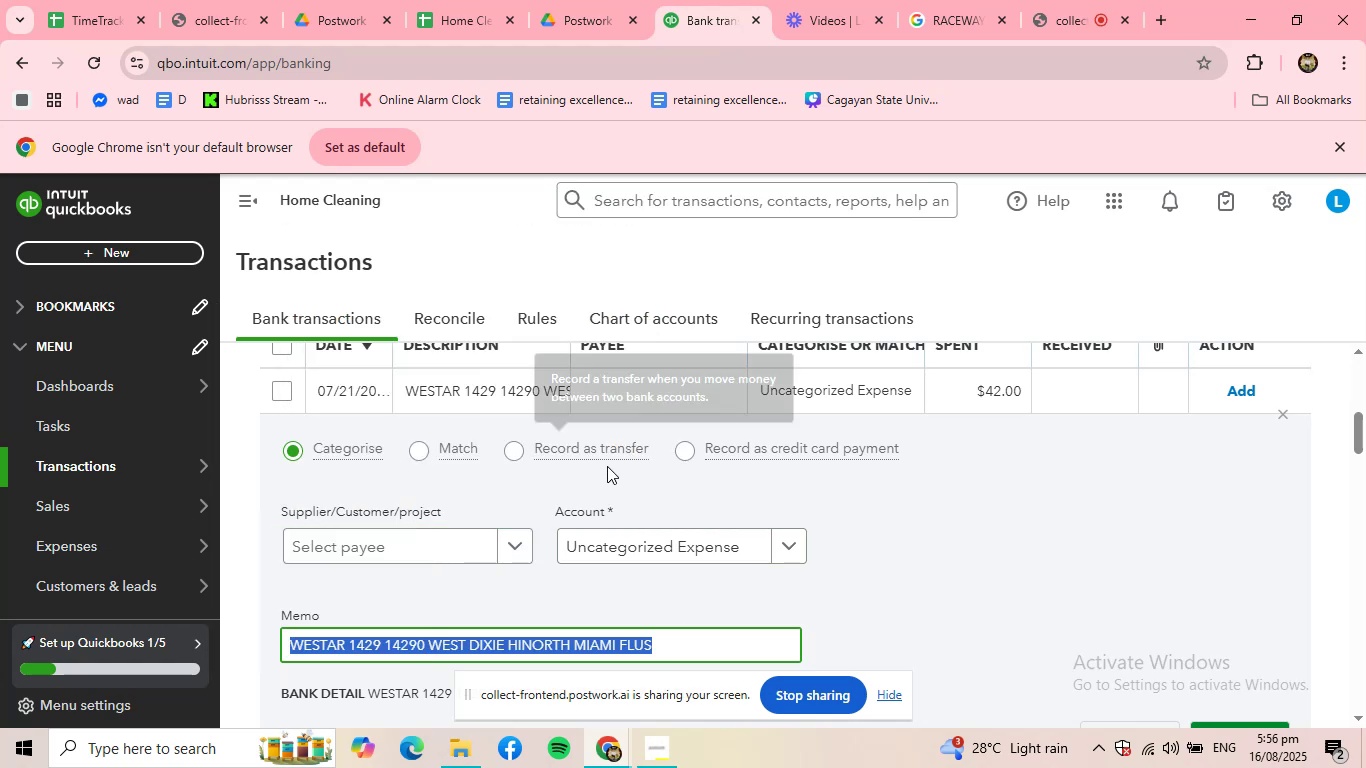 
key(Control+C)
 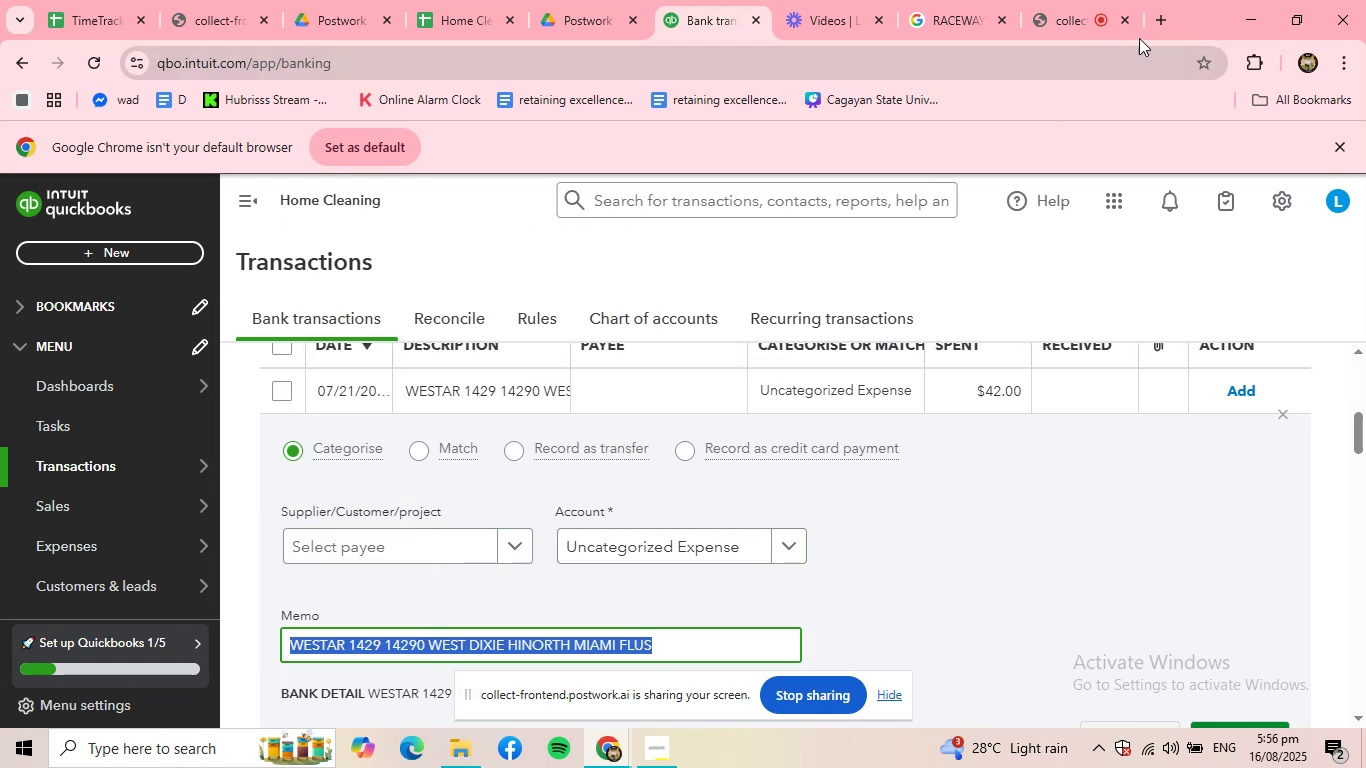 
left_click([1161, 16])
 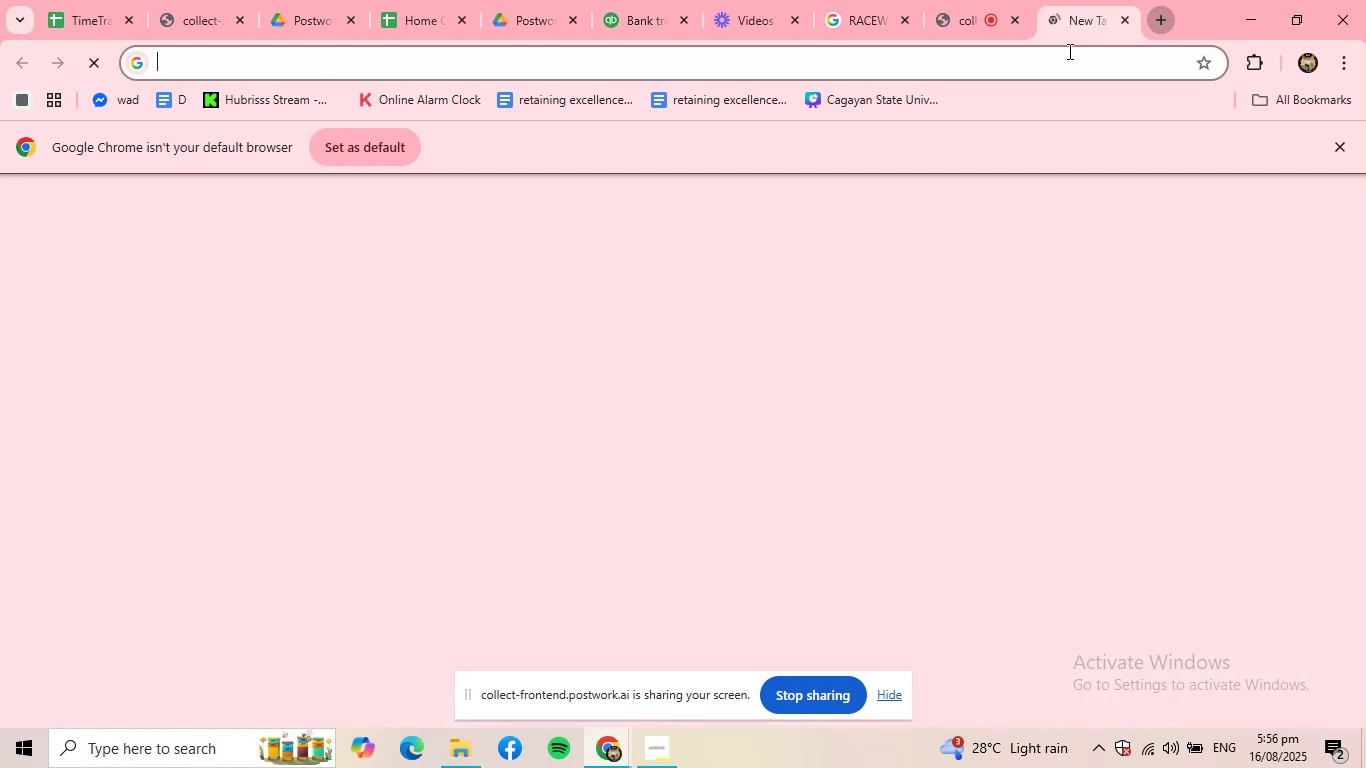 
double_click([1034, 46])
 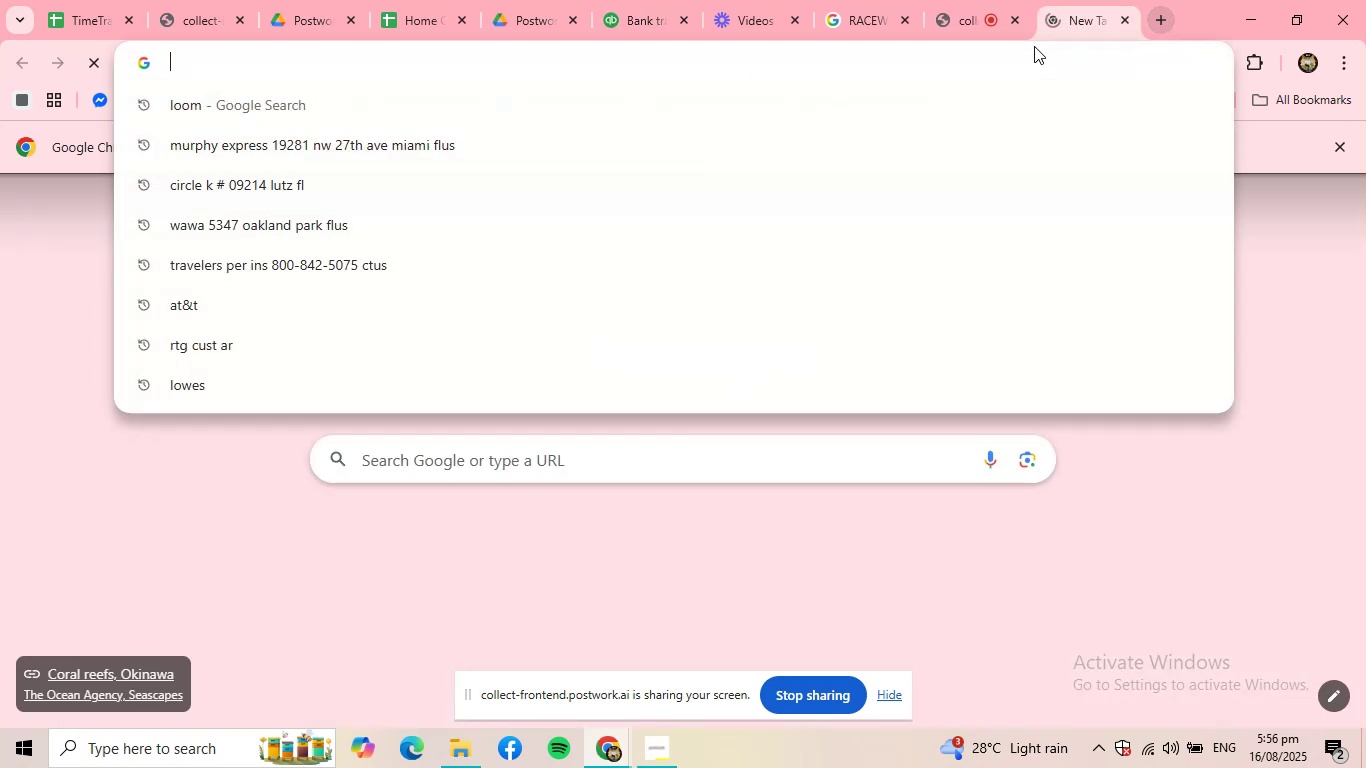 
key(Control+ControlLeft)
 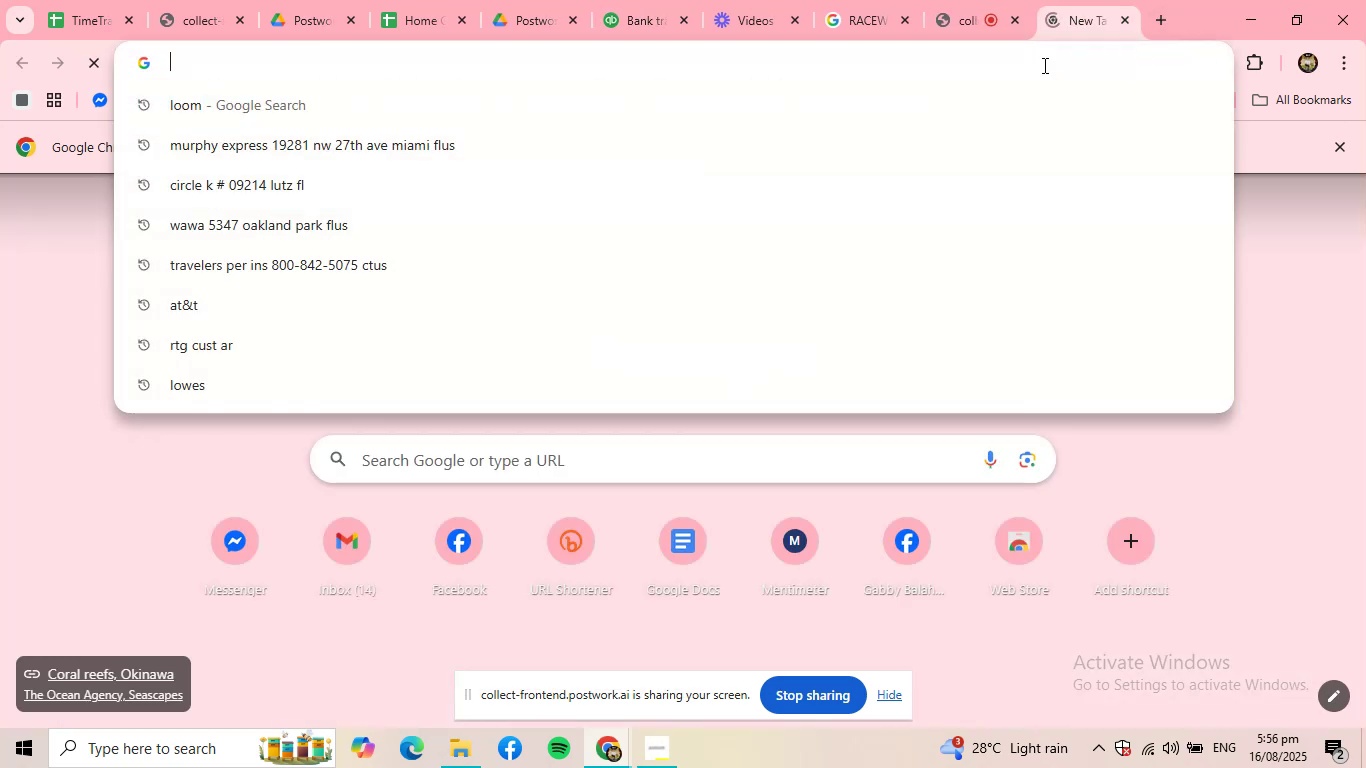 
key(Control+V)
 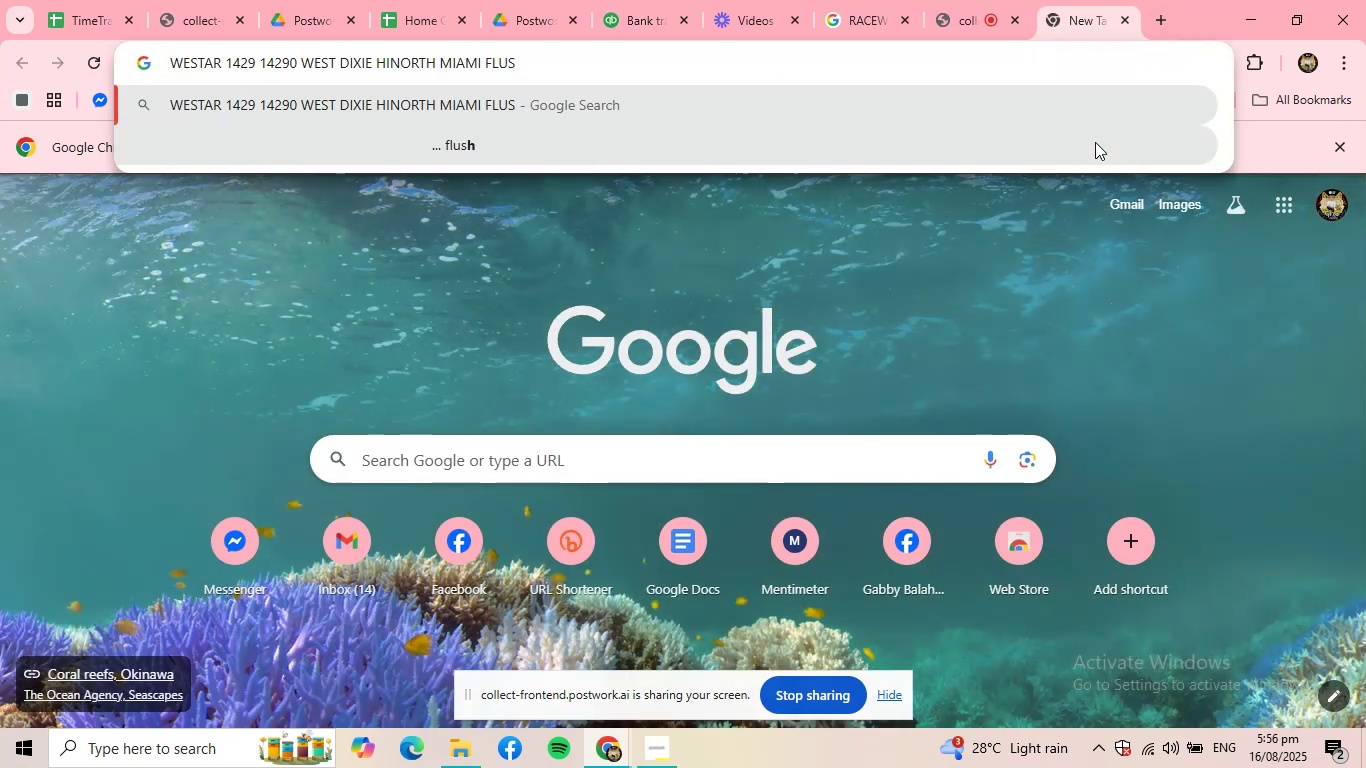 
key(NumpadEnter)
 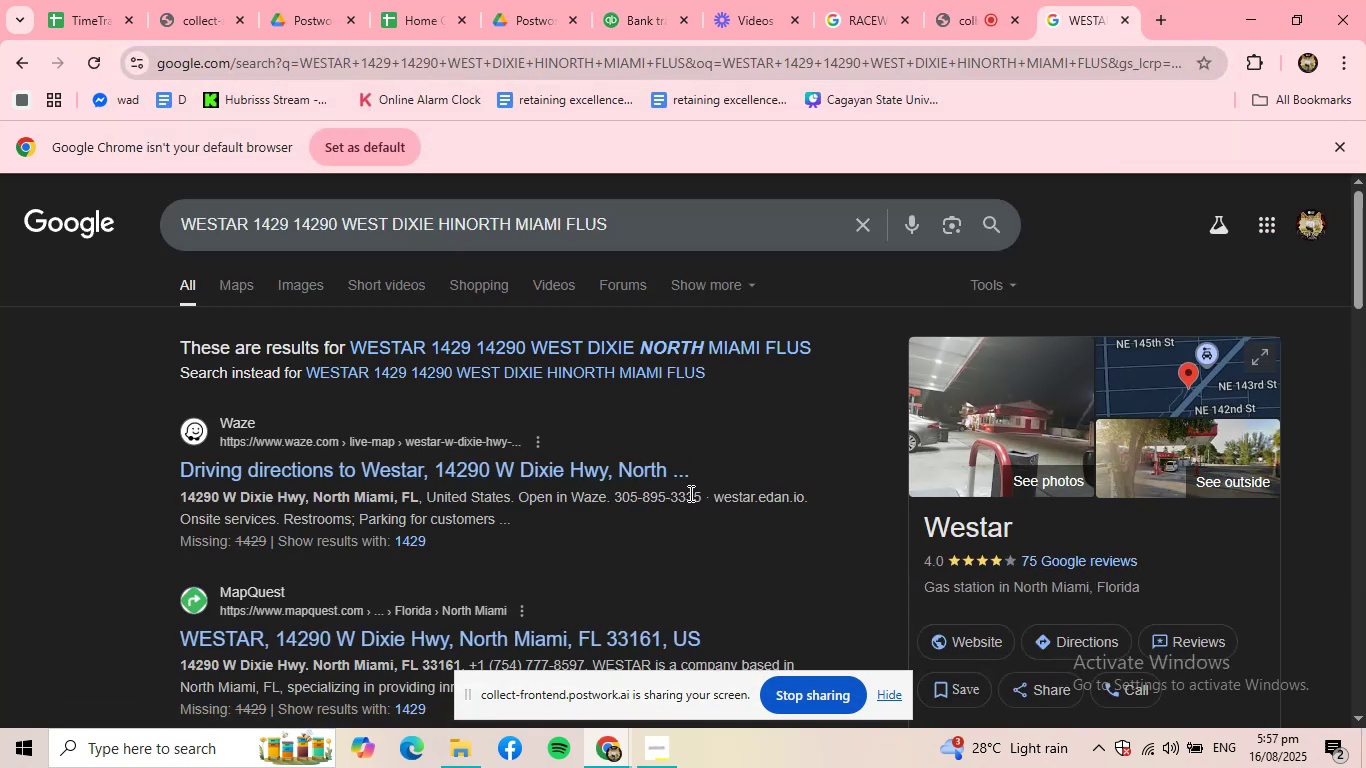 
wait(6.63)
 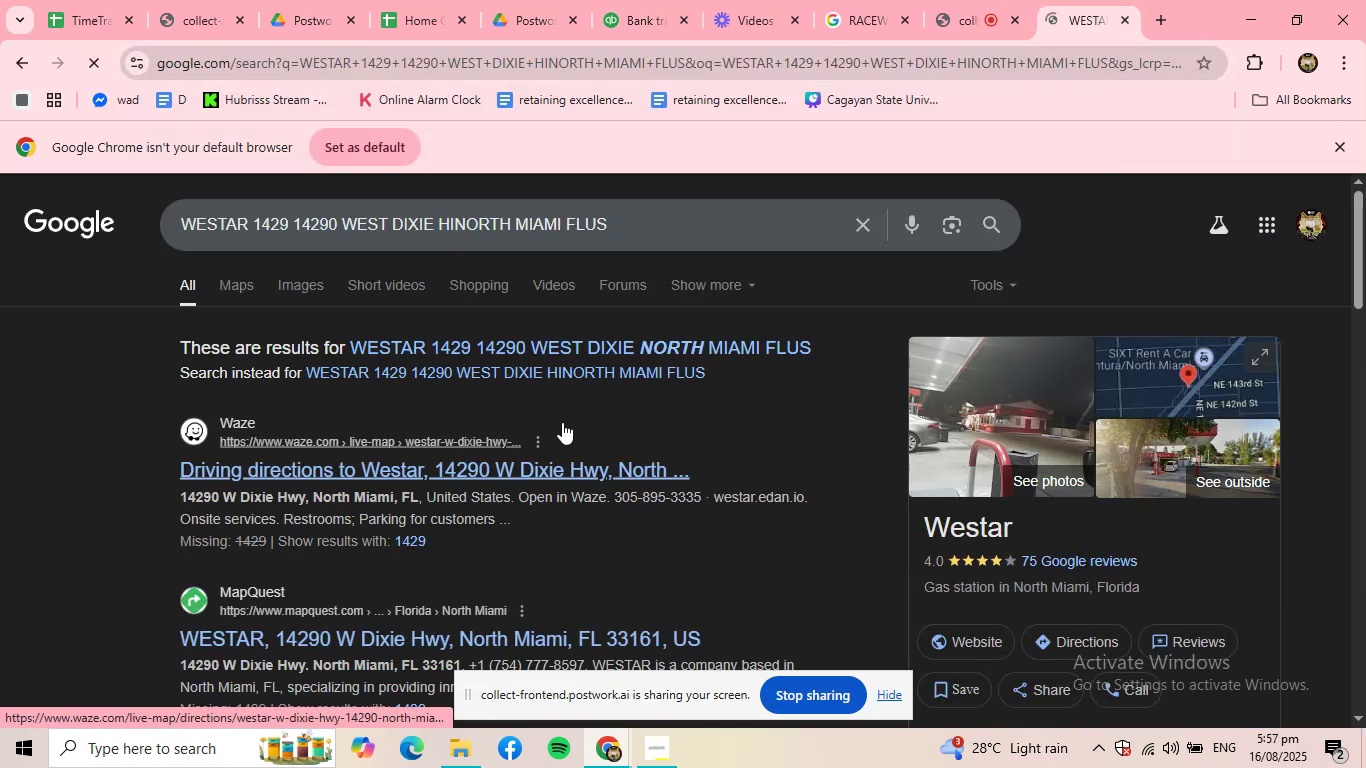 
left_click([1018, 437])
 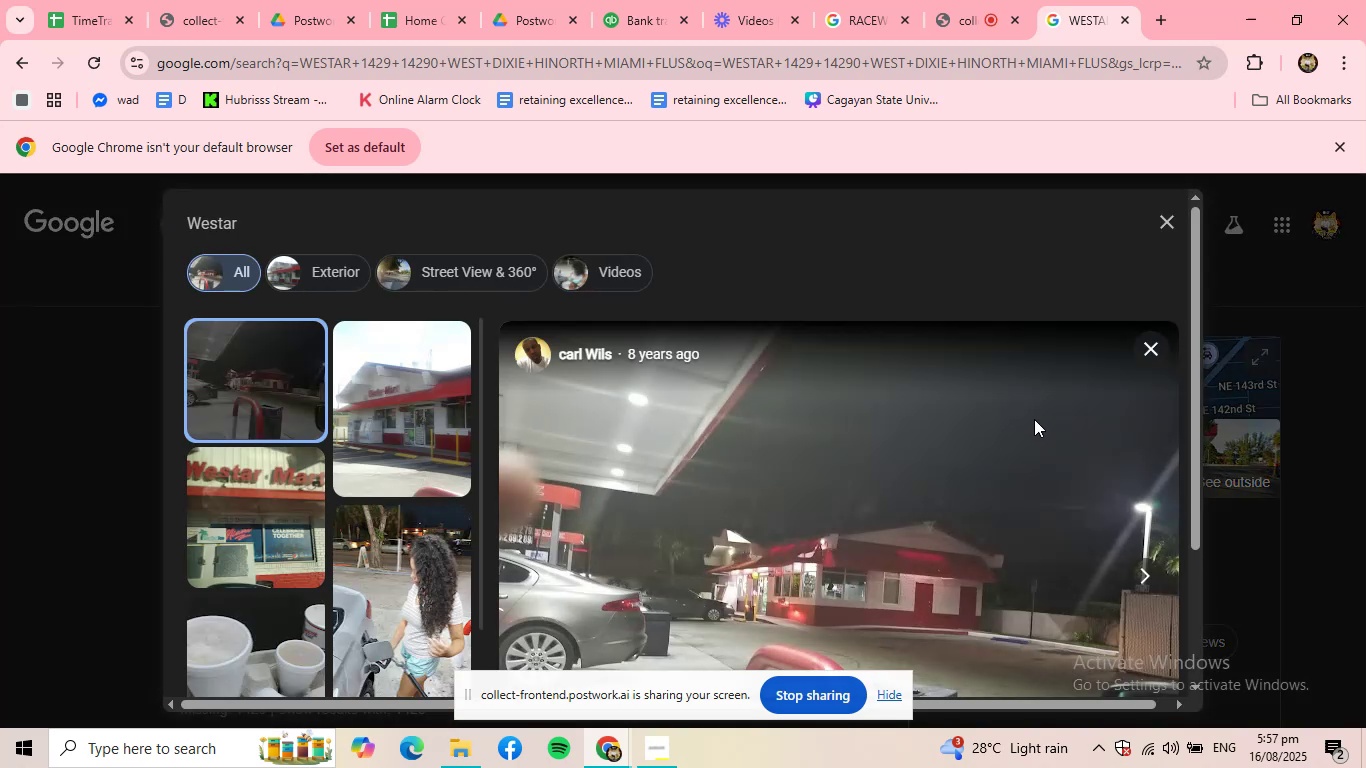 
key(Escape)
 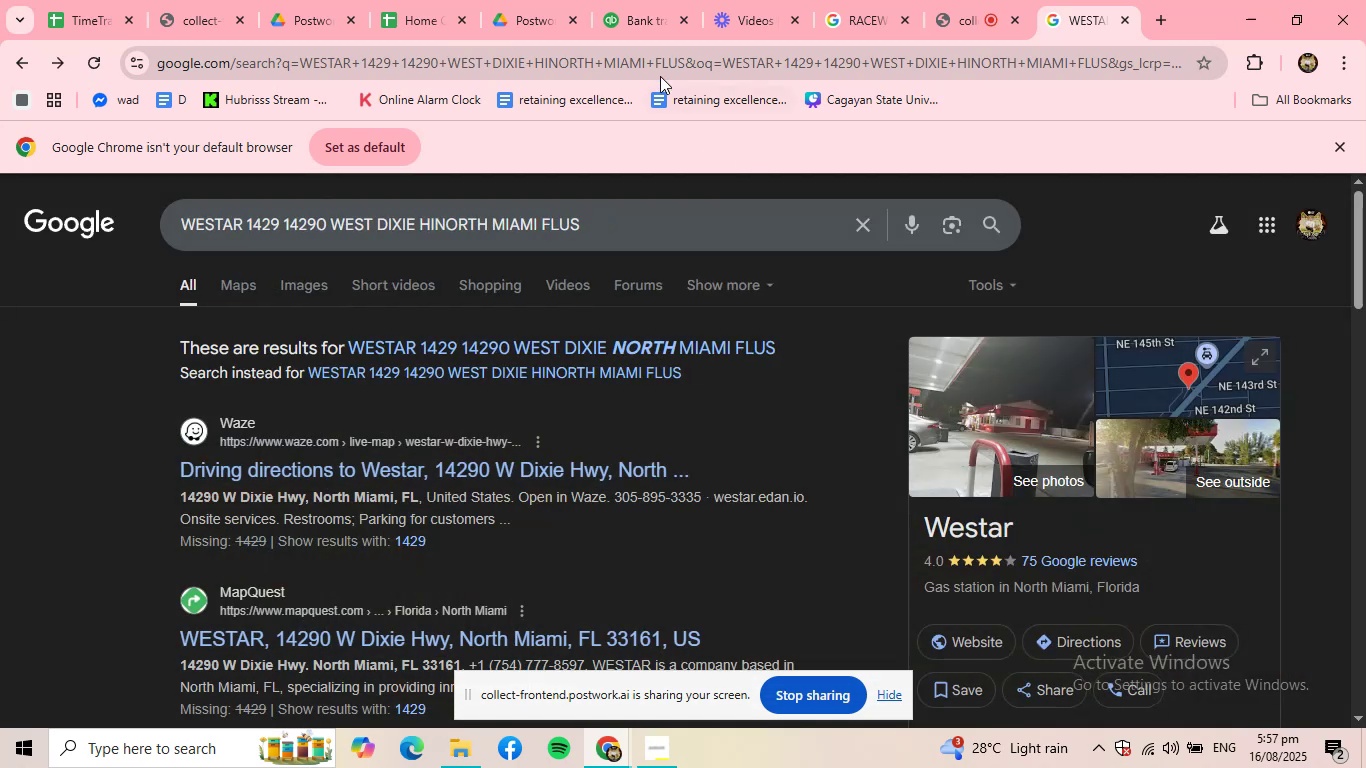 
left_click([633, 10])
 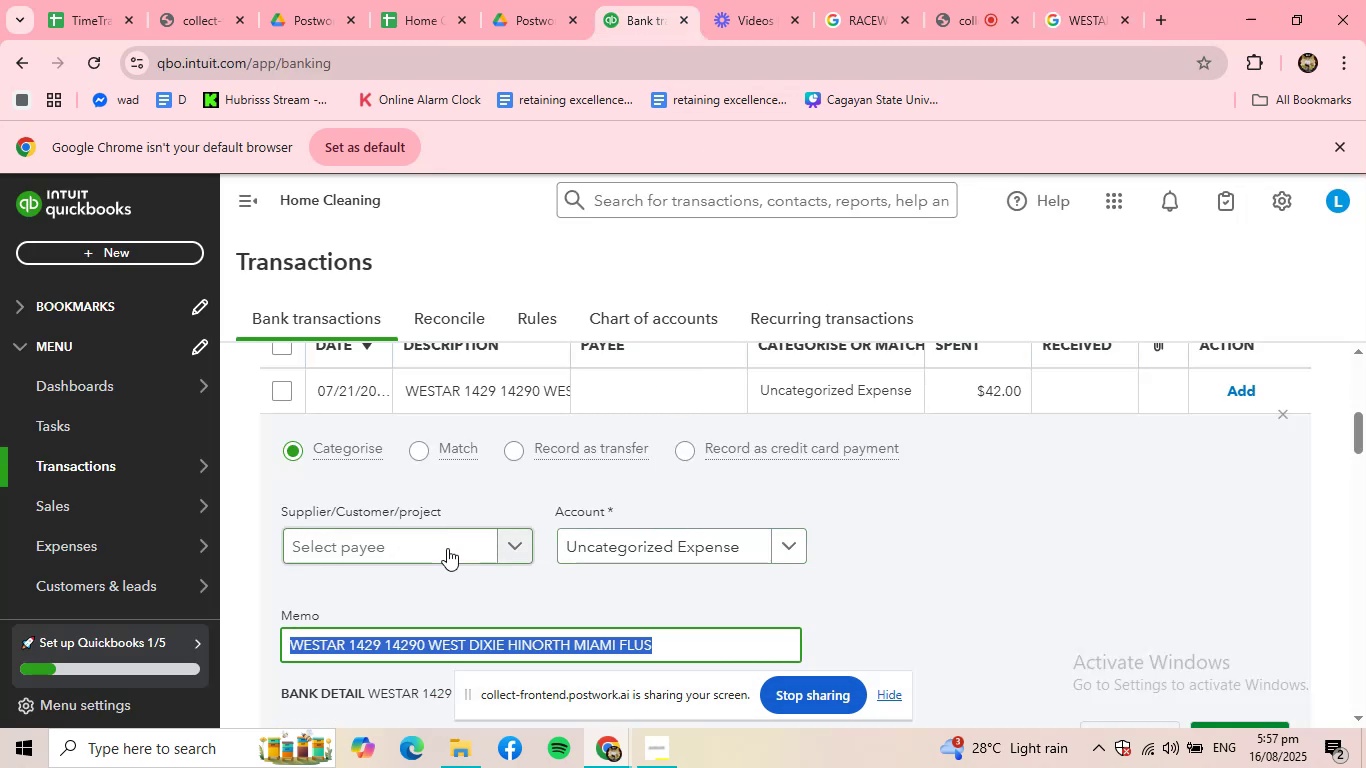 
left_click([446, 548])
 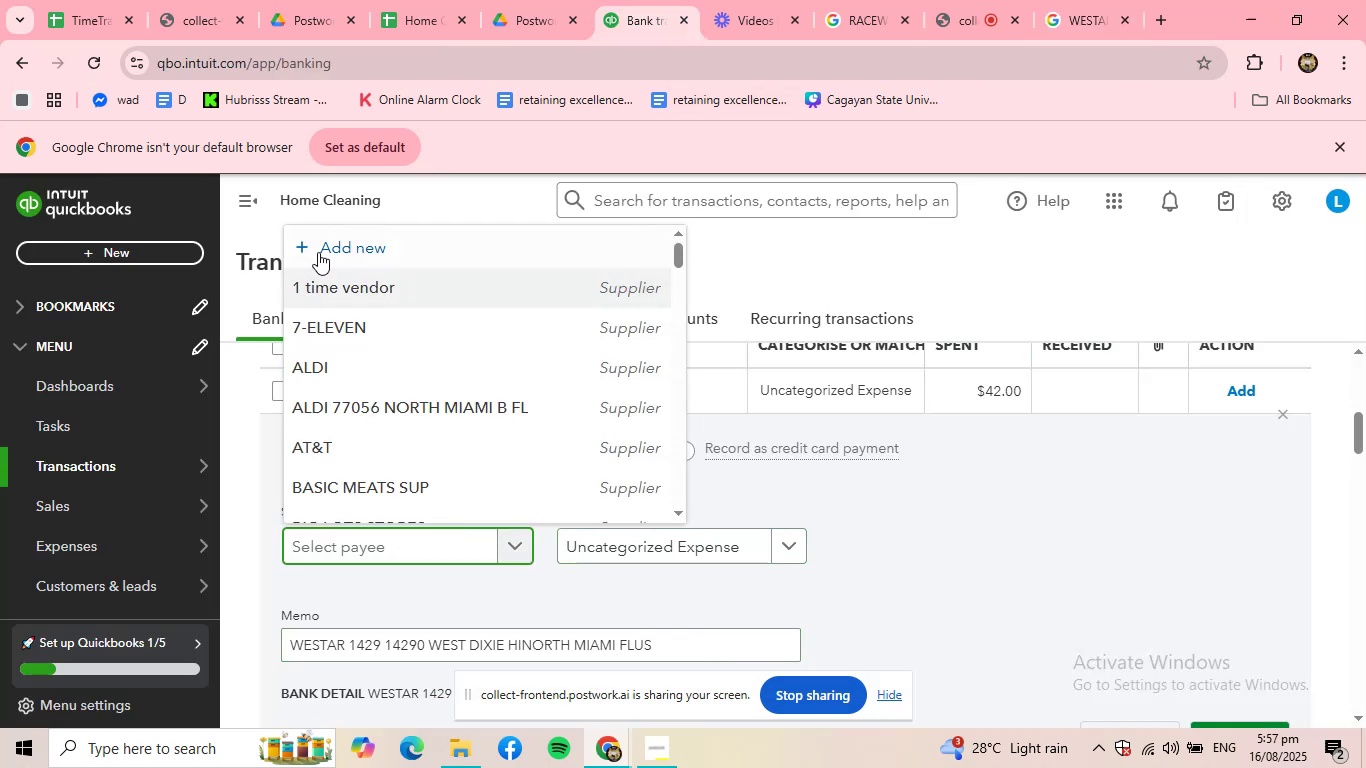 
left_click([329, 250])
 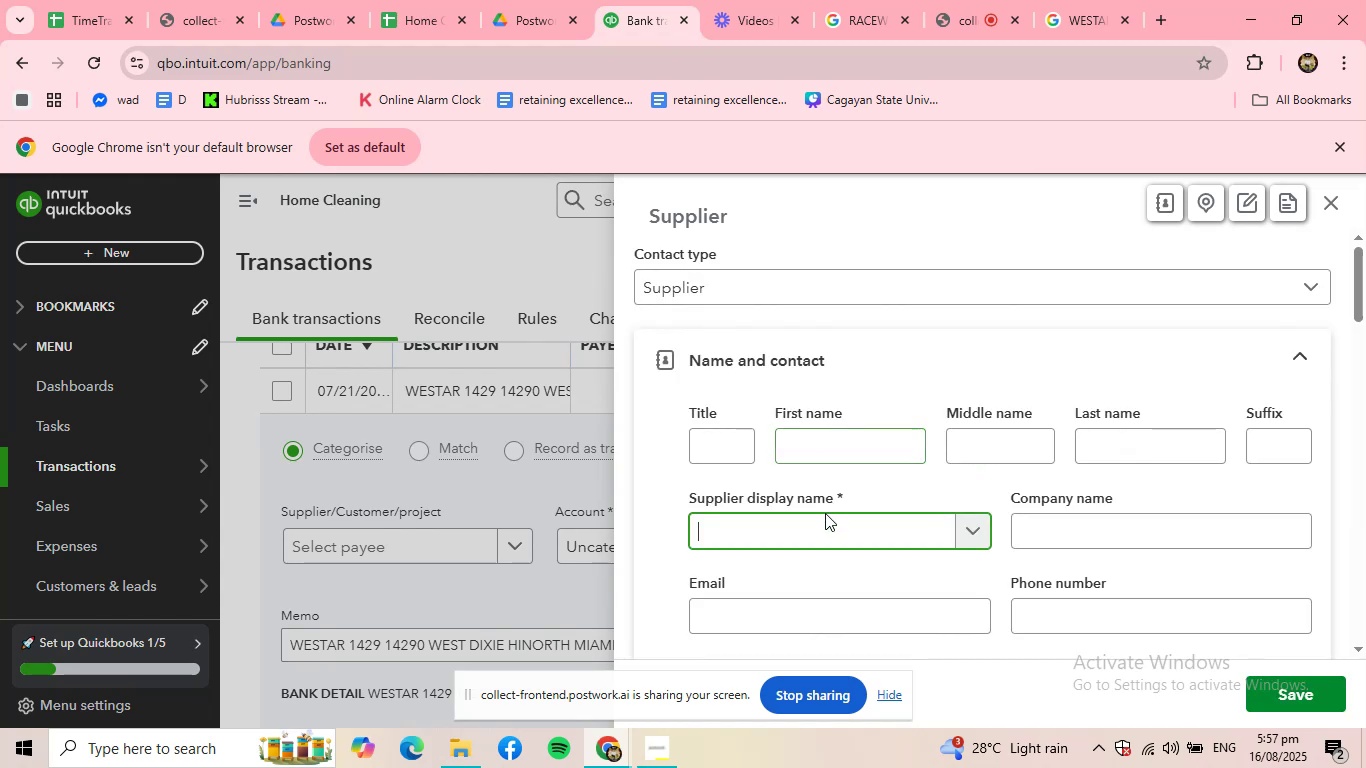 
type(westar )
key(Backspace)
 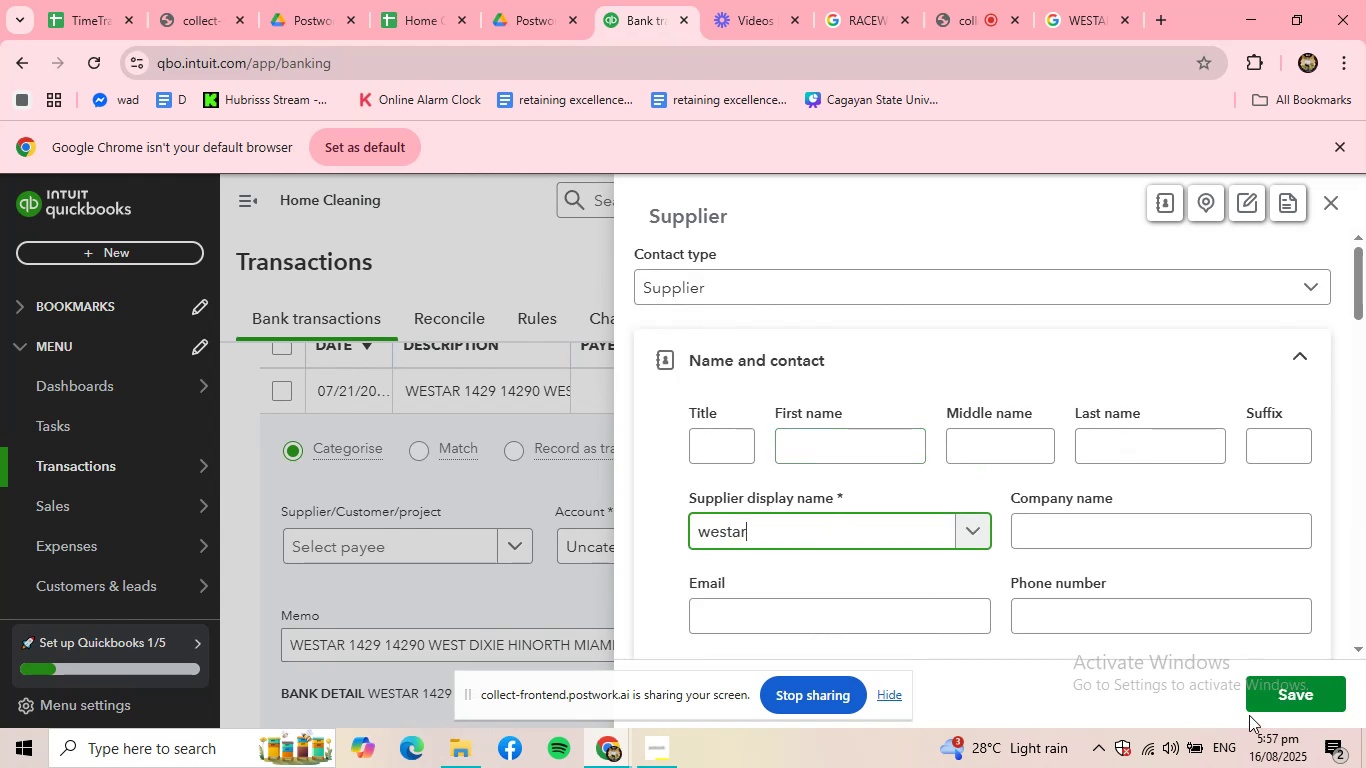 
left_click([1277, 700])
 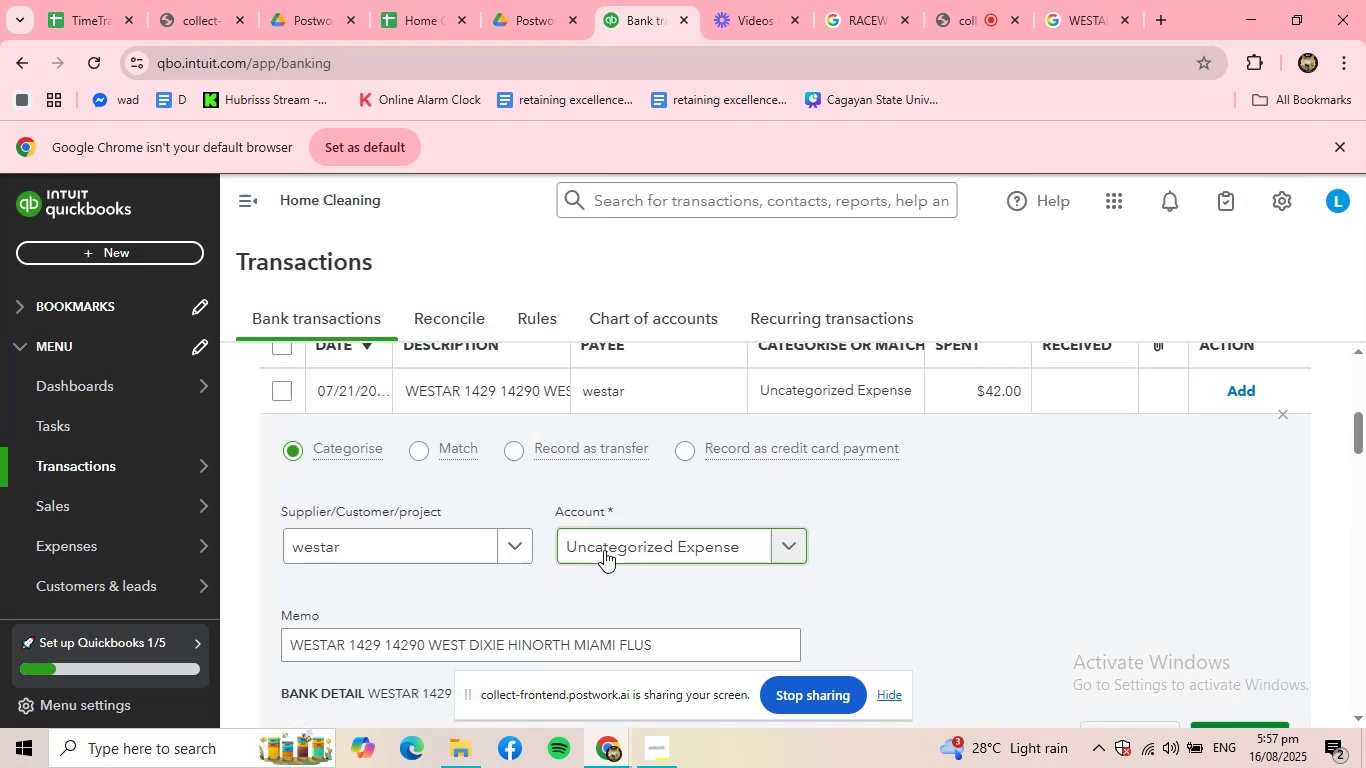 
left_click([604, 550])
 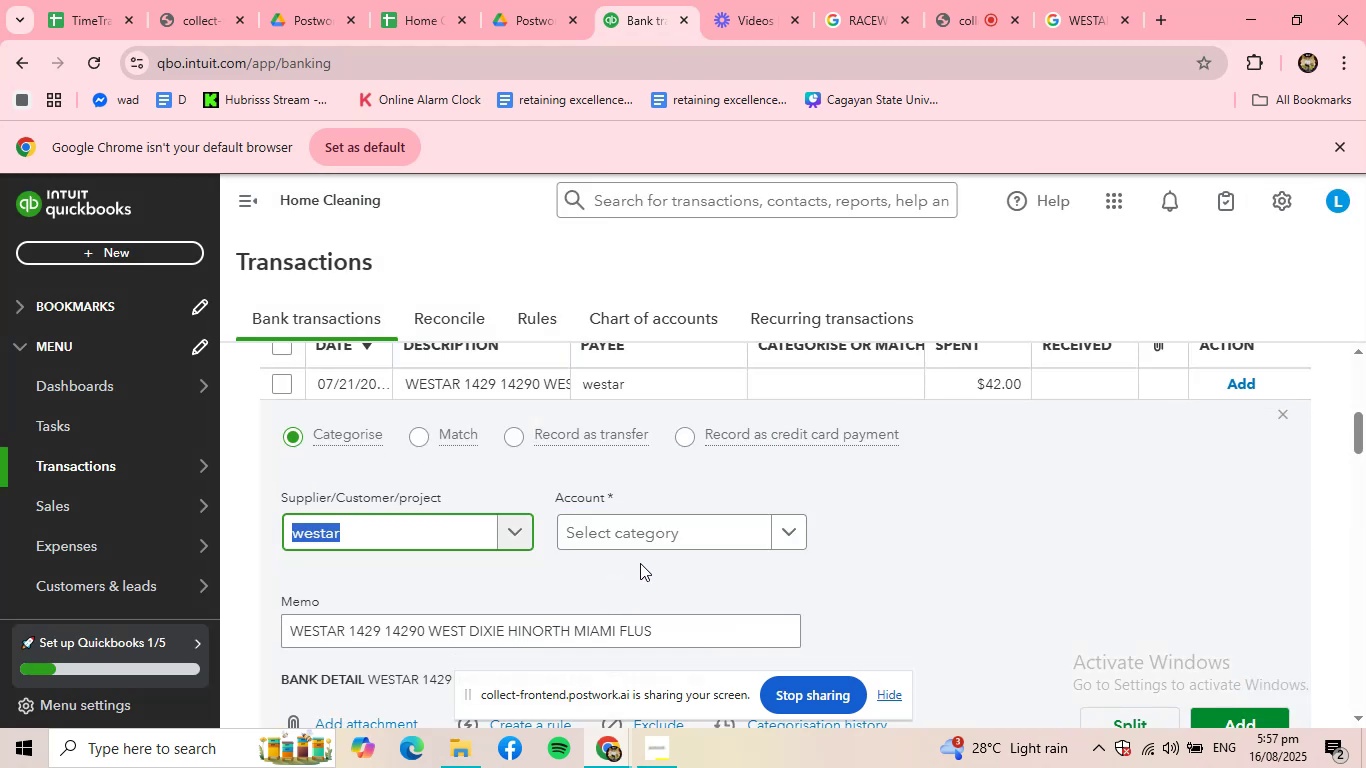 
left_click([654, 538])
 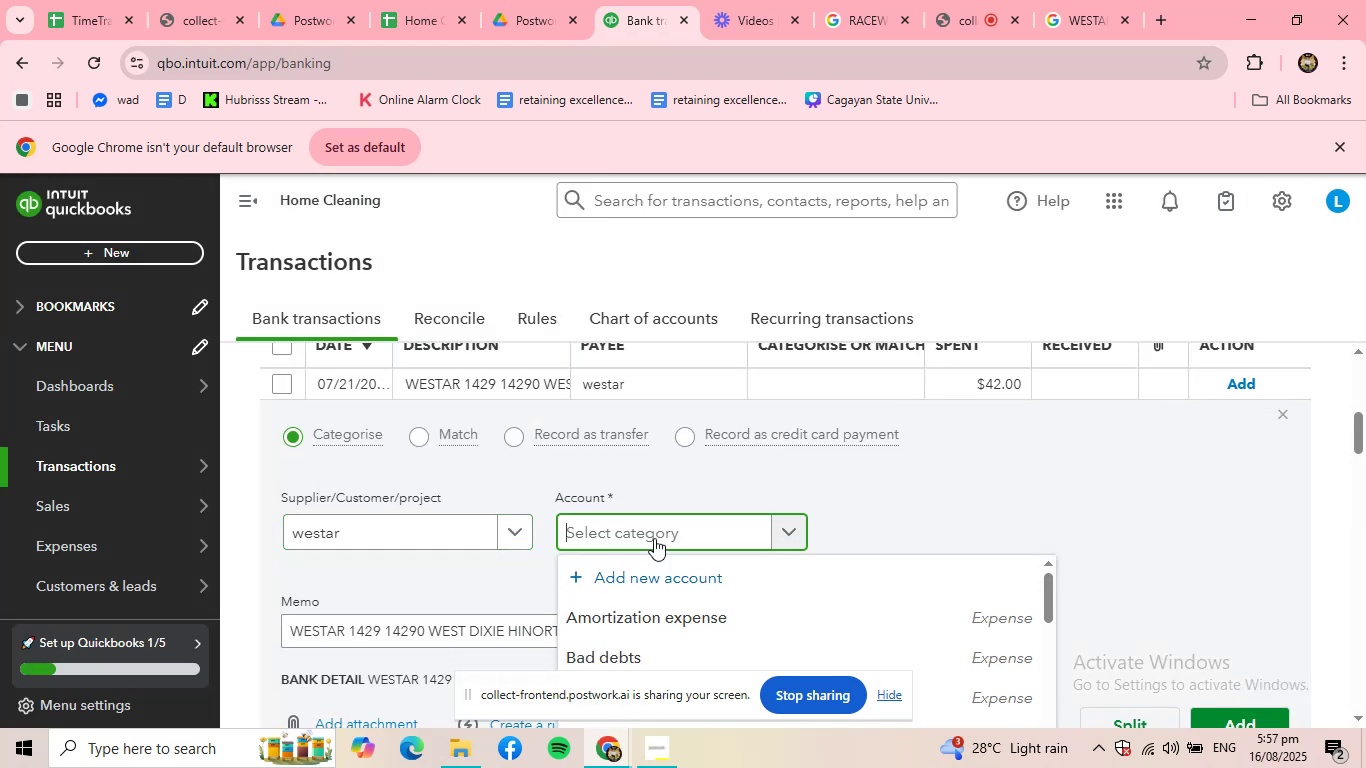 
type(supp)
 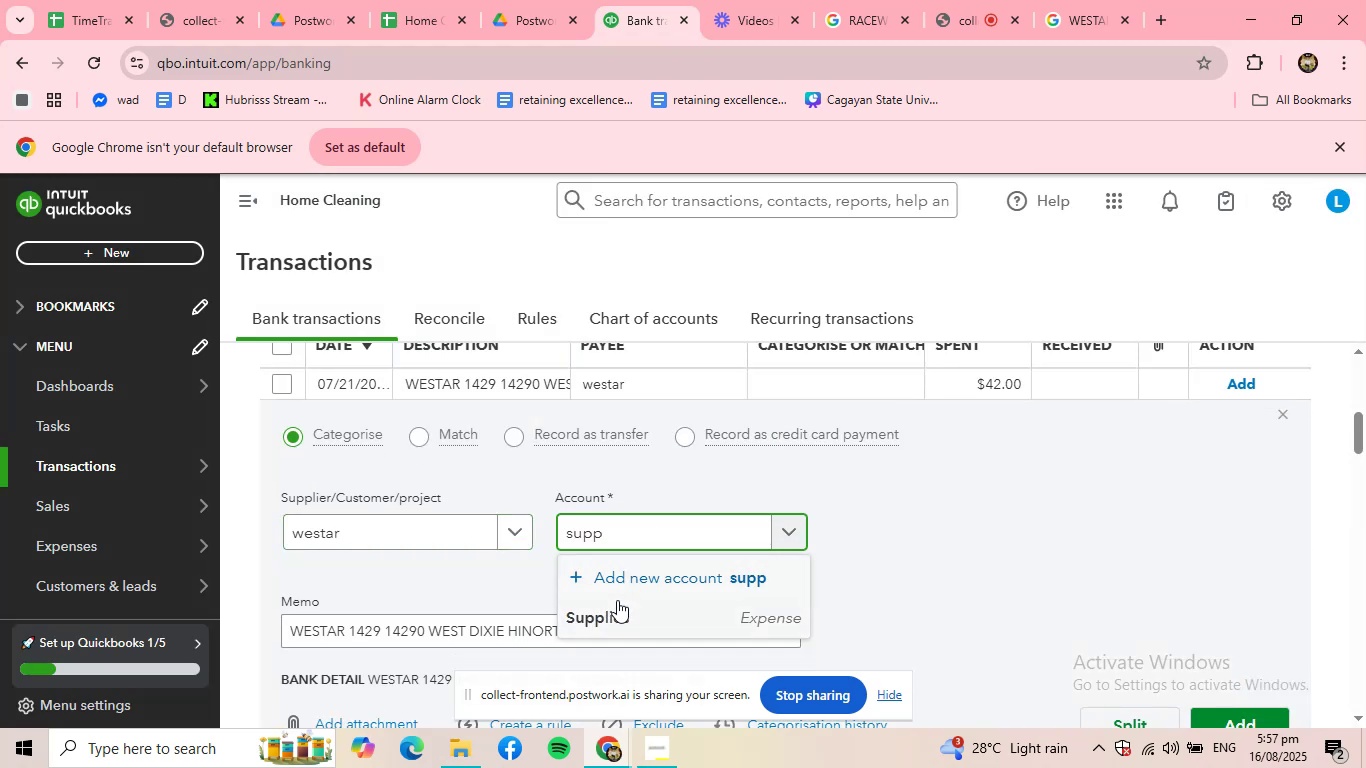 
left_click([617, 606])
 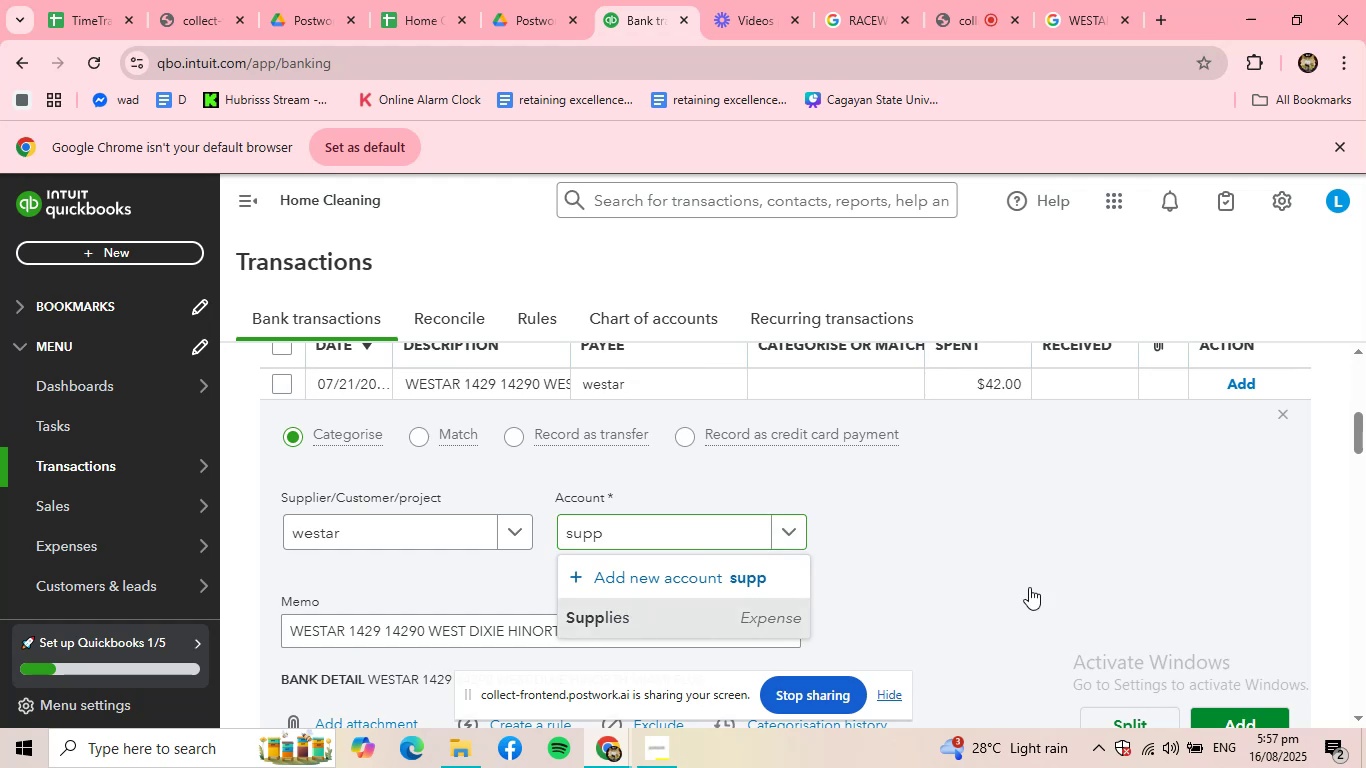 
scroll: coordinate [1072, 583], scroll_direction: down, amount: 1.0
 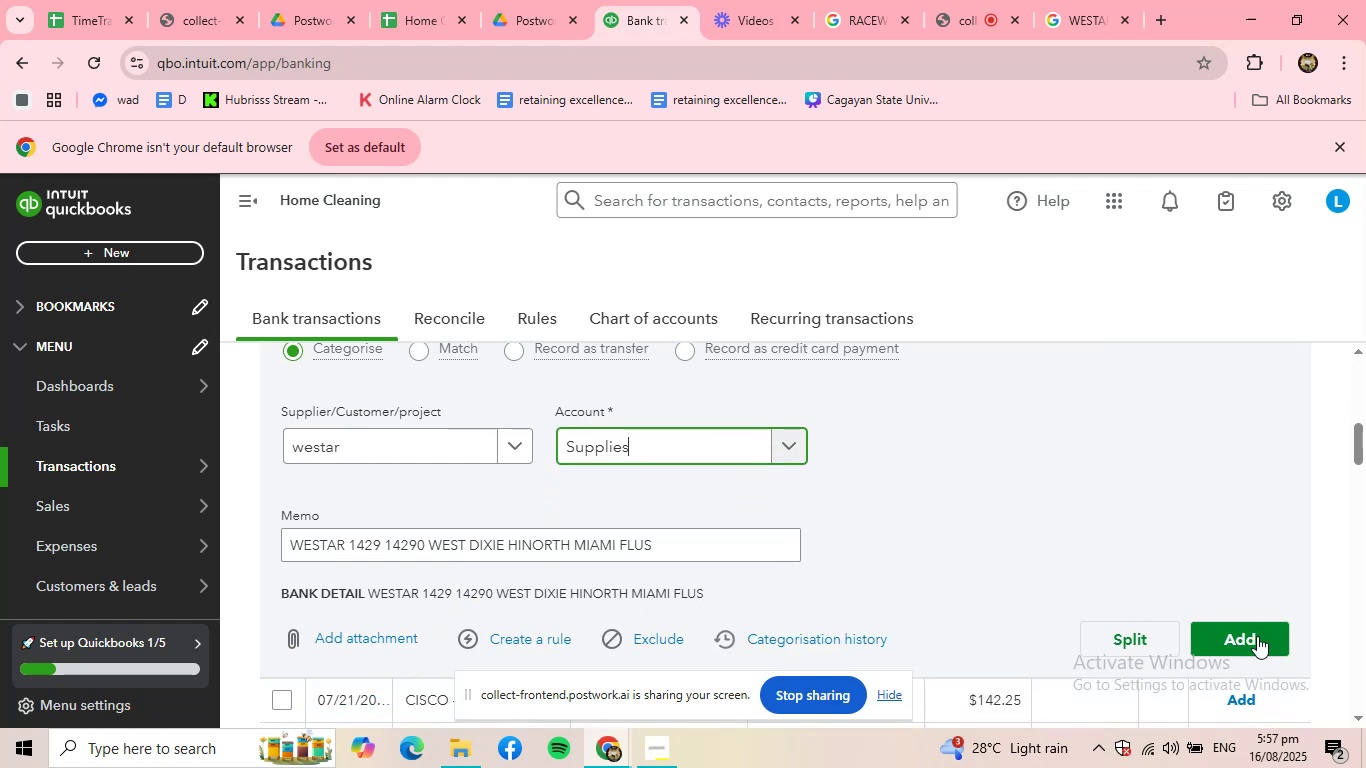 
left_click([1268, 640])
 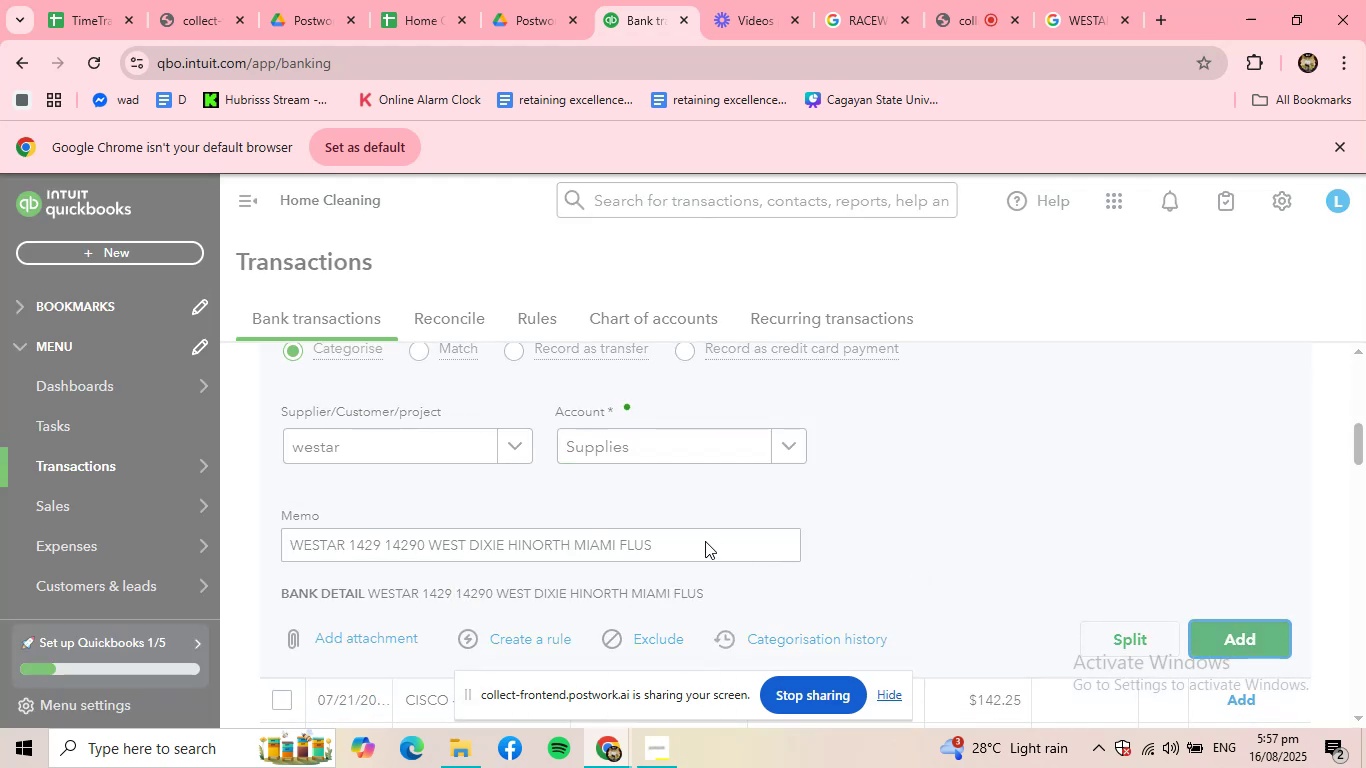 
scroll: coordinate [552, 522], scroll_direction: up, amount: 3.0
 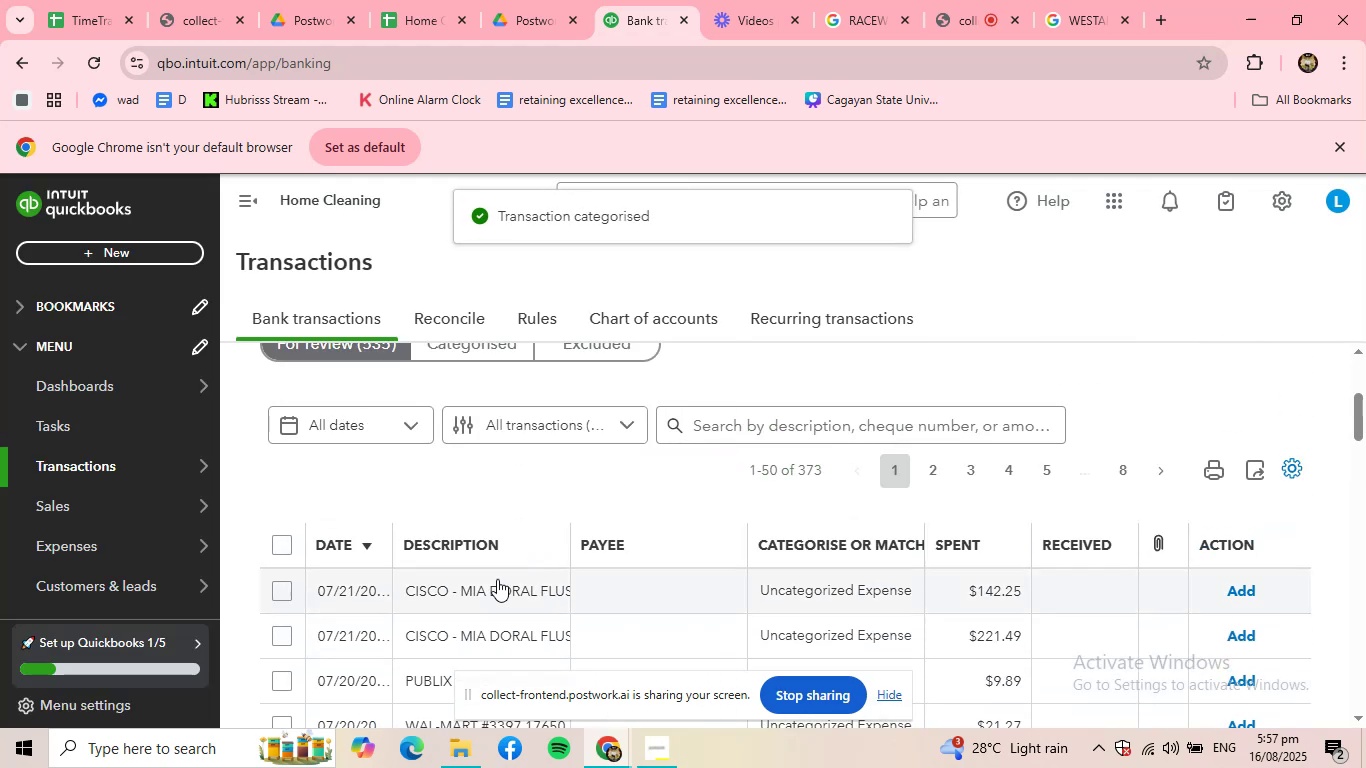 
left_click([489, 583])
 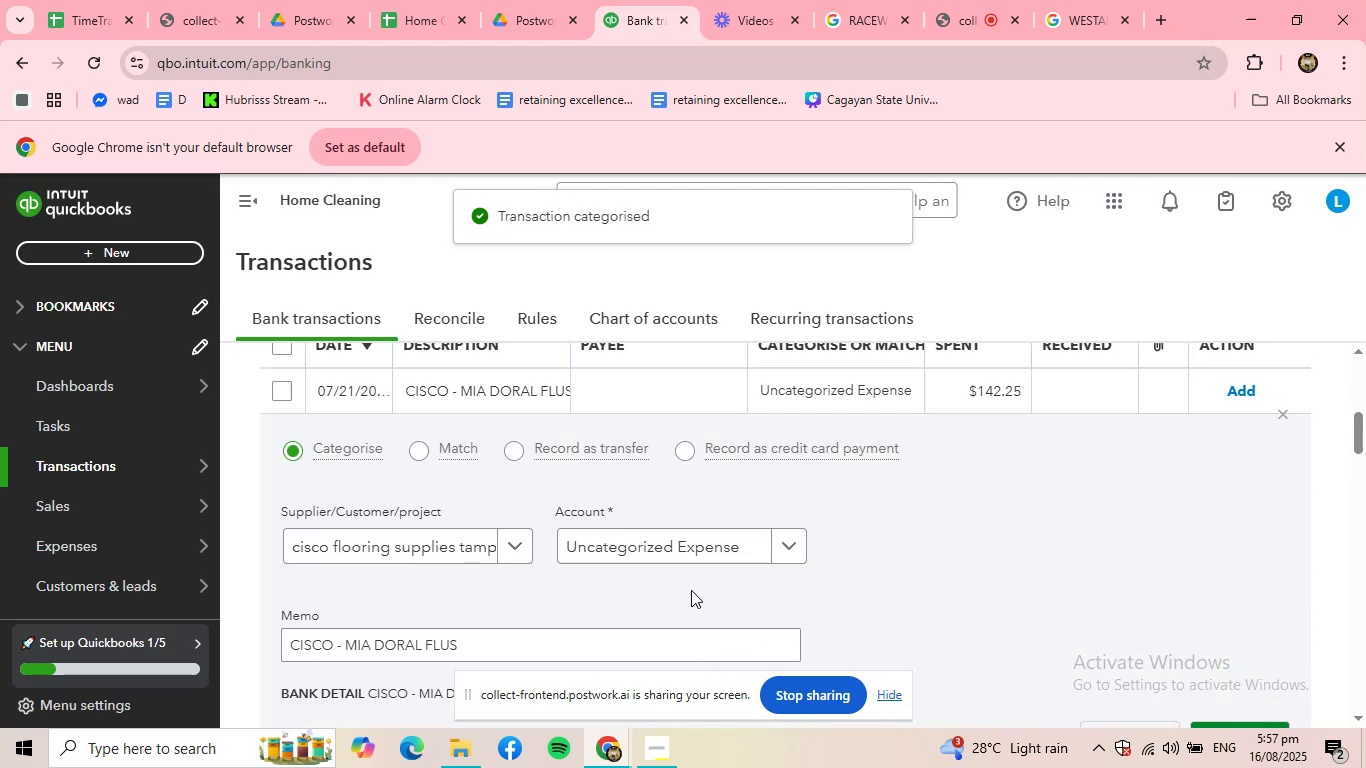 
left_click([699, 550])
 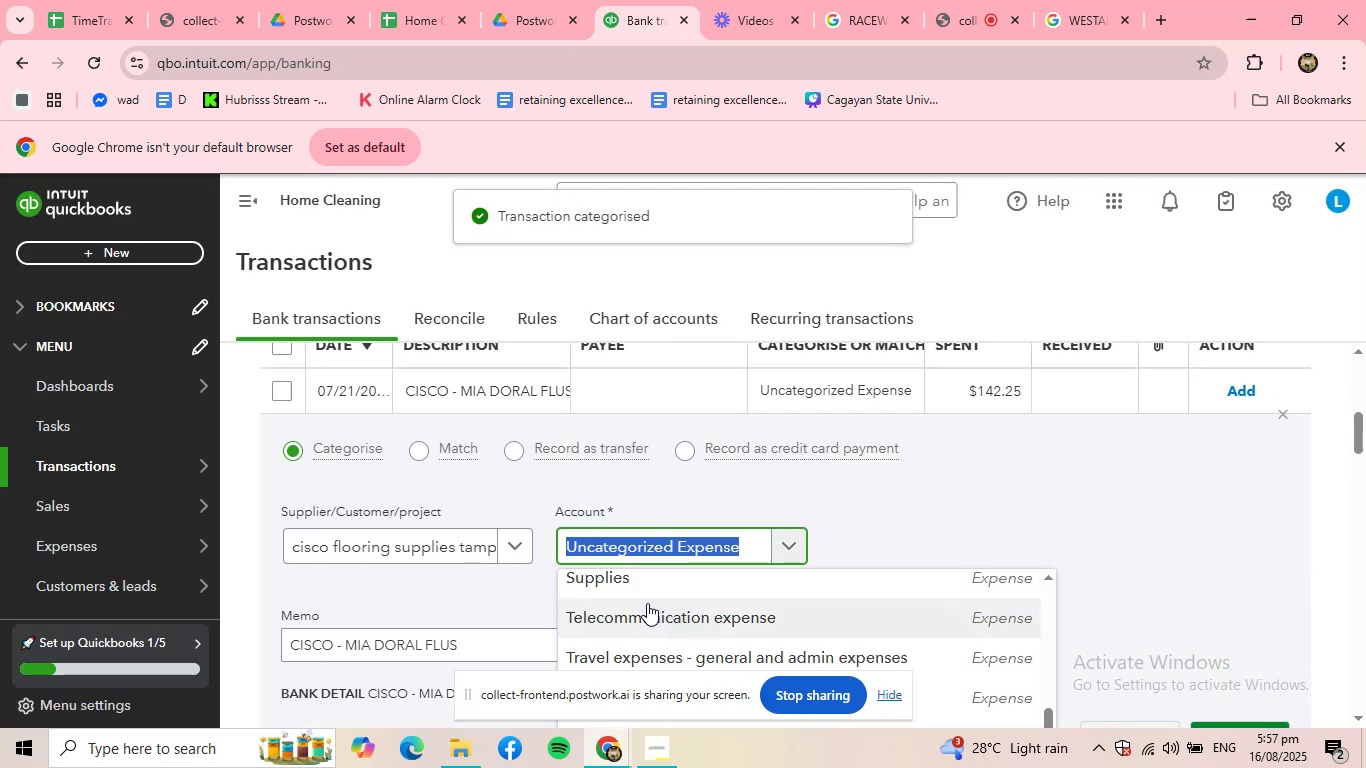 
left_click([644, 588])
 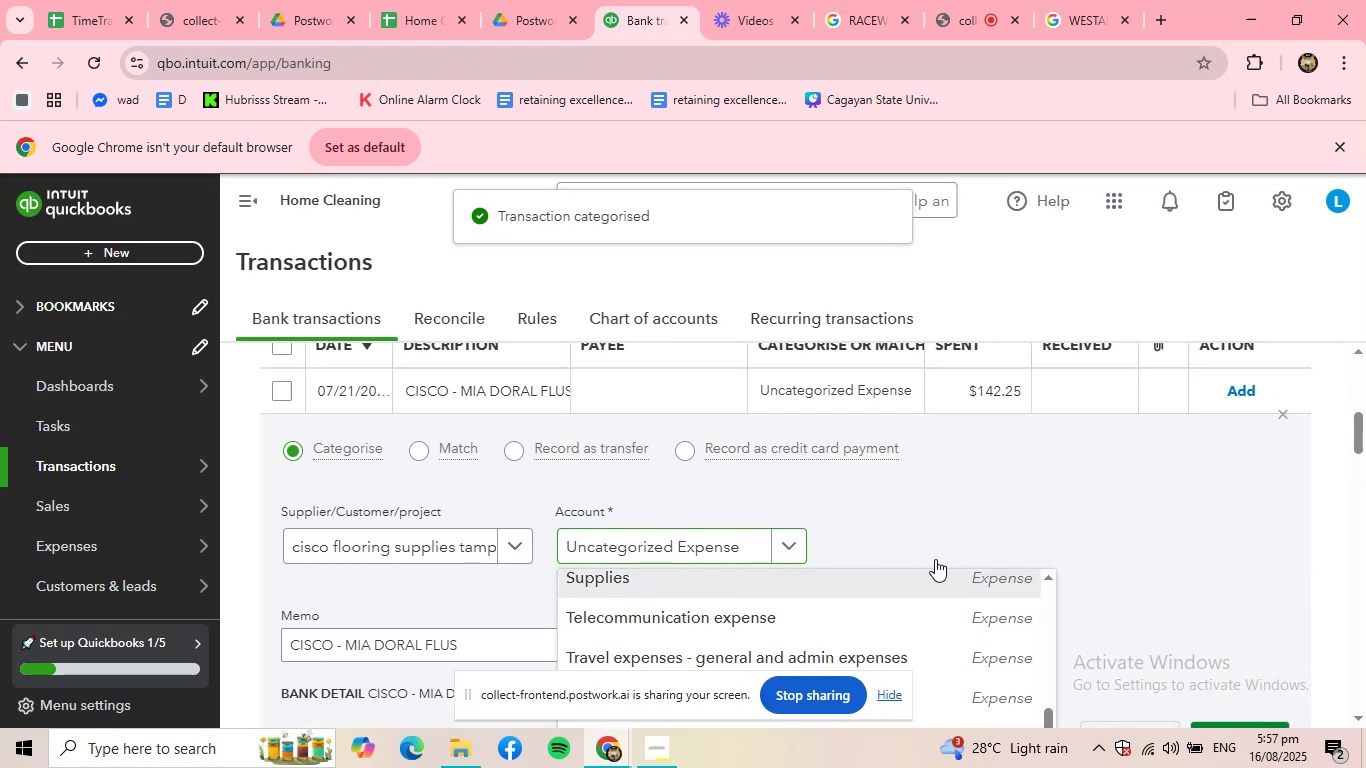 
scroll: coordinate [936, 559], scroll_direction: down, amount: 1.0
 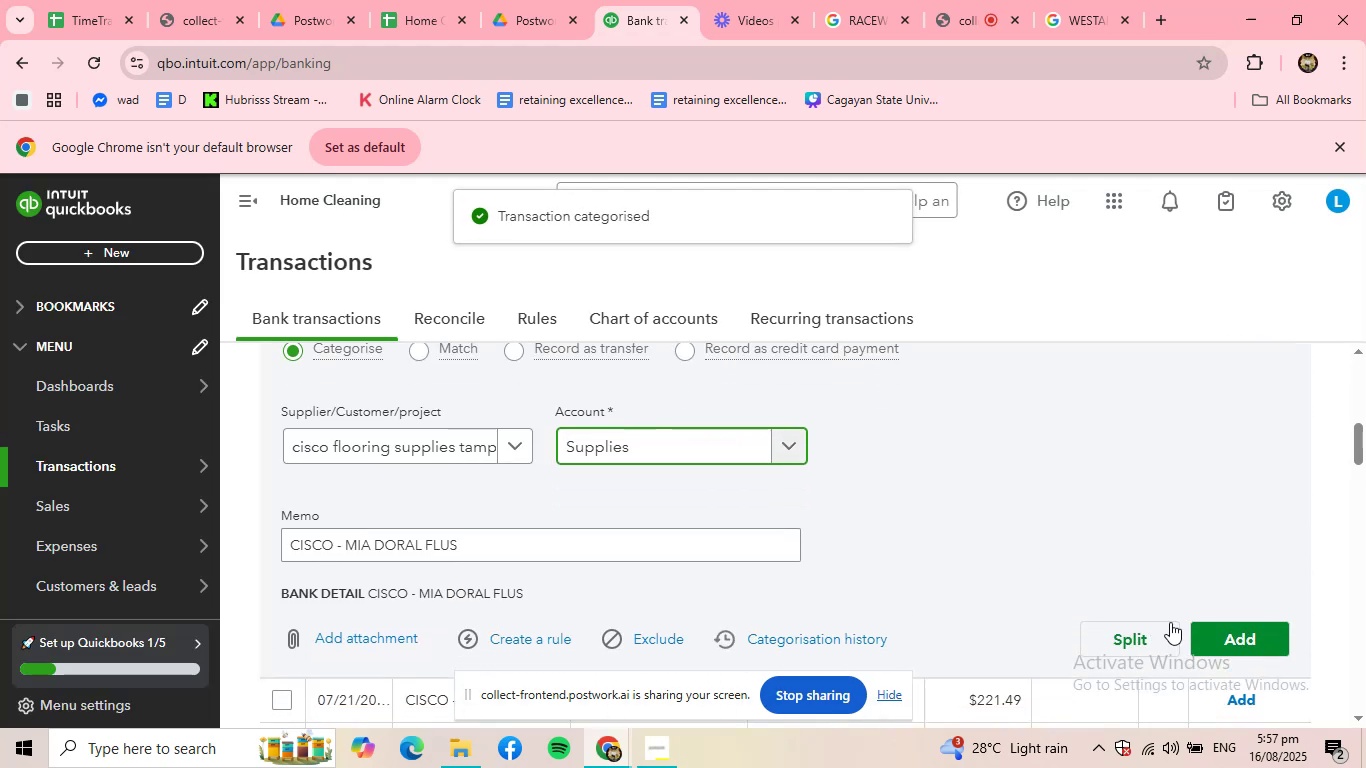 
left_click([1238, 631])
 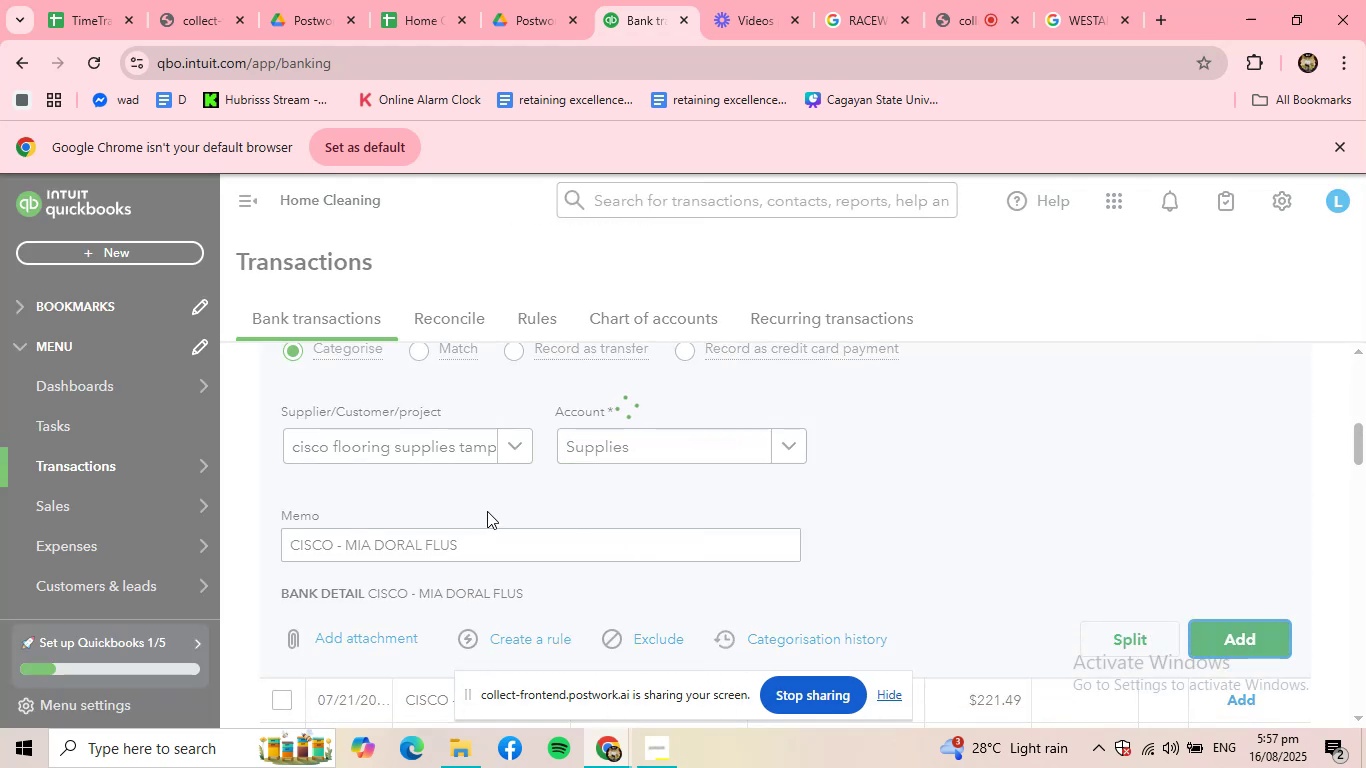 
scroll: coordinate [494, 500], scroll_direction: up, amount: 2.0
 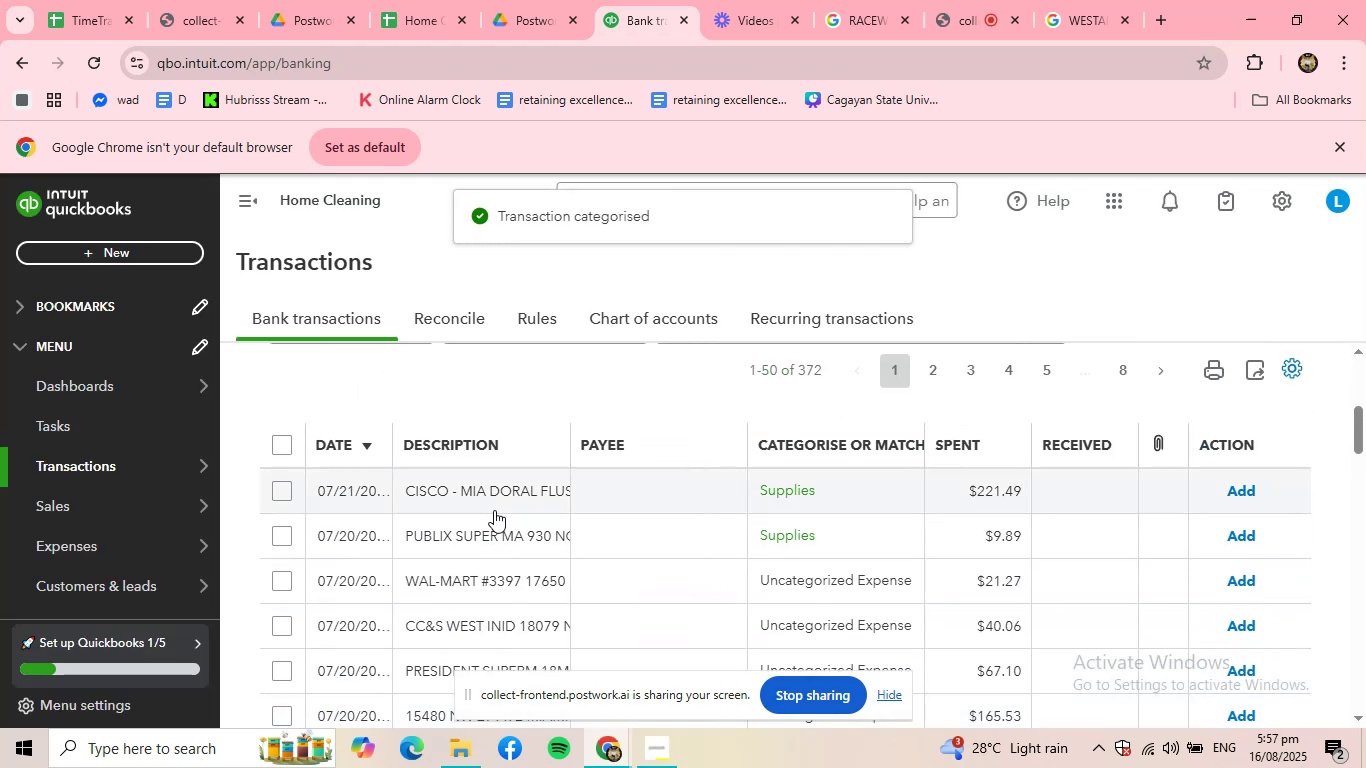 
left_click([494, 505])
 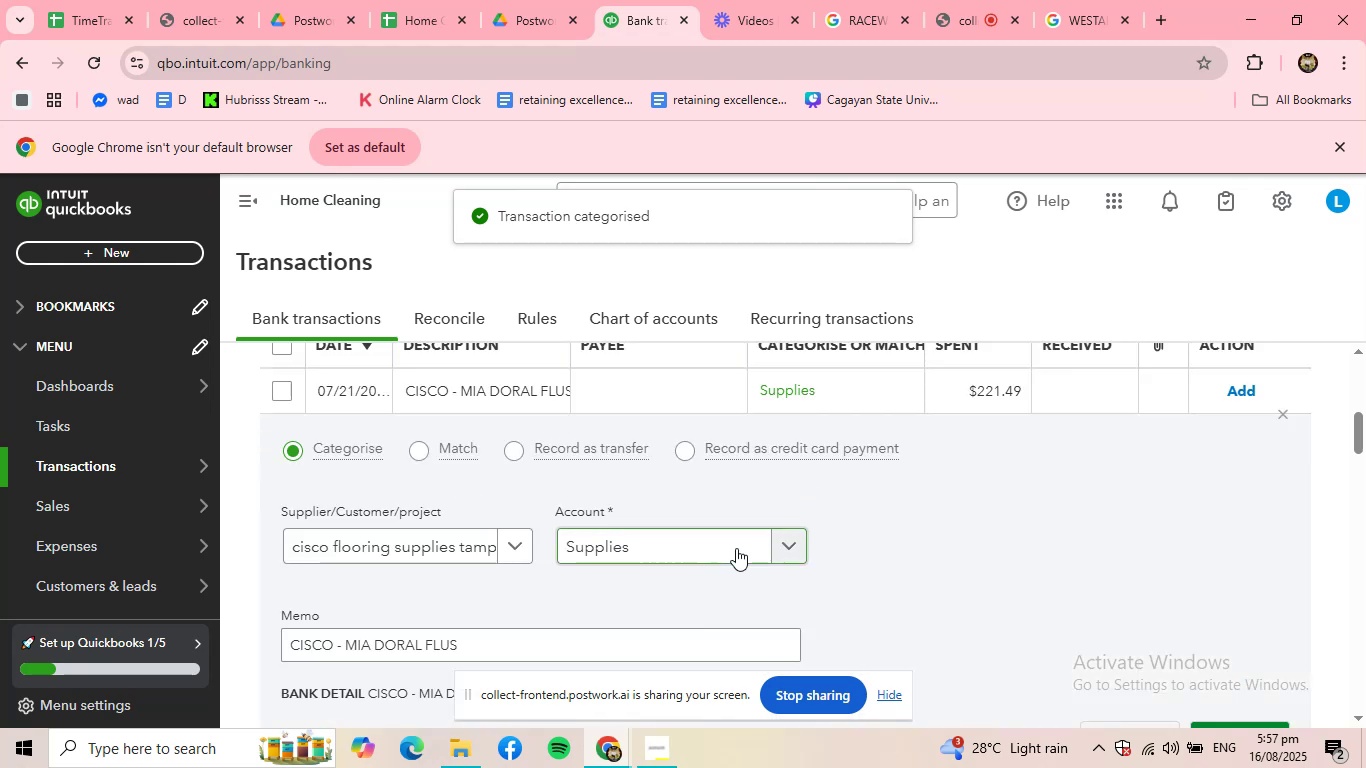 
scroll: coordinate [1006, 573], scroll_direction: down, amount: 1.0
 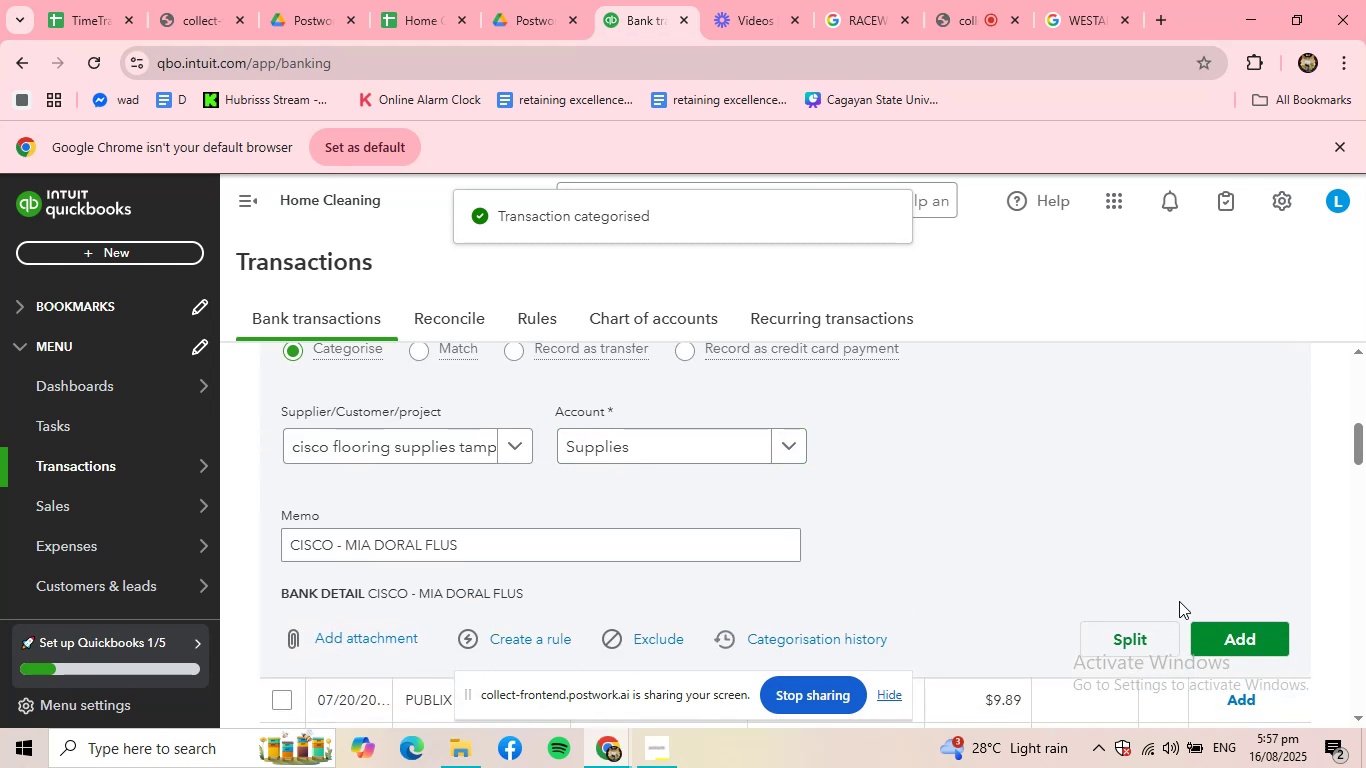 
mouse_move([1189, 622])
 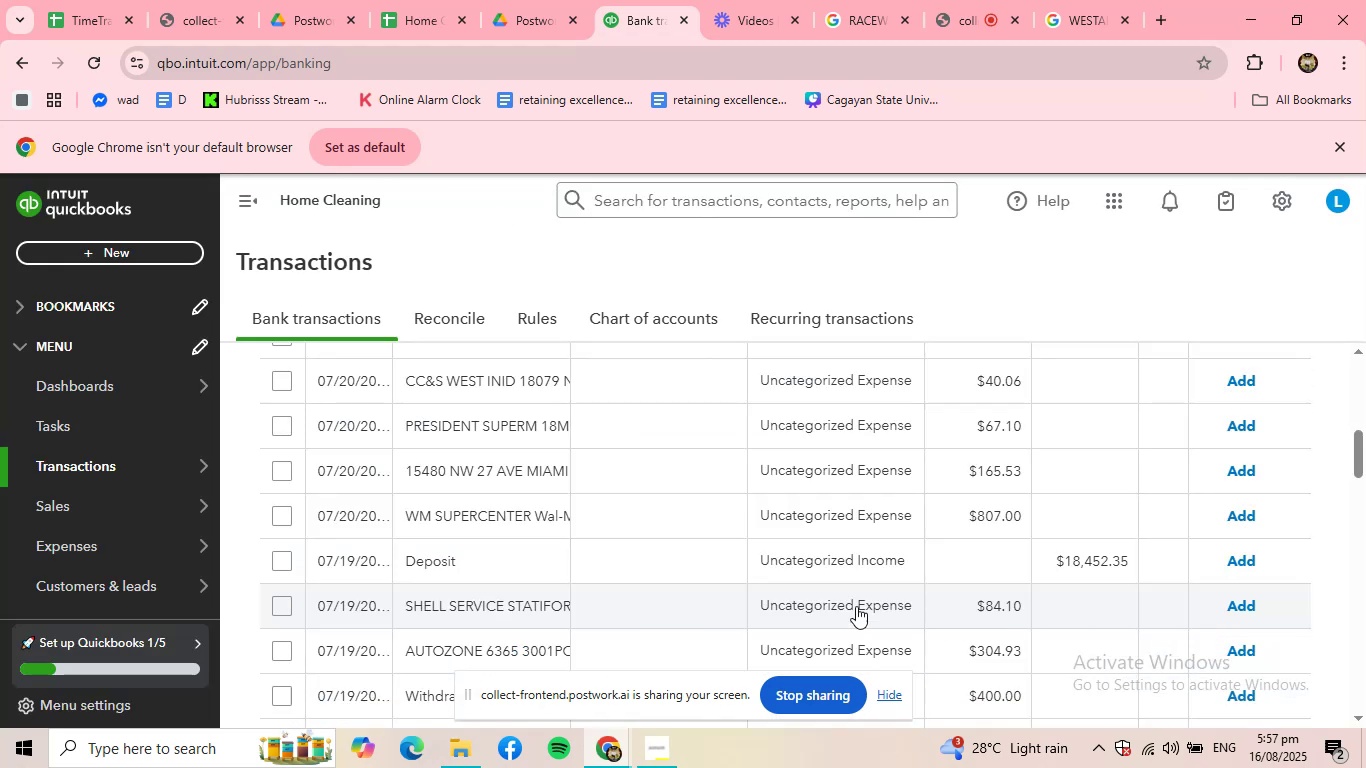 
scroll: coordinate [559, 464], scroll_direction: up, amount: 2.0
 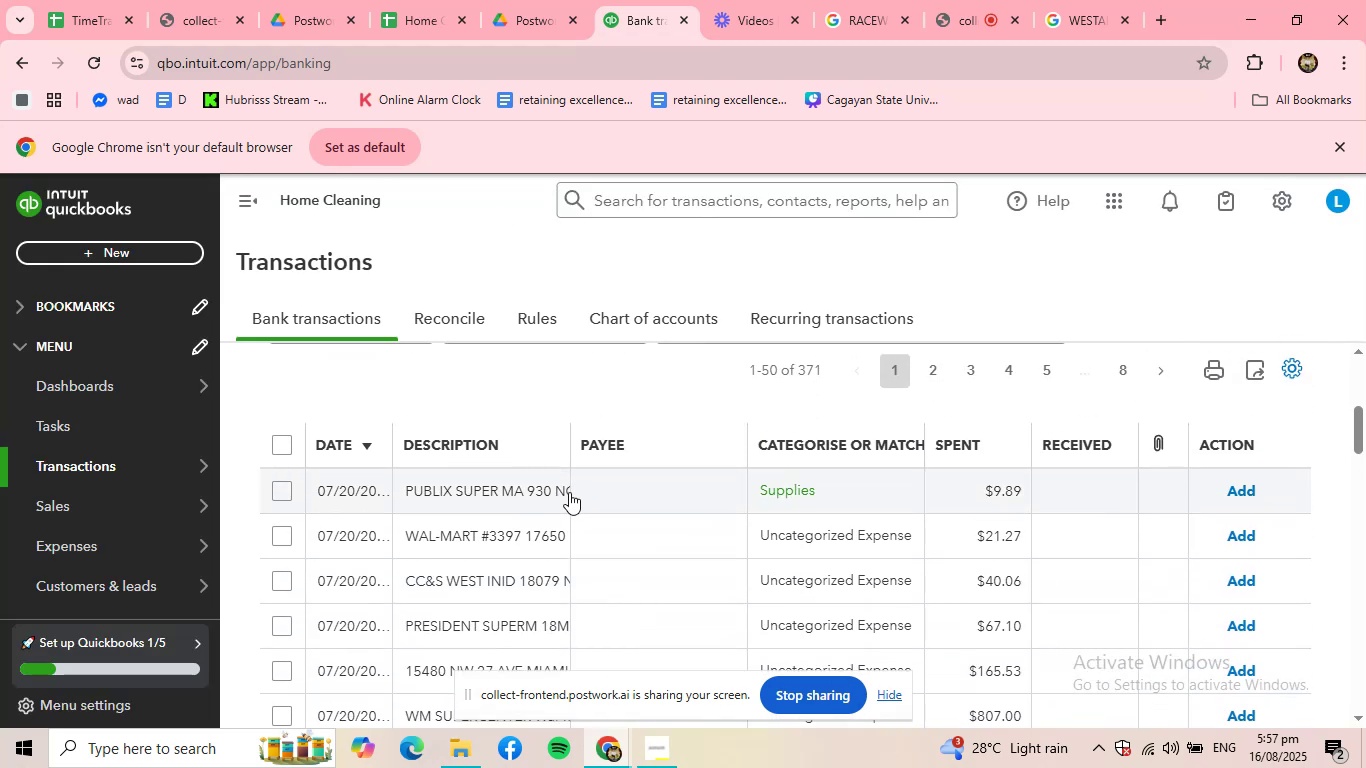 
left_click([569, 492])
 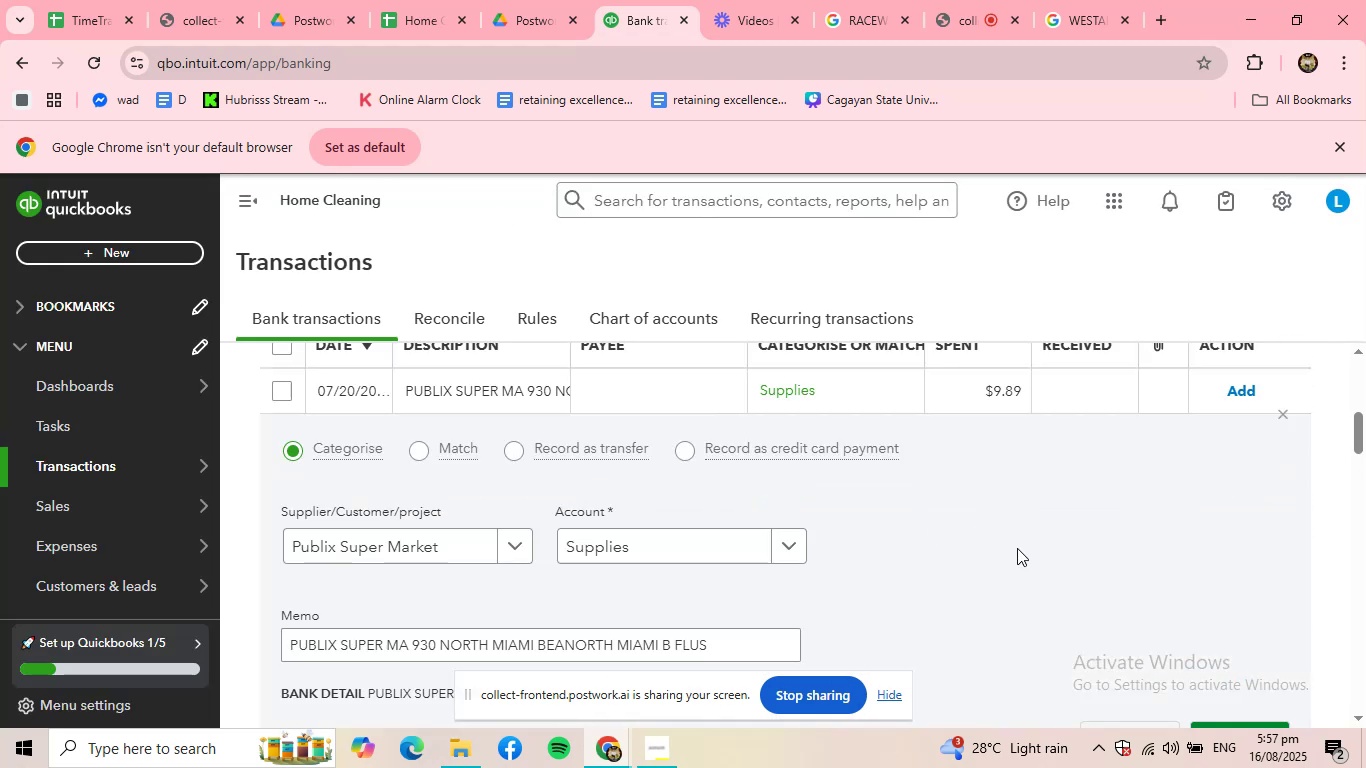 
scroll: coordinate [1053, 595], scroll_direction: down, amount: 1.0
 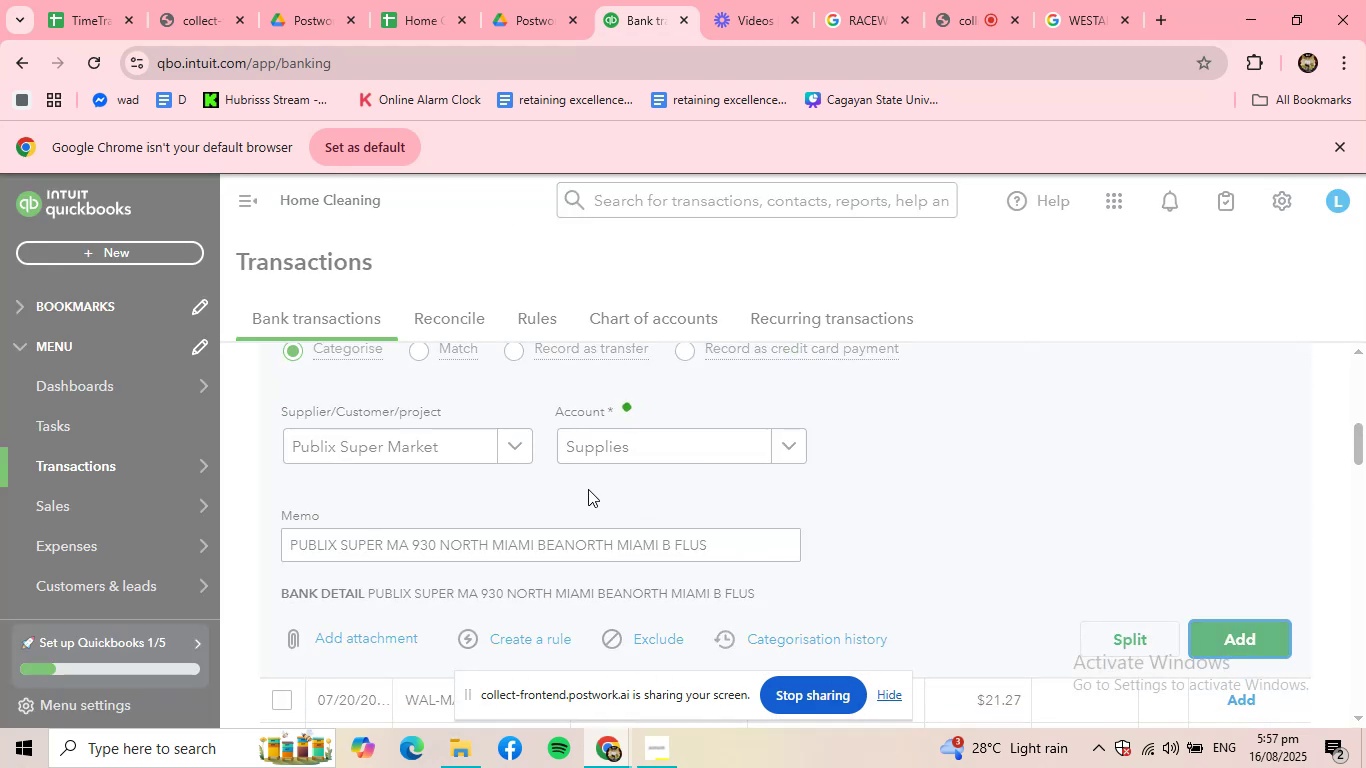 
scroll: coordinate [564, 480], scroll_direction: up, amount: 2.0
 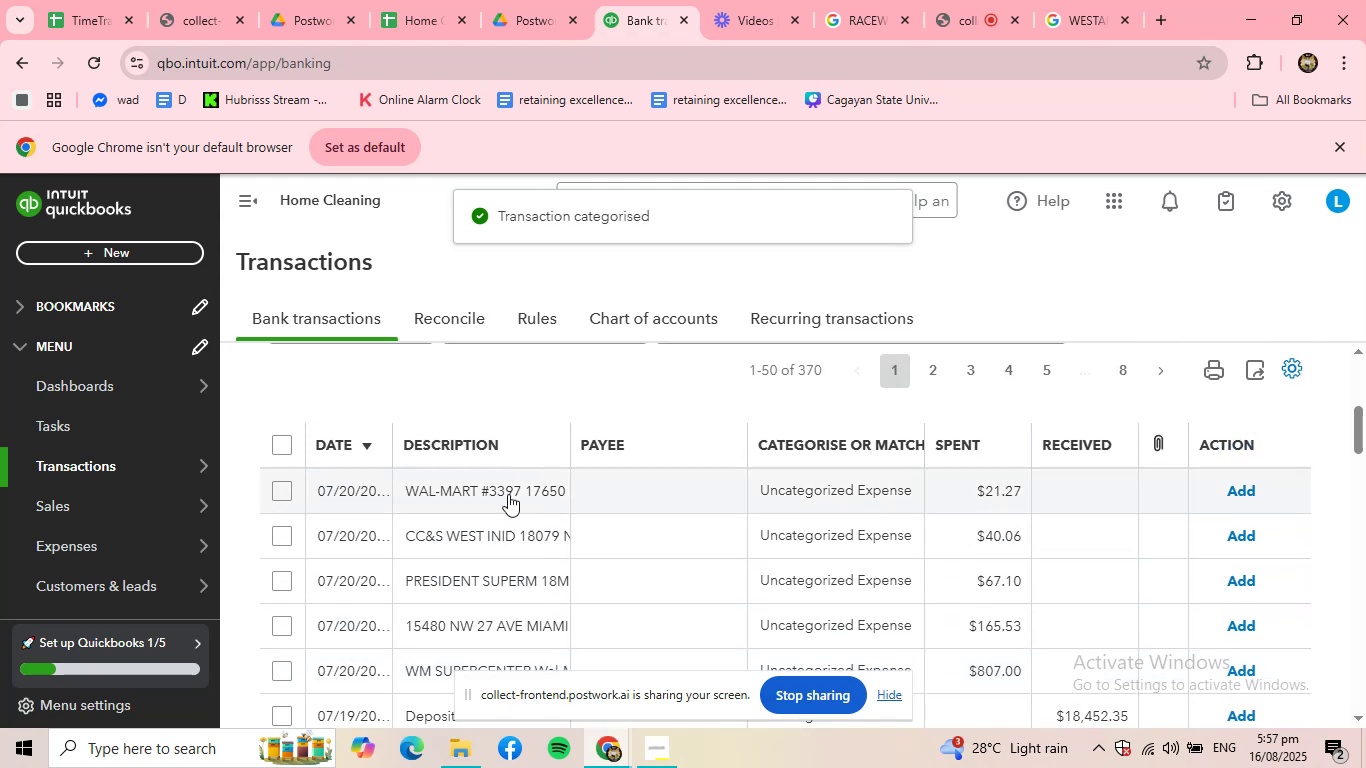 
left_click([499, 491])
 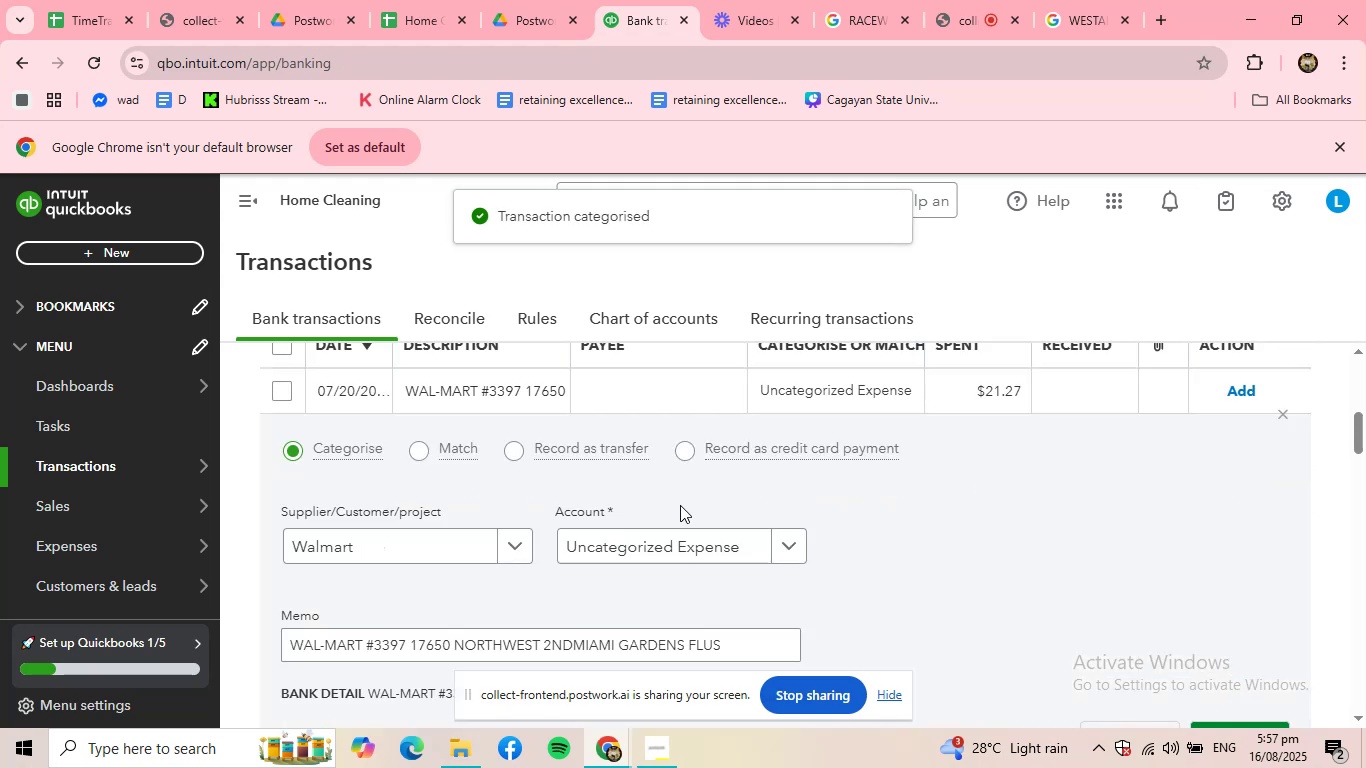 
left_click([715, 534])
 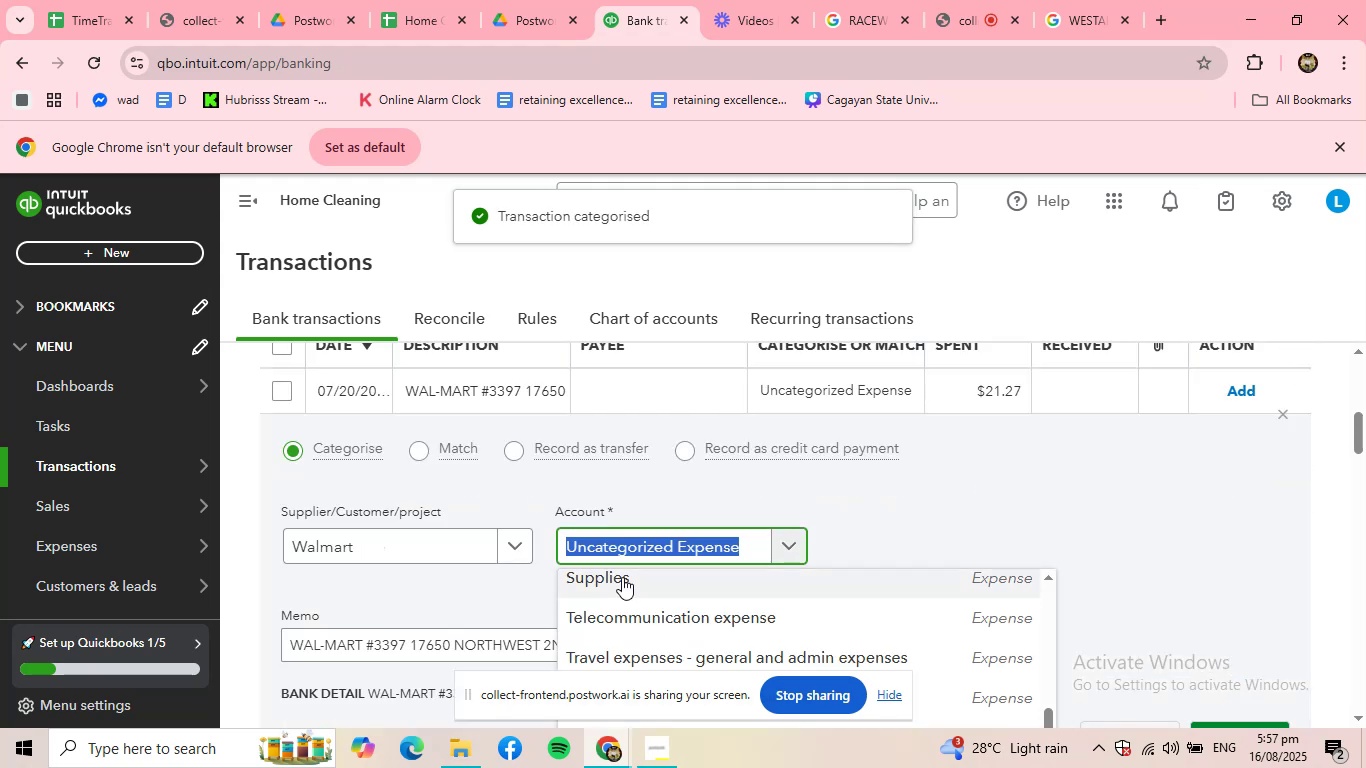 
left_click([620, 577])
 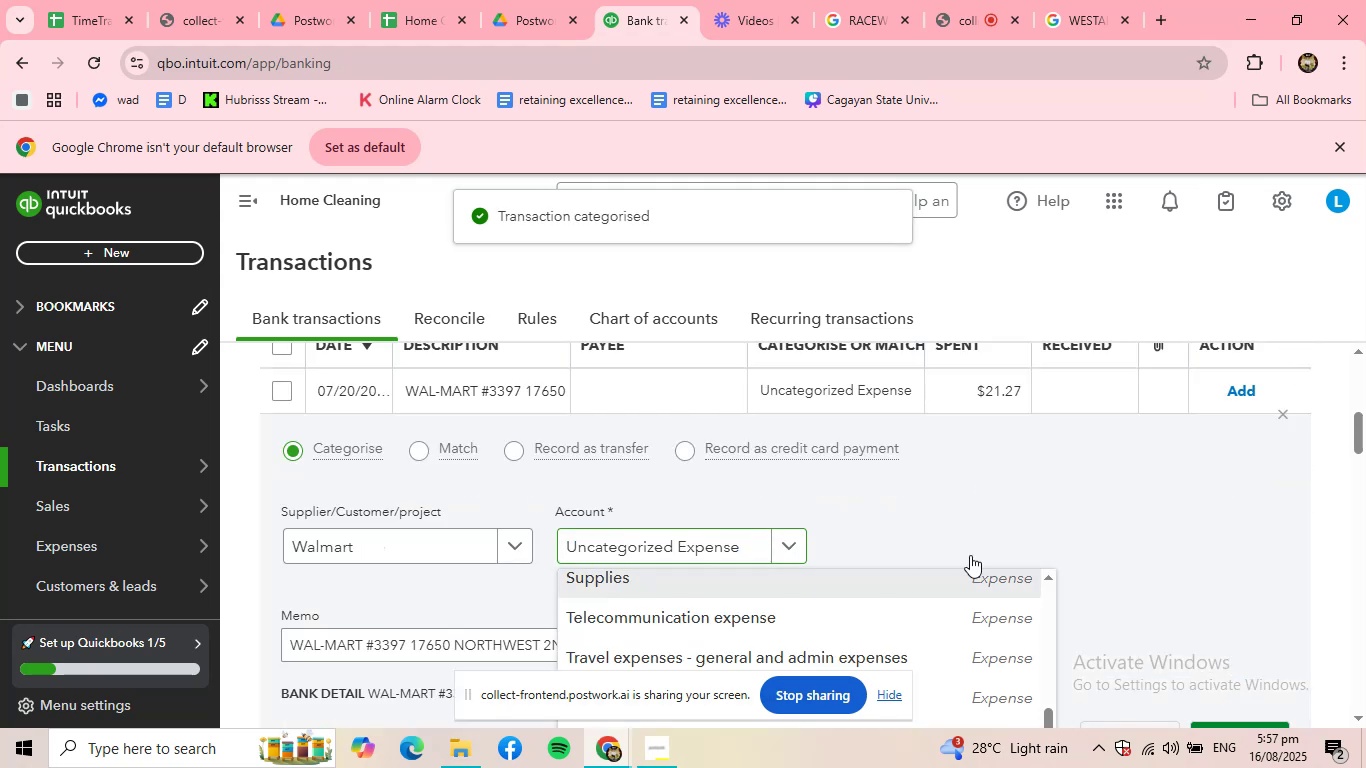 
scroll: coordinate [1029, 553], scroll_direction: down, amount: 2.0
 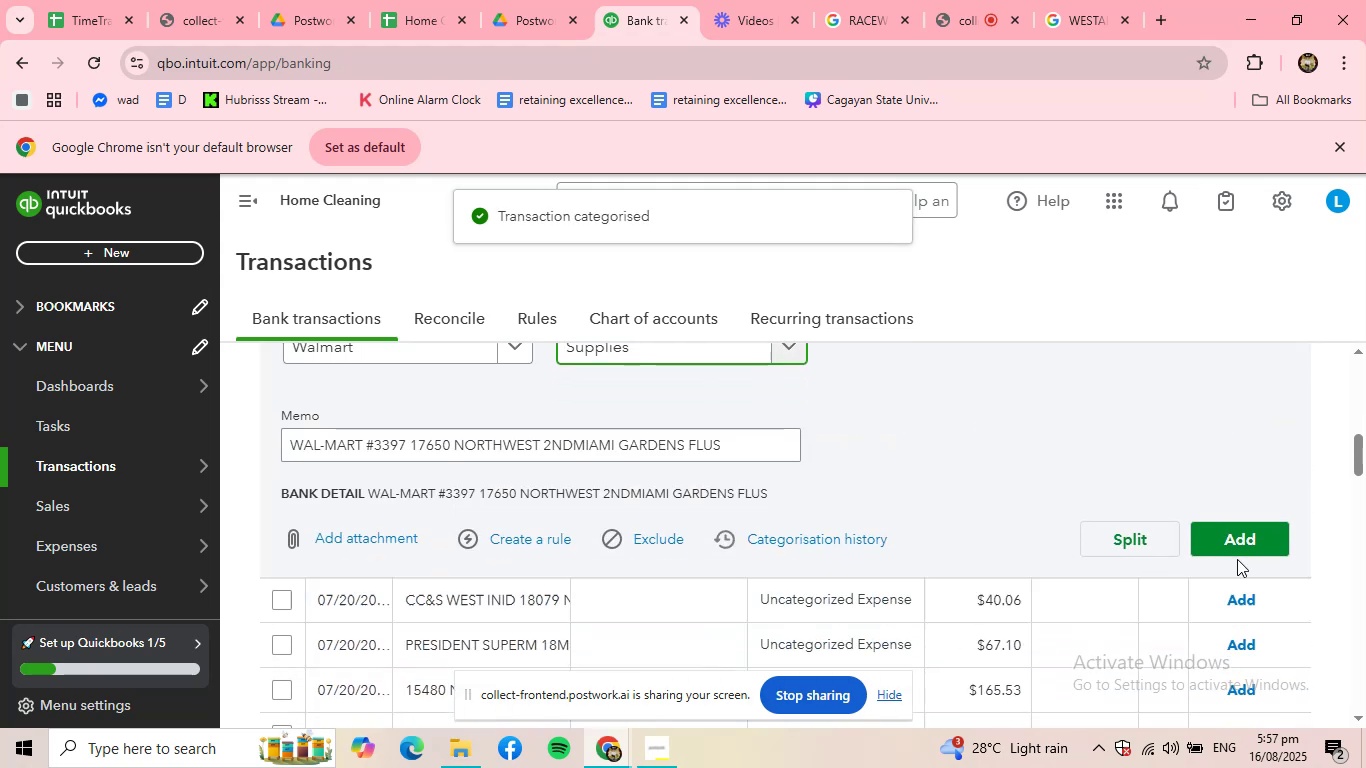 
left_click([1245, 540])
 